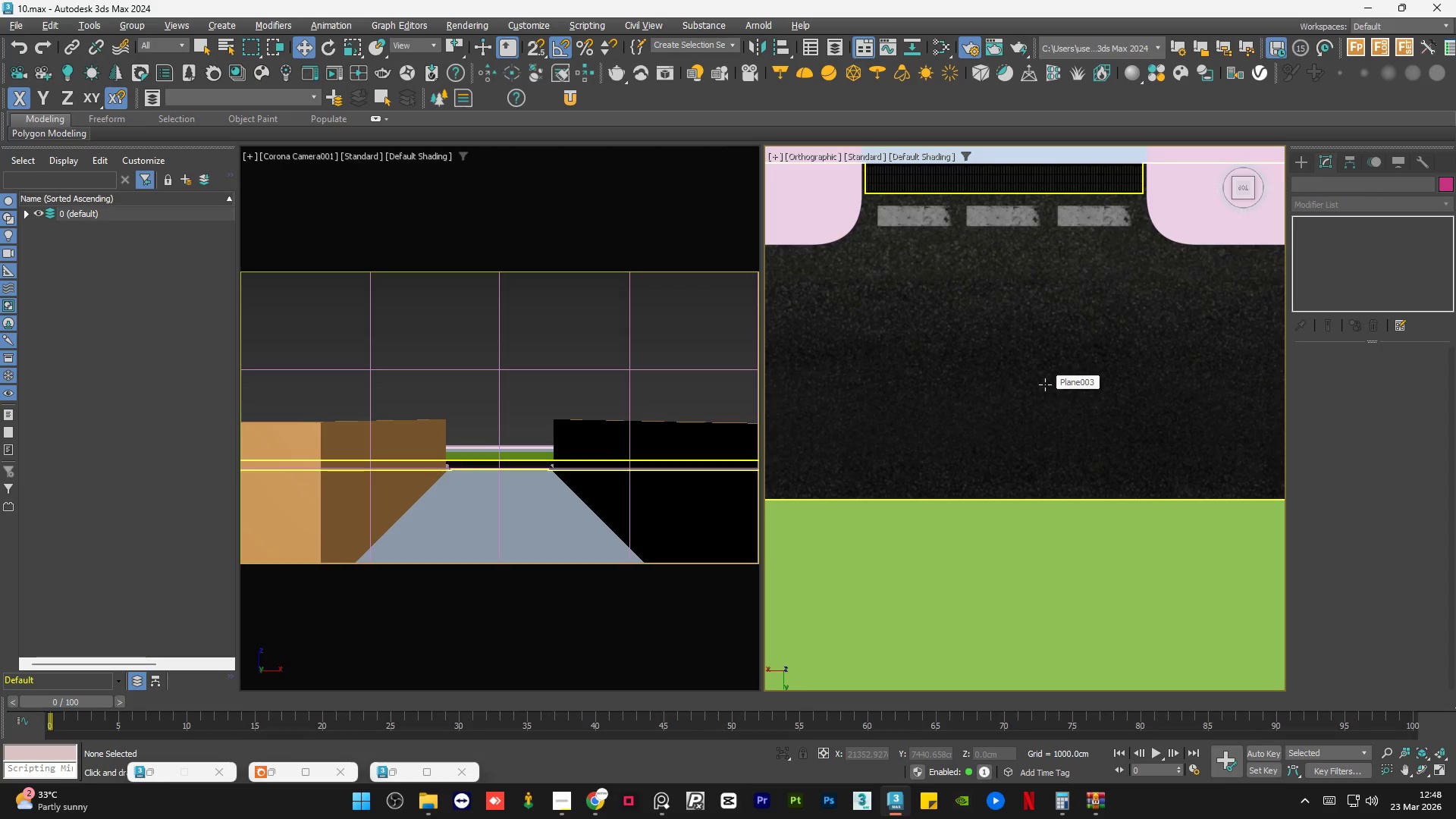 
scroll: coordinate [1029, 371], scroll_direction: down, amount: 4.0
 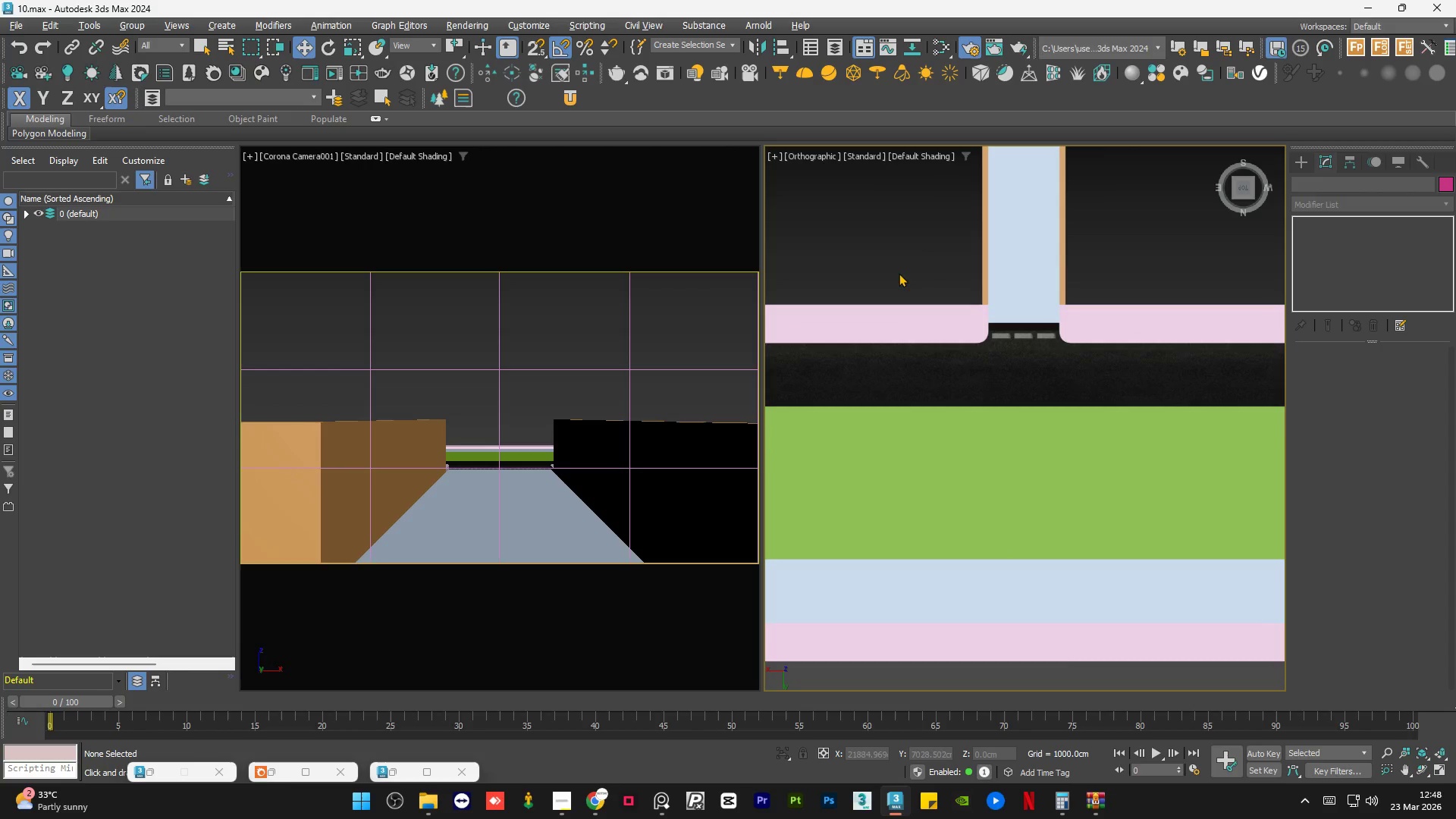 
scroll: coordinate [999, 340], scroll_direction: up, amount: 5.0
 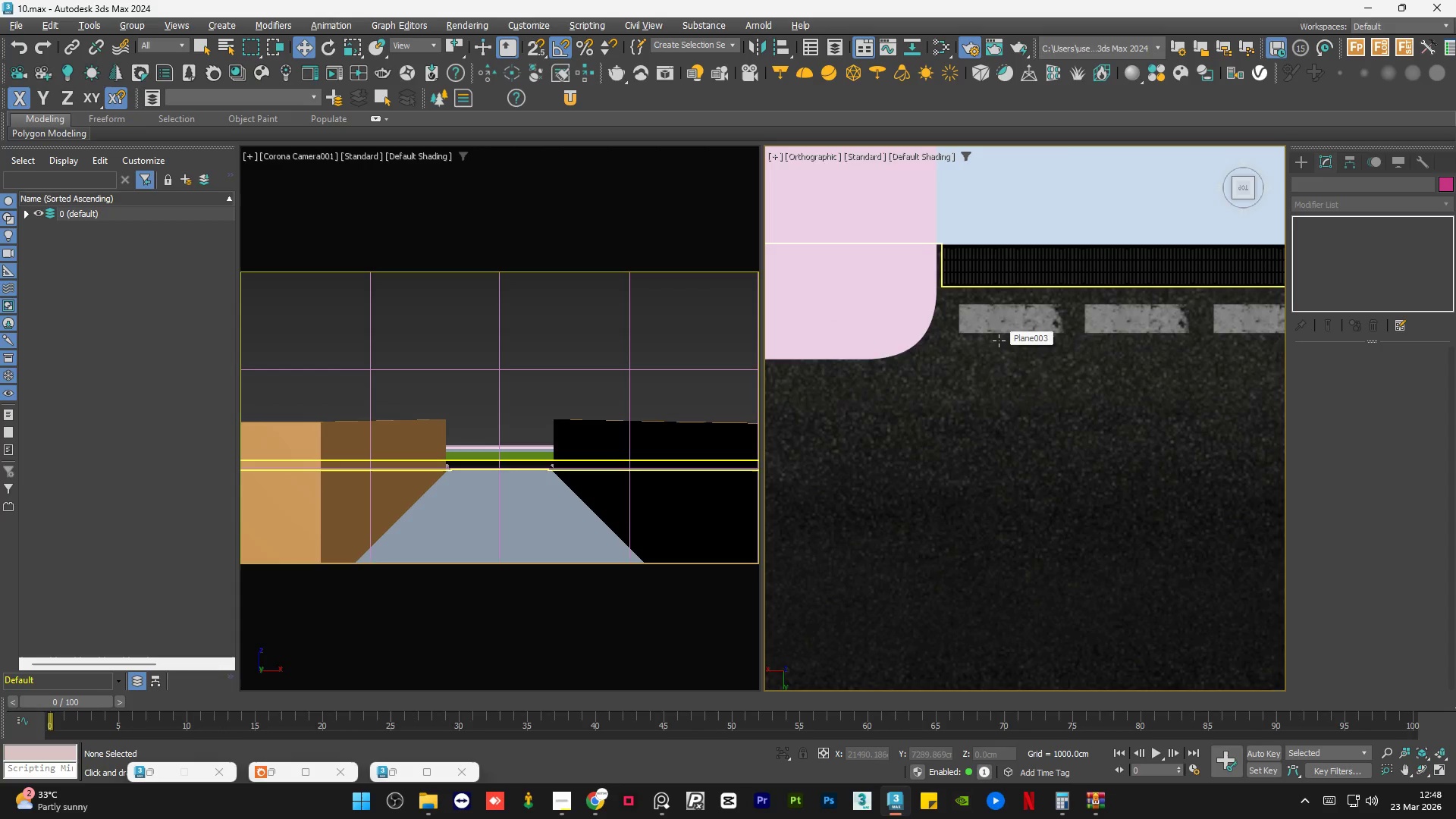 
scroll: coordinate [1031, 345], scroll_direction: down, amount: 7.0
 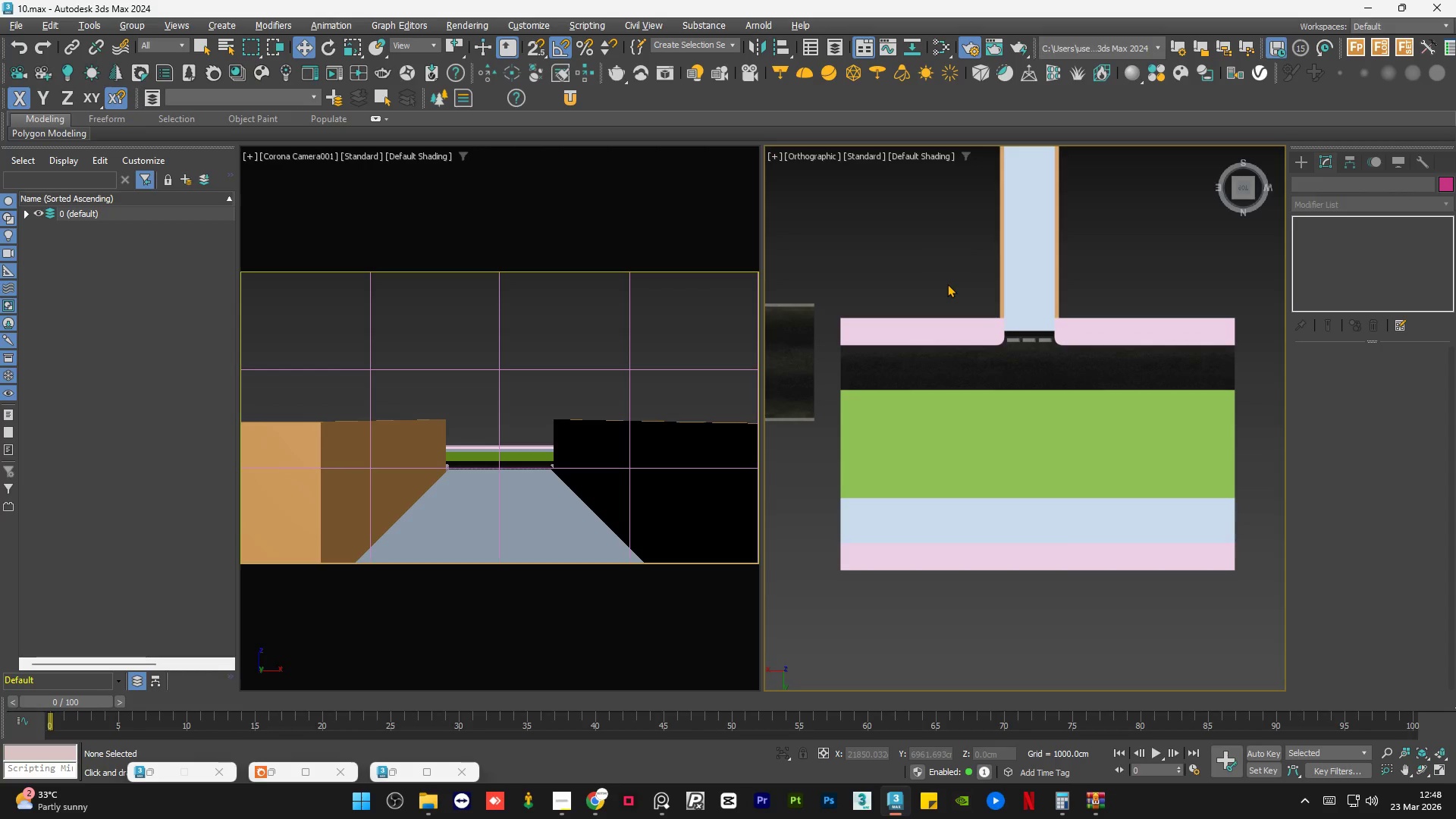 
left_click([947, 284])
 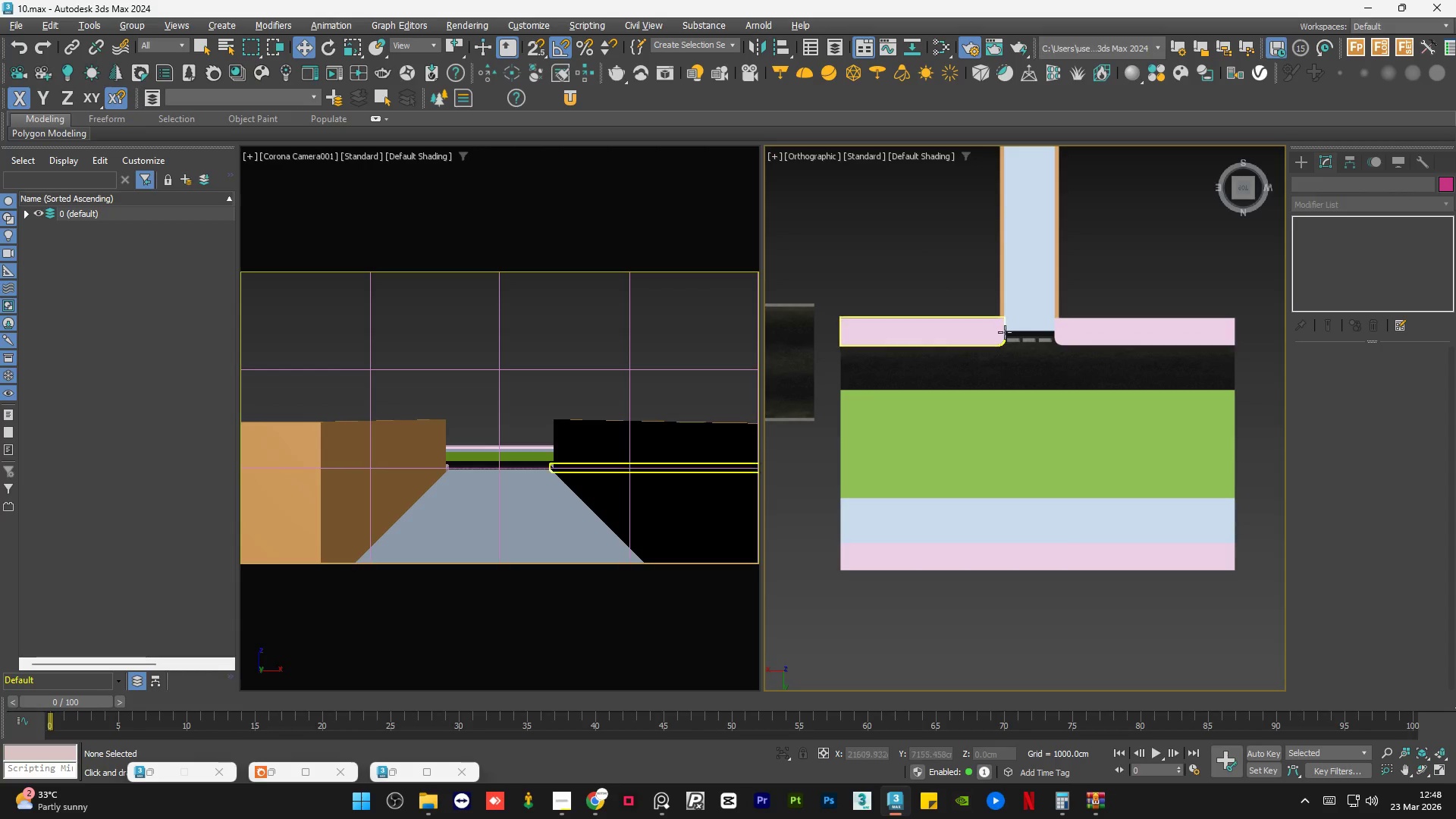 
hold_key(key=AltLeft, duration=1.5)
 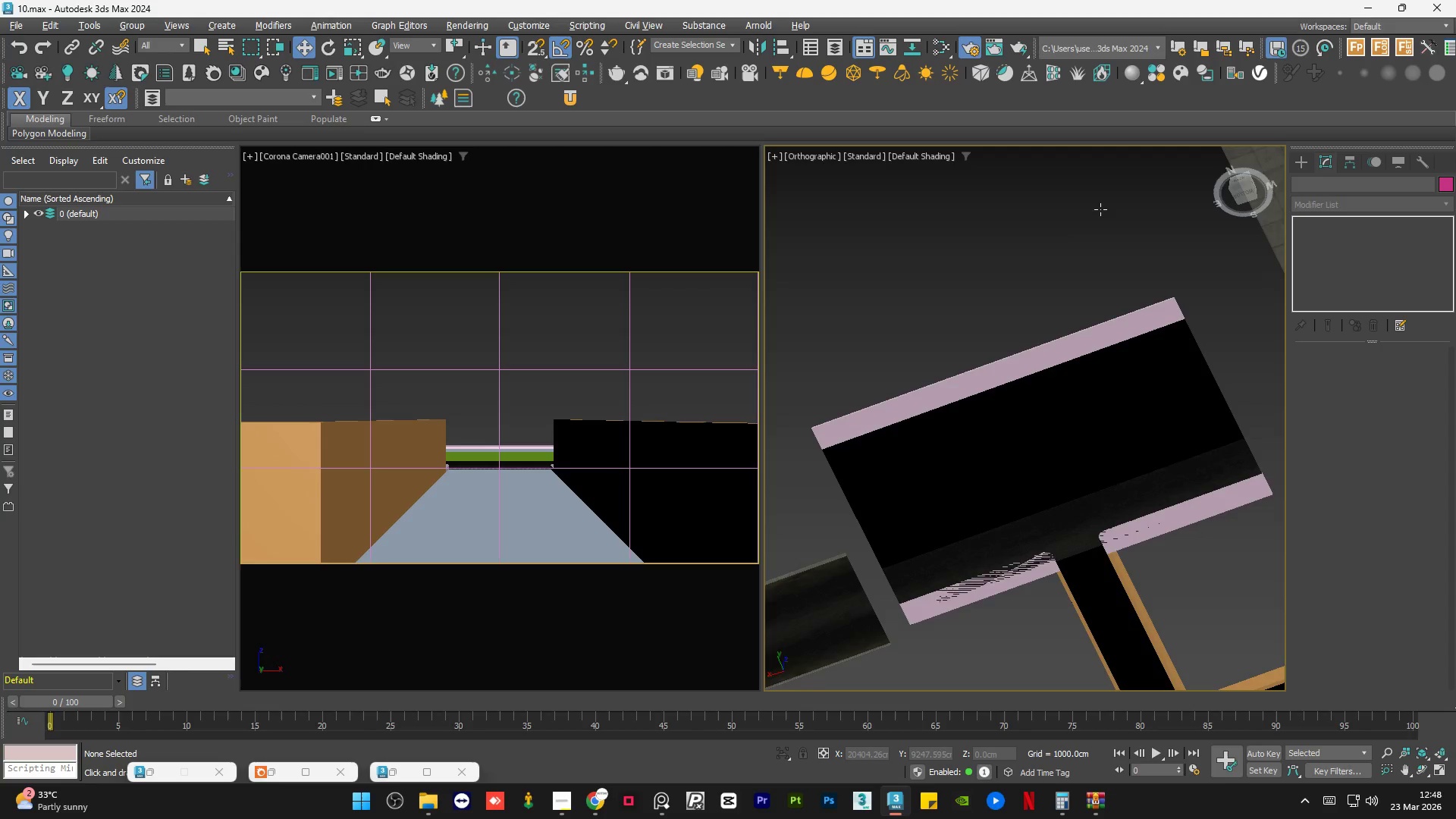 
hold_key(key=AltLeft, duration=1.52)
 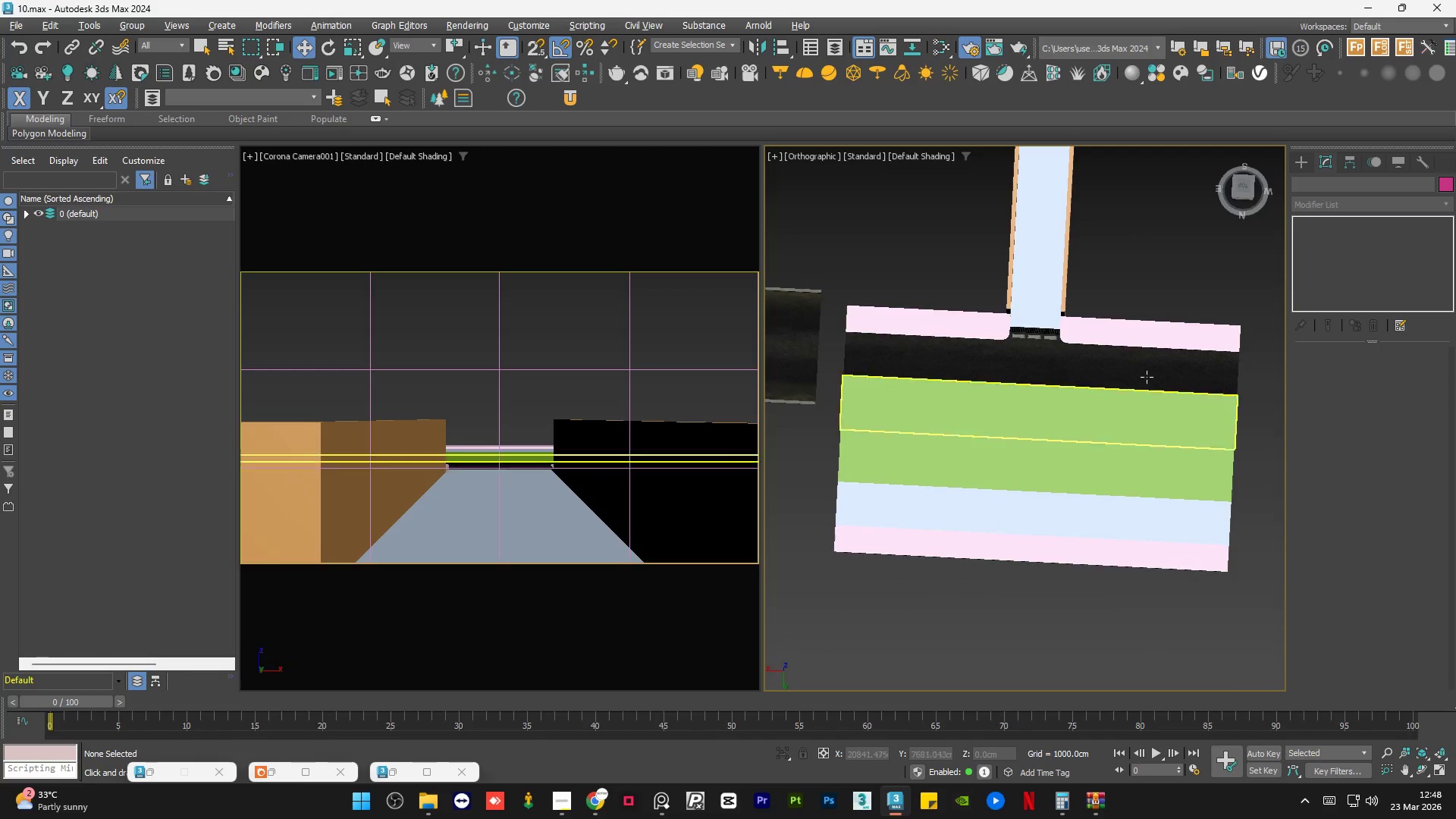 
hold_key(key=AltLeft, duration=0.5)
 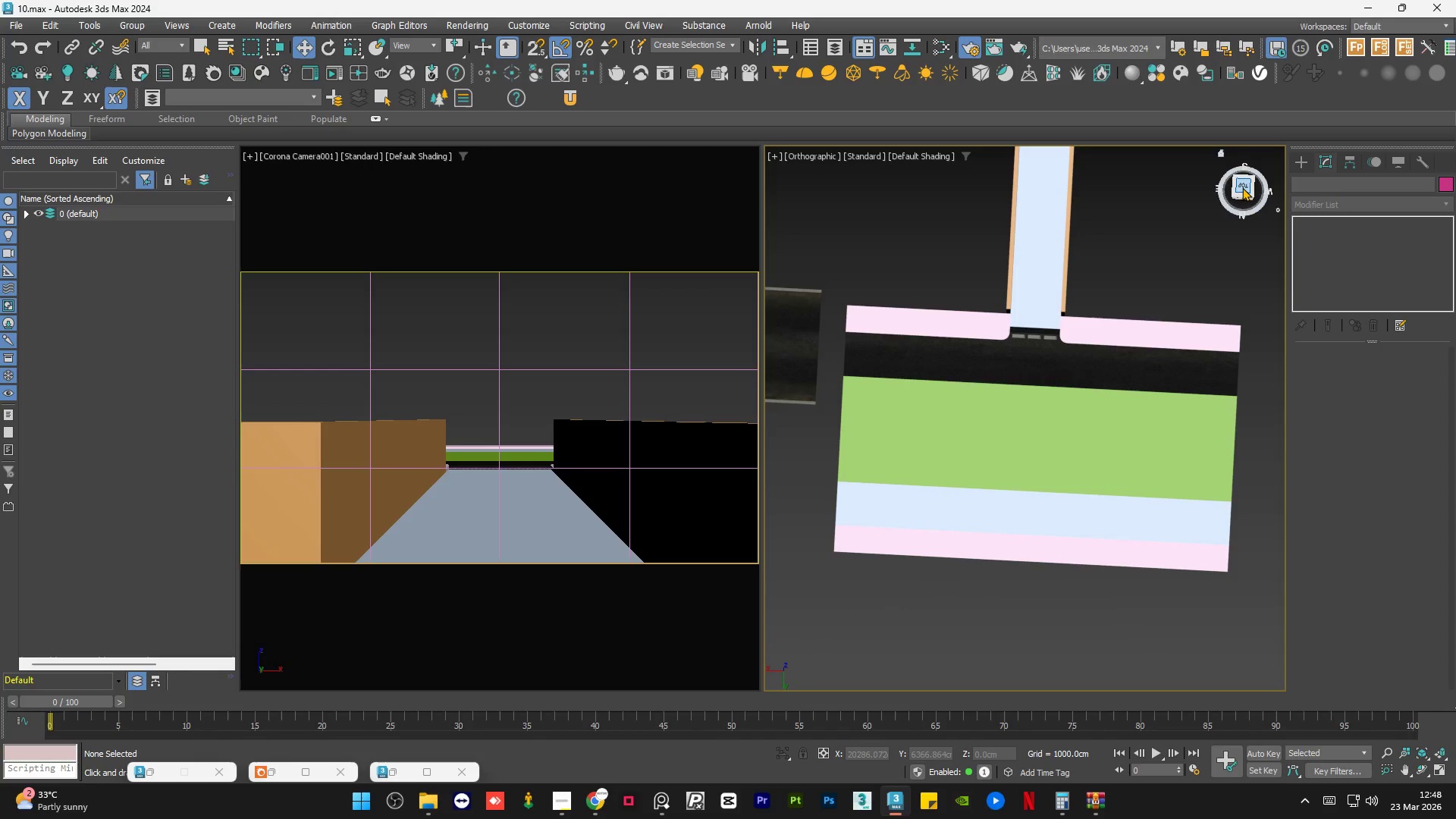 
left_click([1242, 187])
 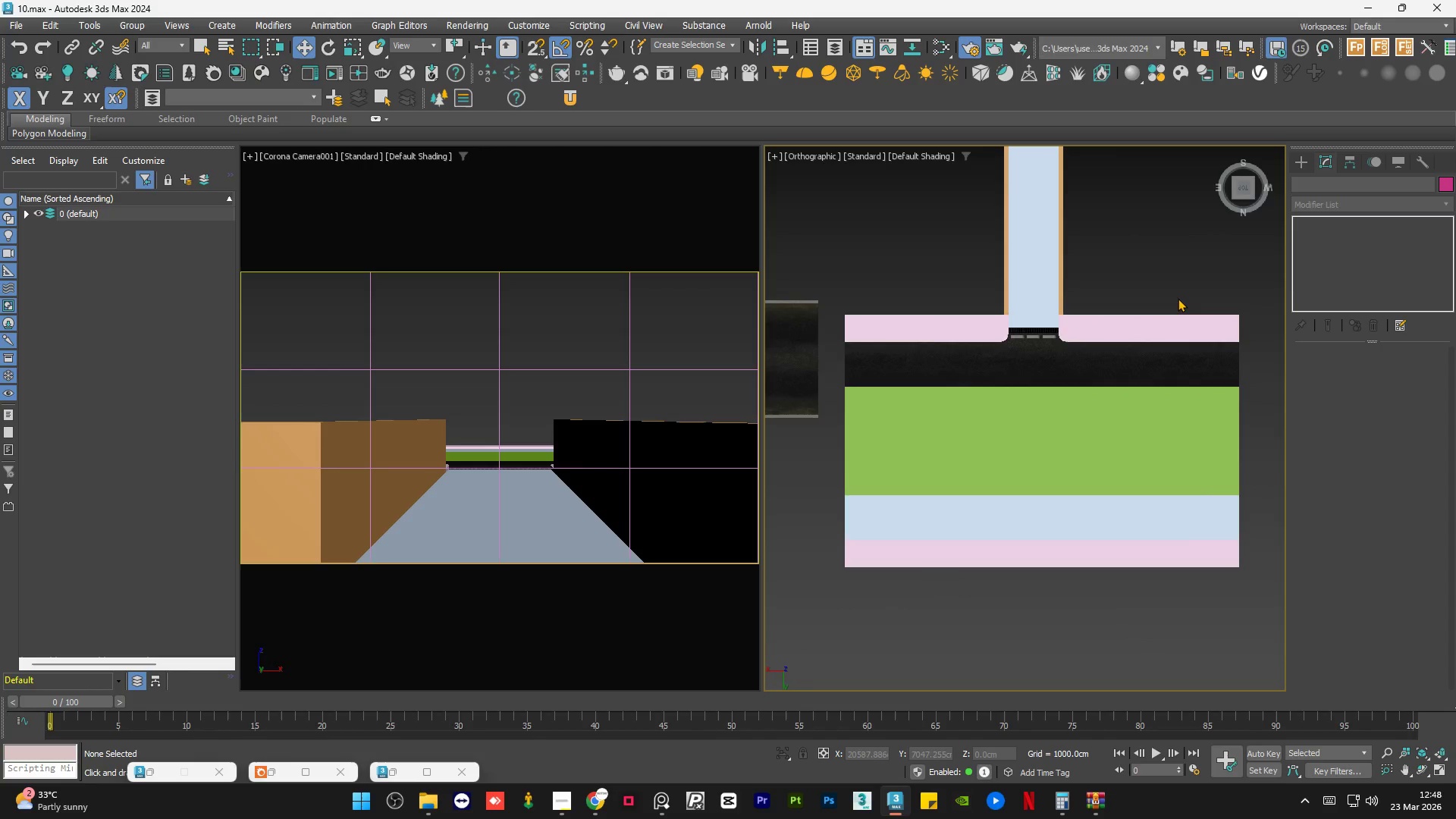 
key(Z)
 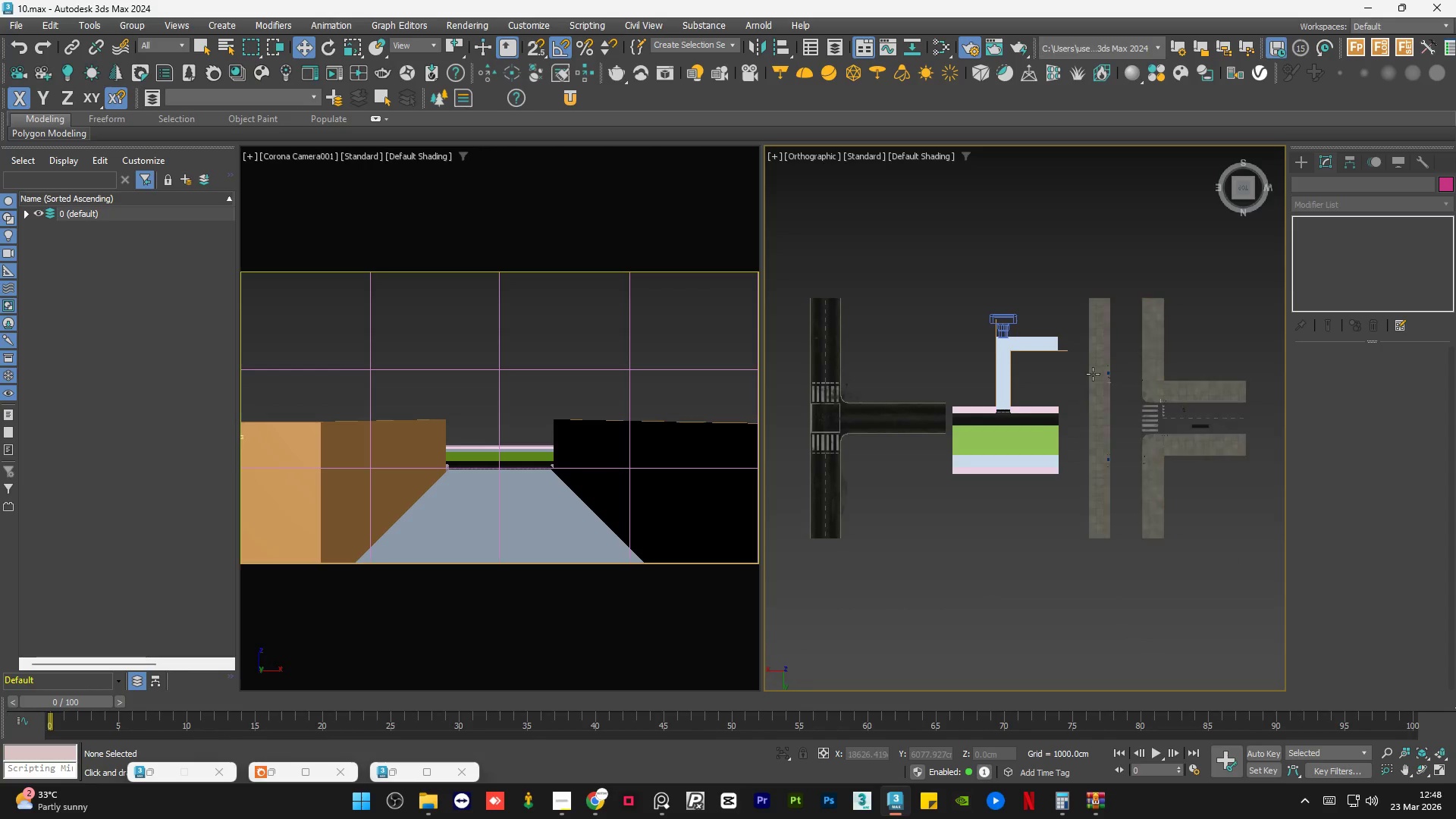 
scroll: coordinate [1084, 384], scroll_direction: down, amount: 1.0
 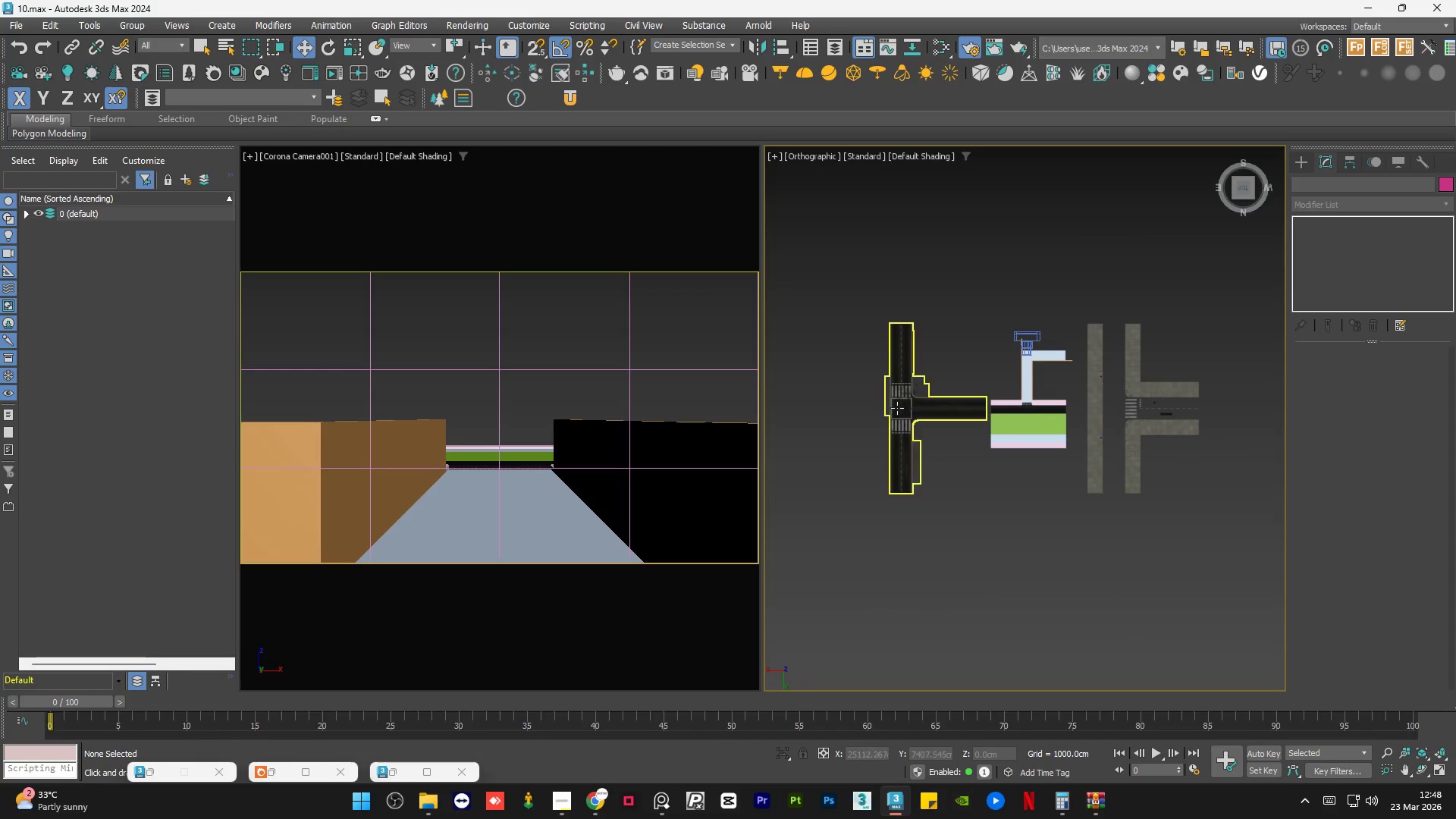 
scroll: coordinate [912, 402], scroll_direction: up, amount: 4.0
 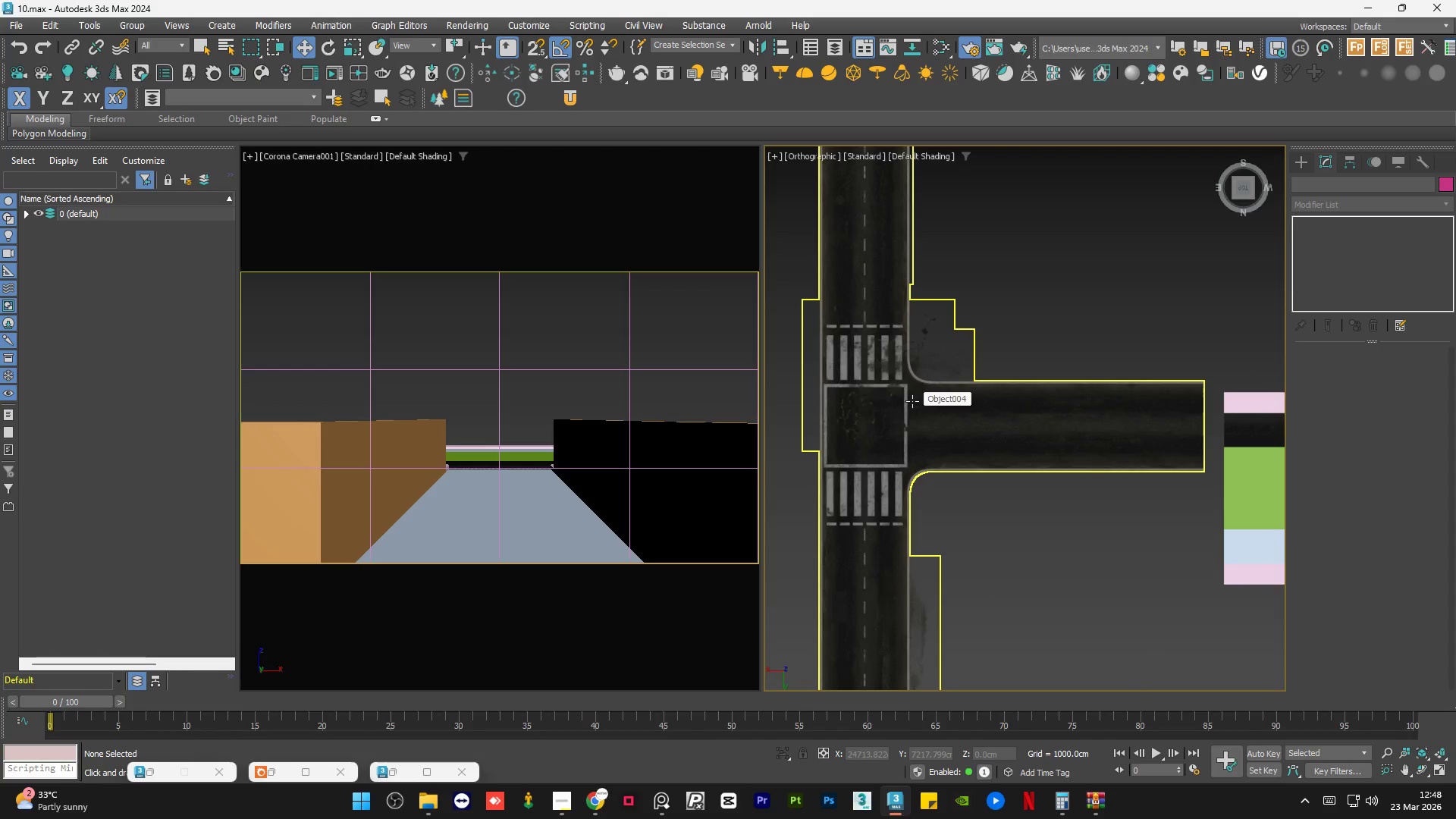 
scroll: coordinate [860, 306], scroll_direction: down, amount: 2.0
 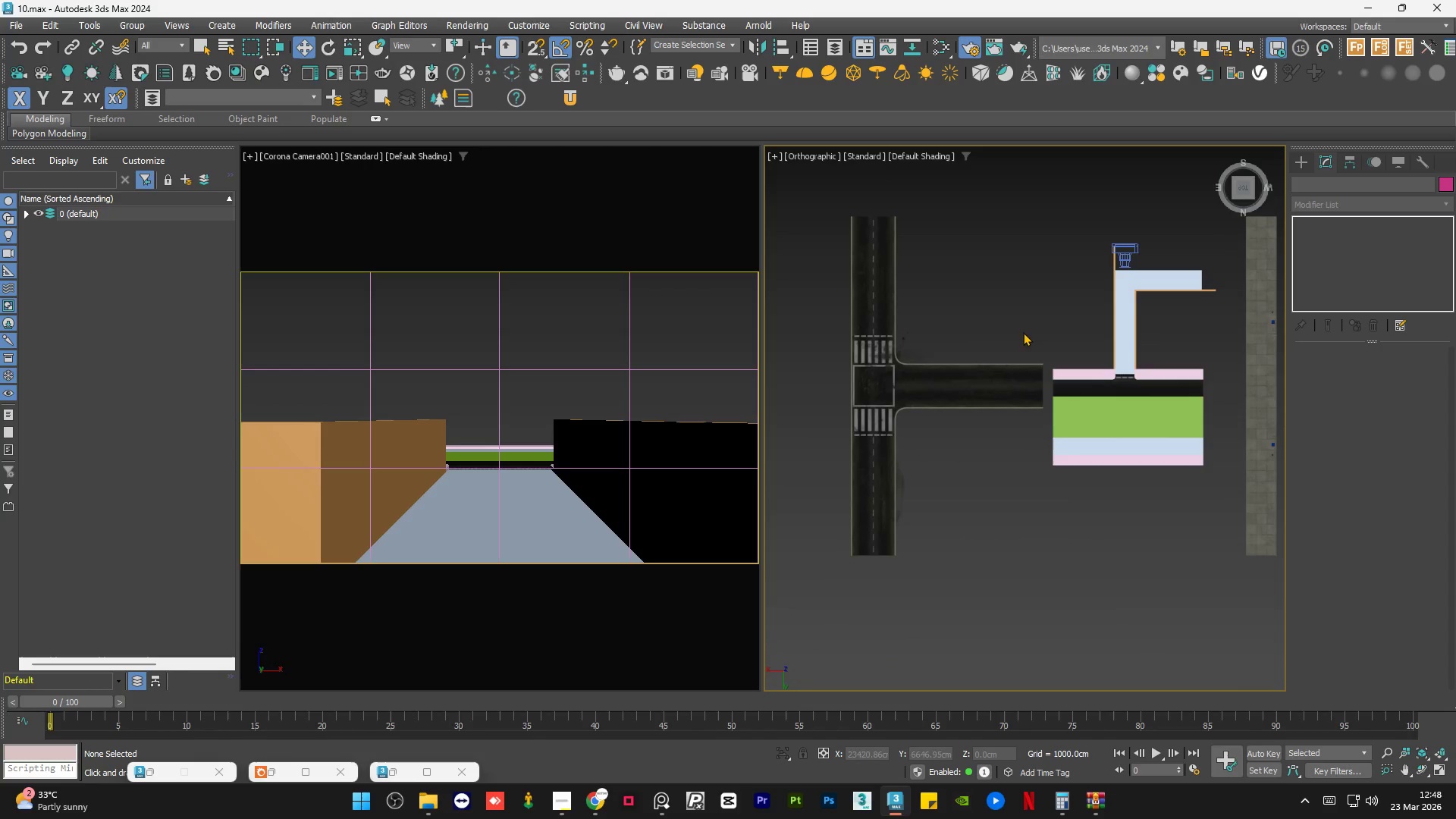 
left_click([1035, 326])
 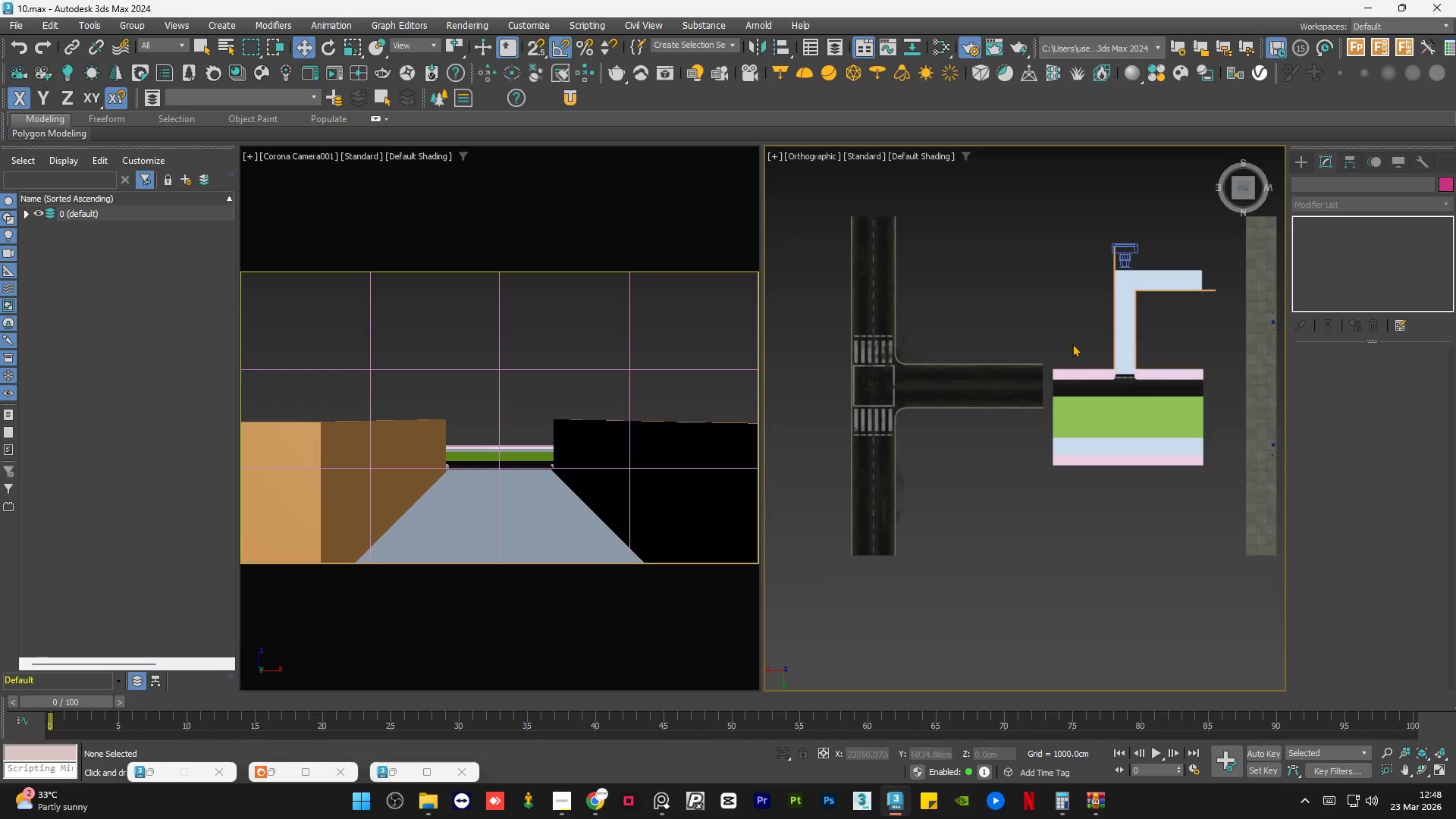 
left_click([1025, 316])
 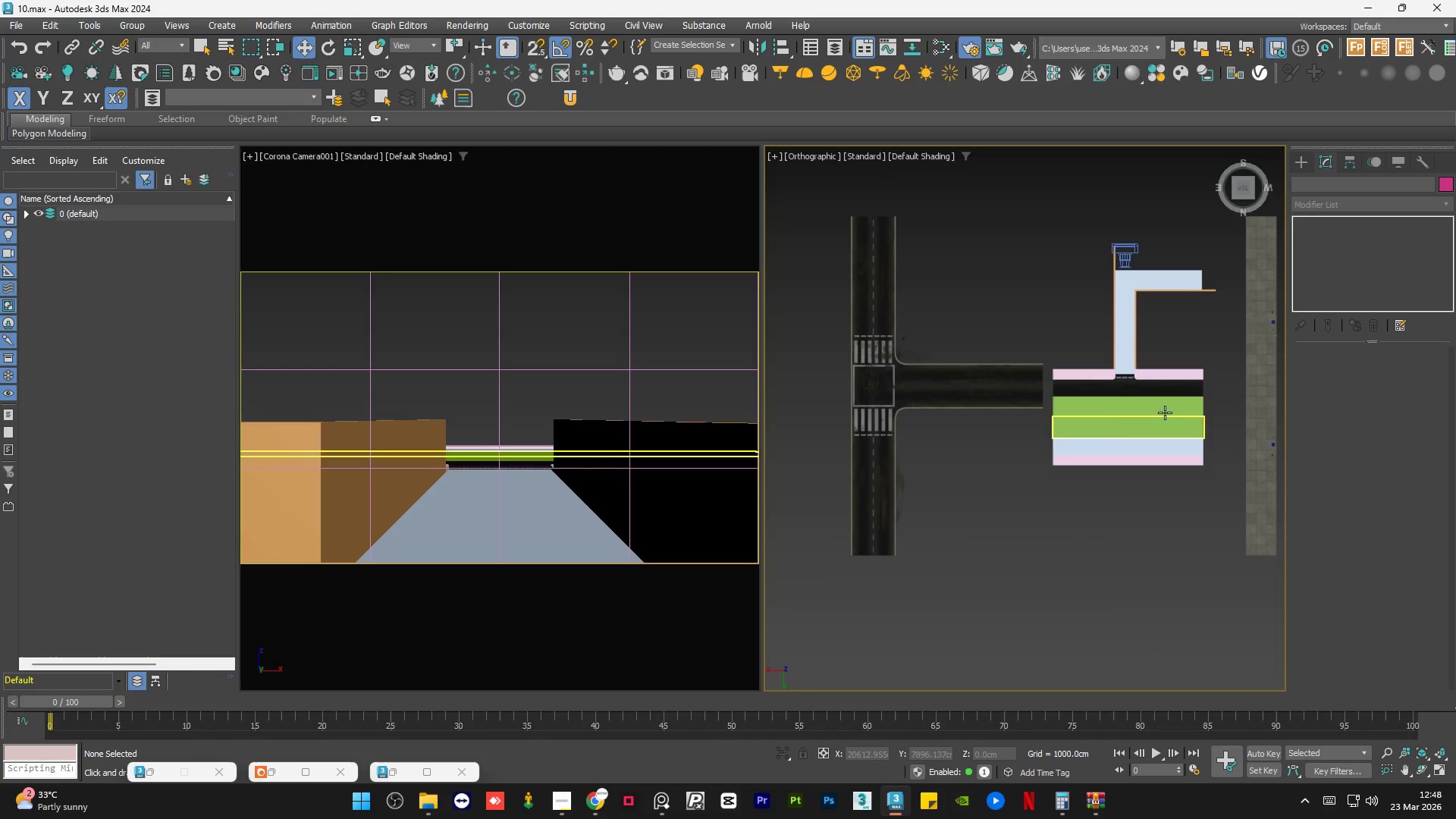 
scroll: coordinate [1132, 394], scroll_direction: up, amount: 5.0
 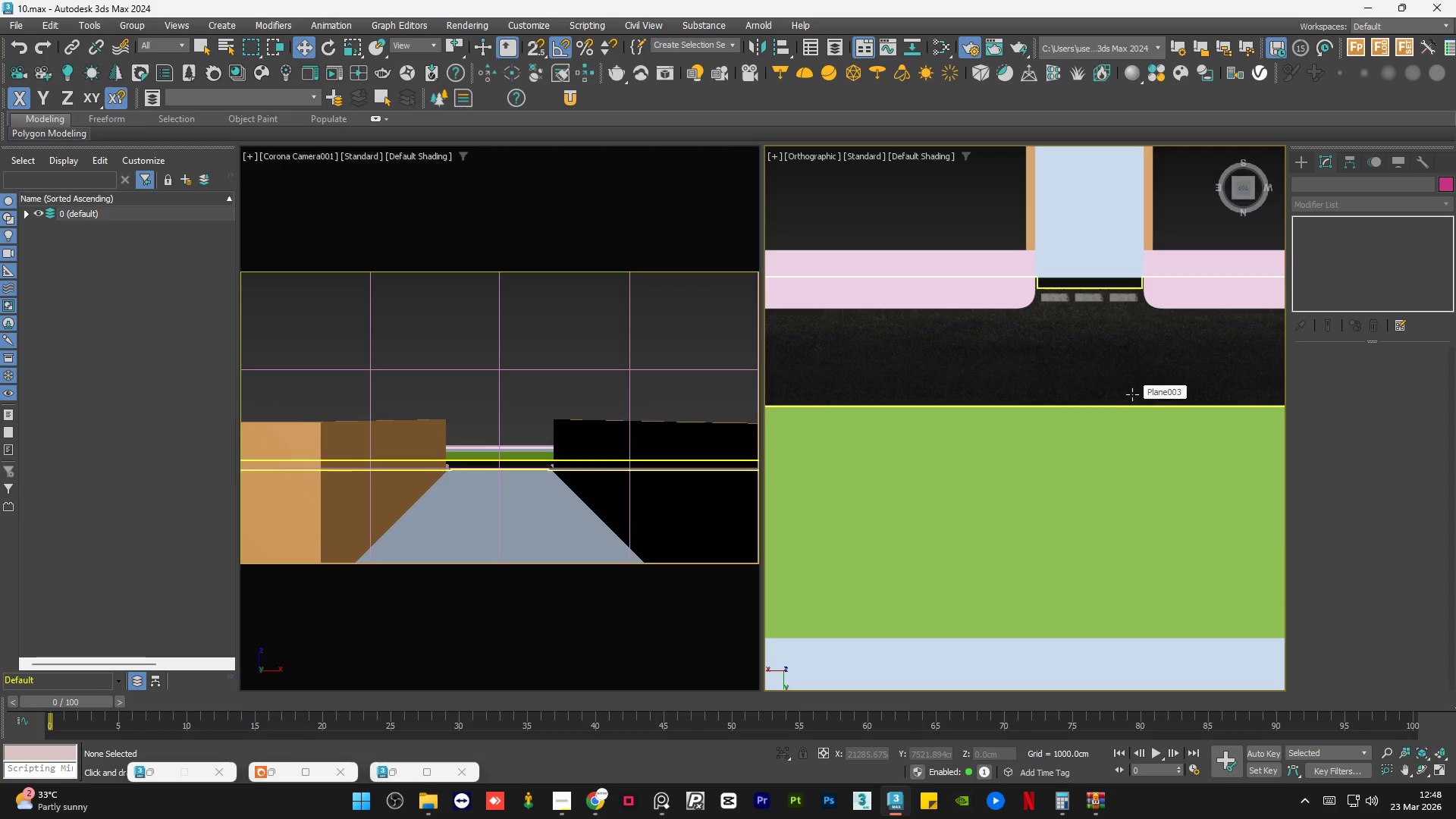 
scroll: coordinate [1132, 394], scroll_direction: down, amount: 4.0
 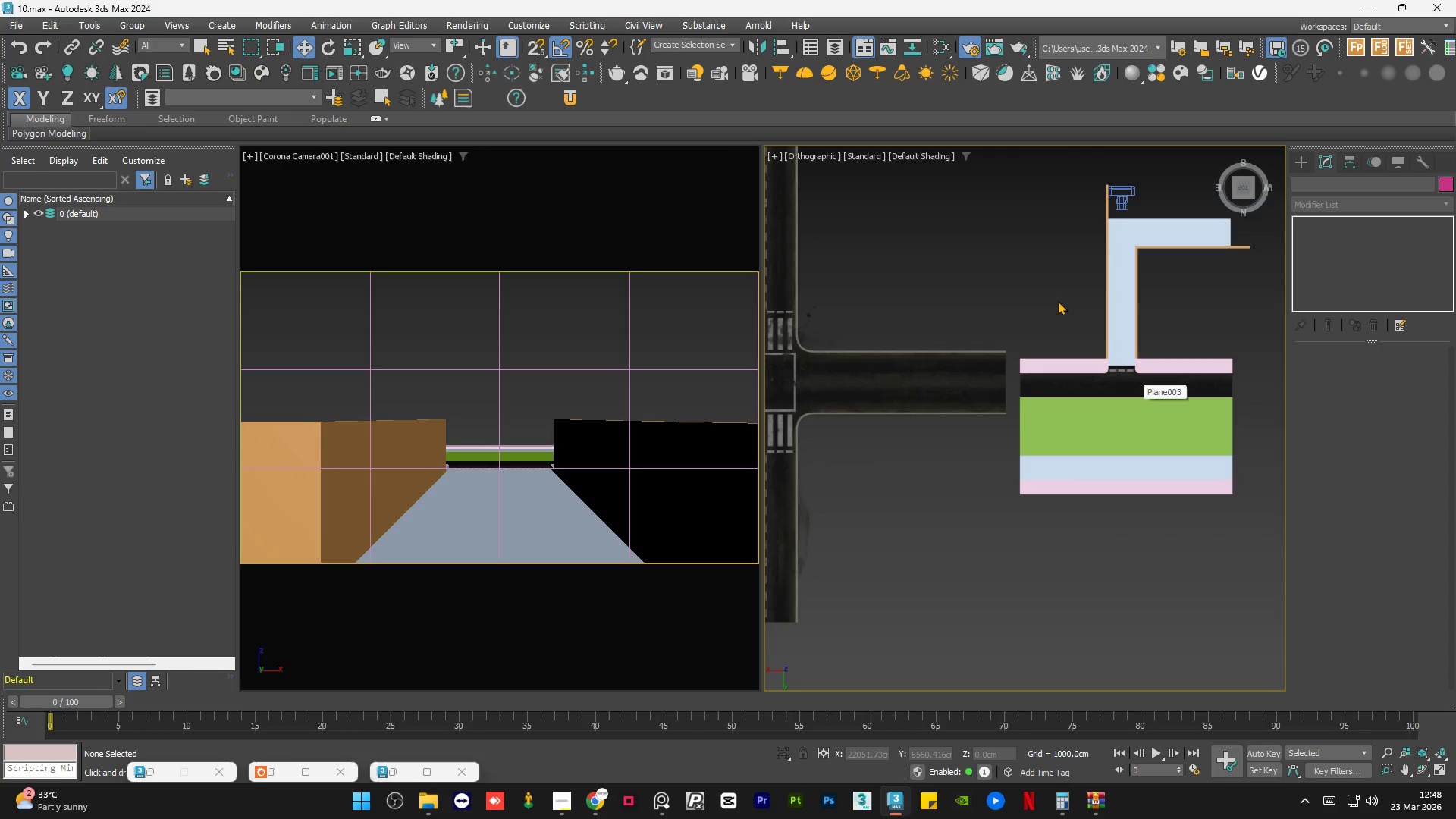 
left_click([1058, 300])
 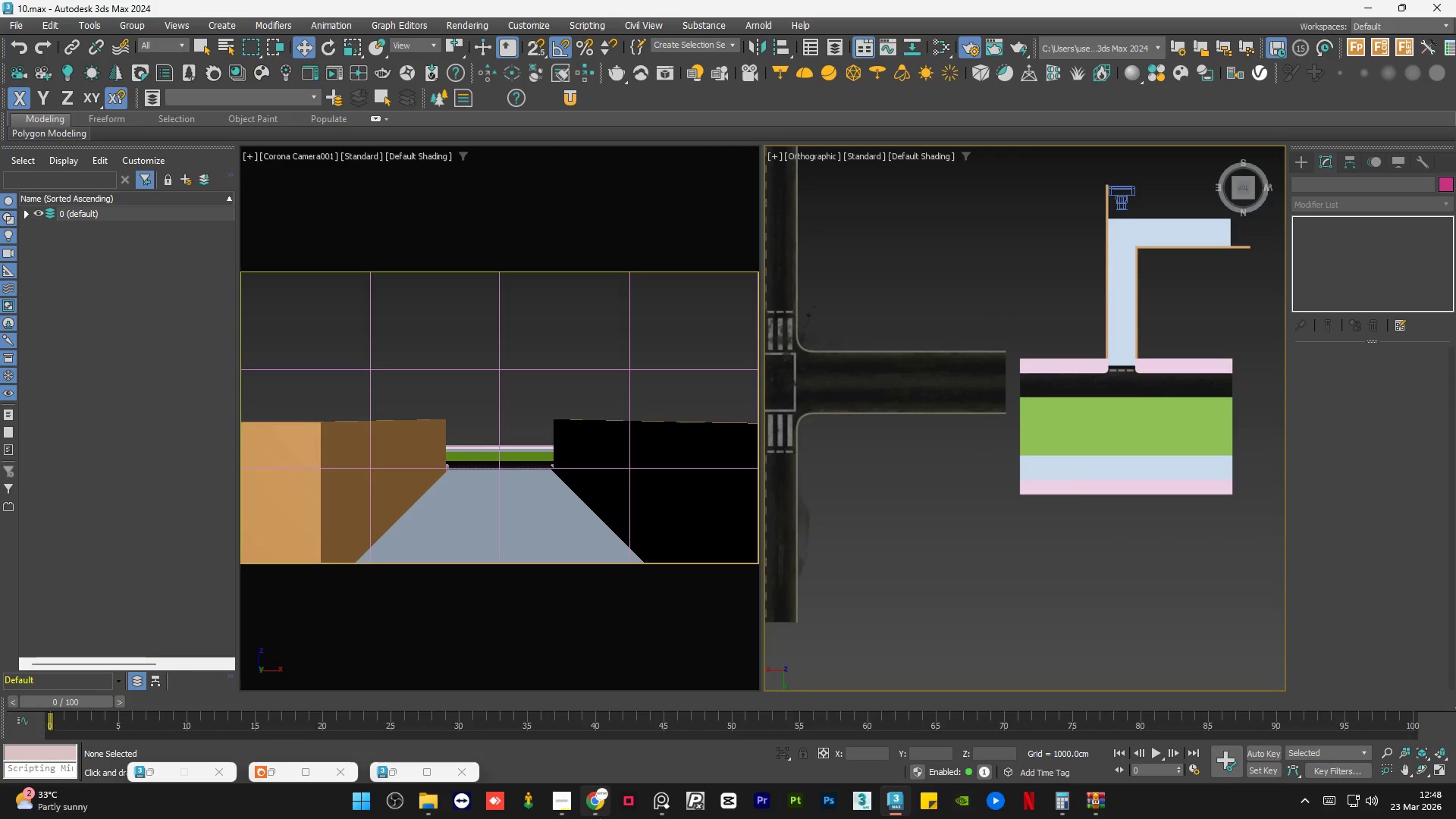 
left_click([596, 802])
 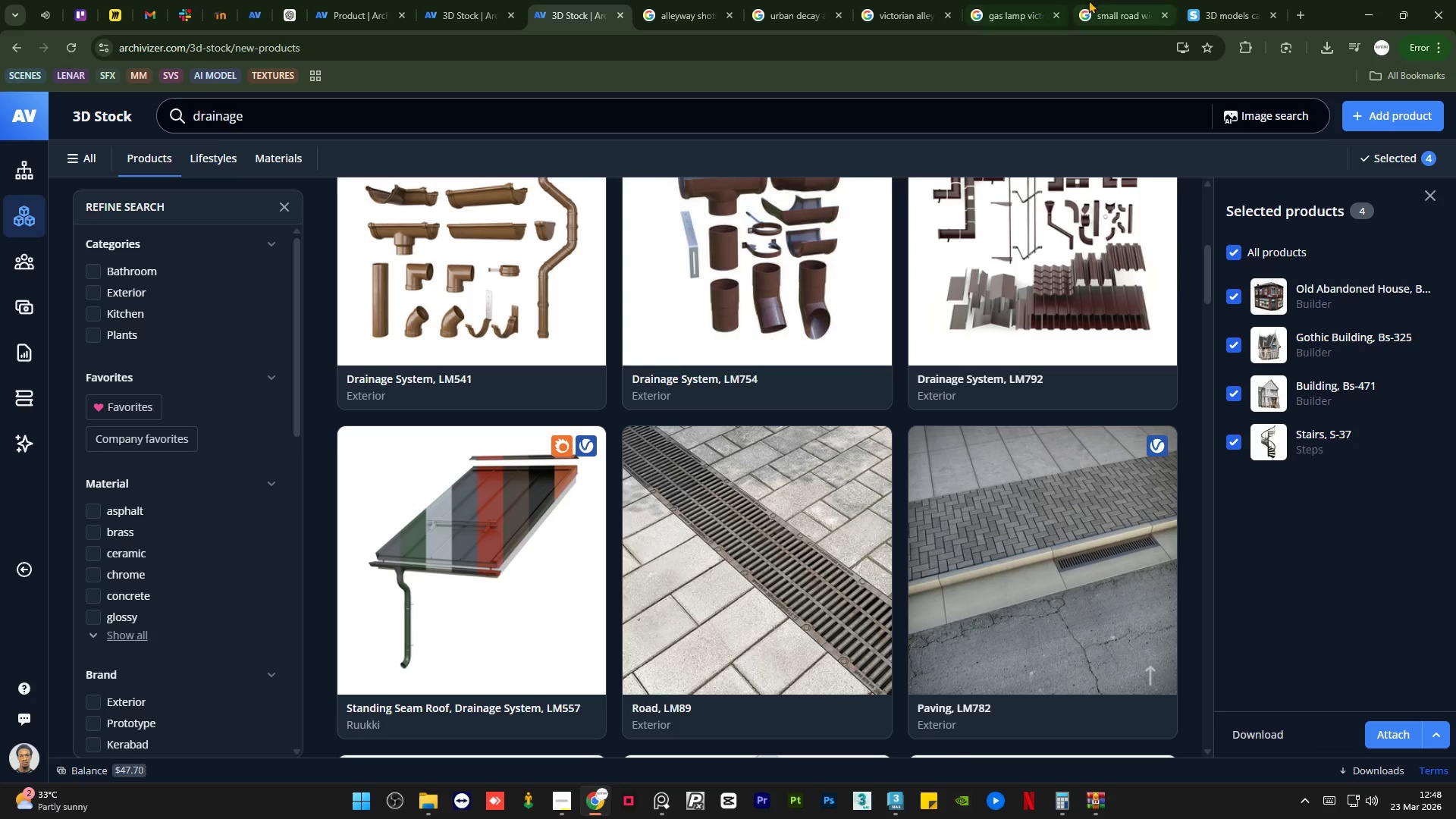 
left_click([1150, 0])
 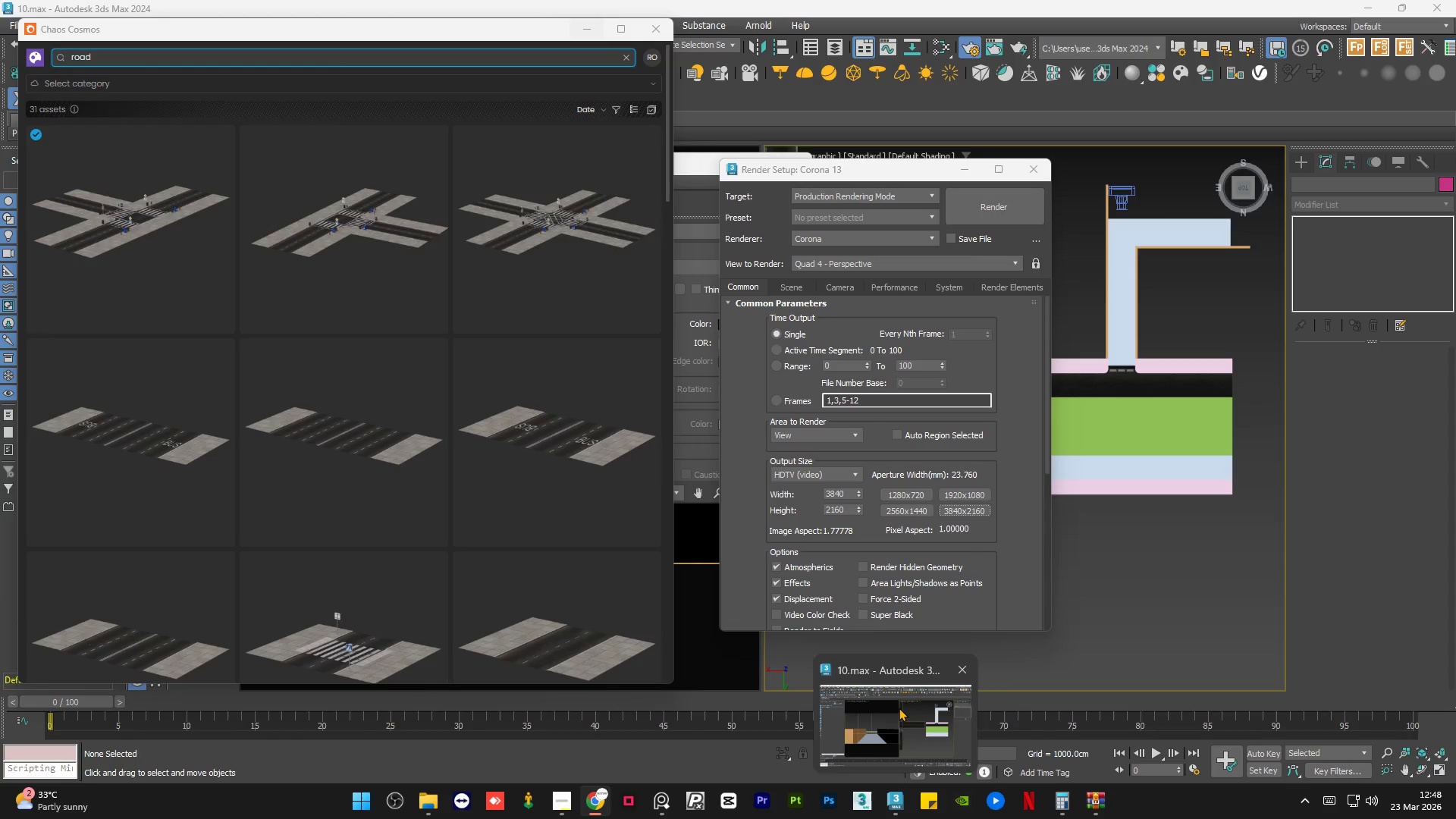 
wait(5.88)
 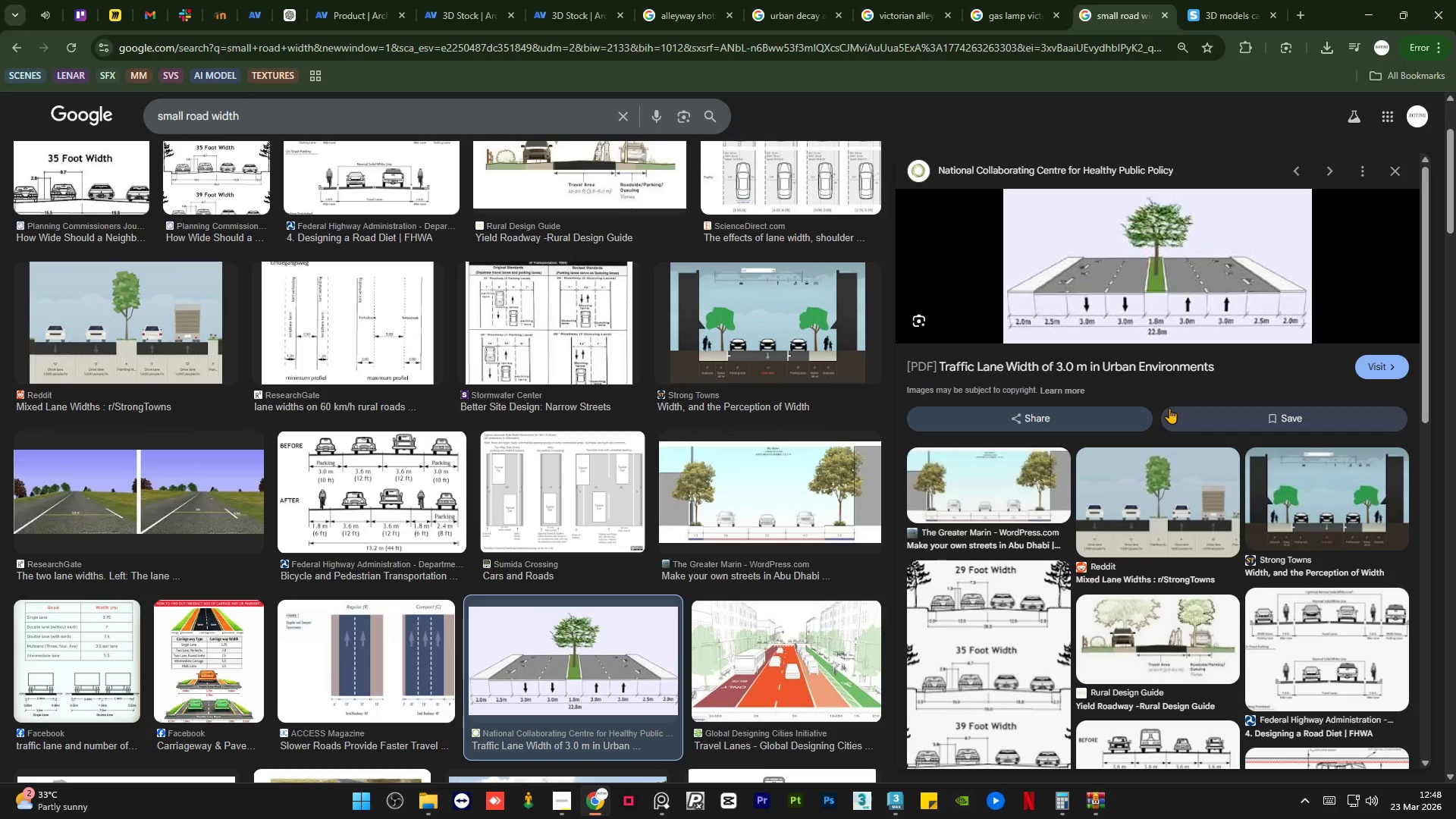 
left_click([899, 708])
 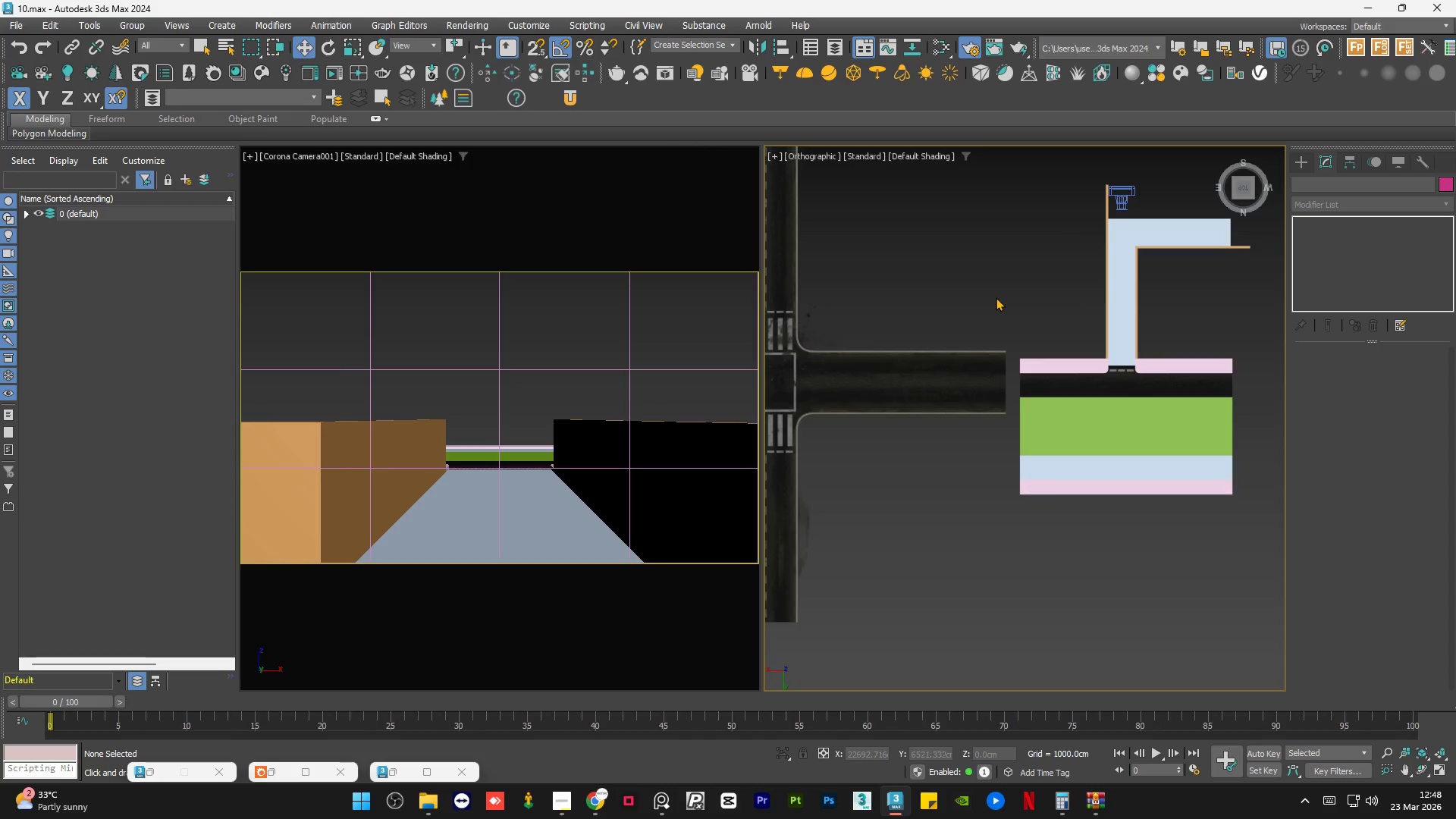 
left_click([996, 297])
 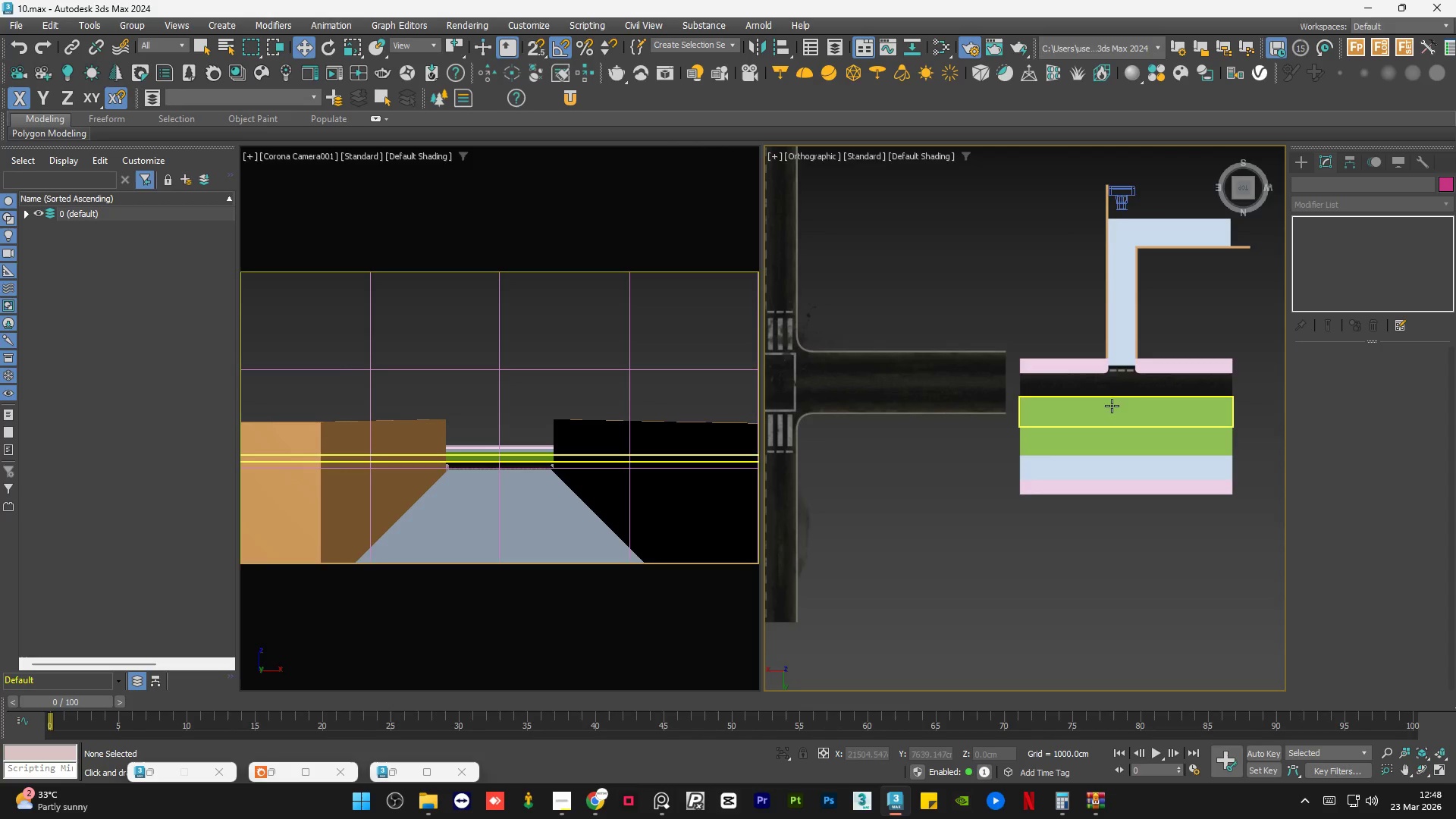 
scroll: coordinate [1138, 400], scroll_direction: up, amount: 3.0
 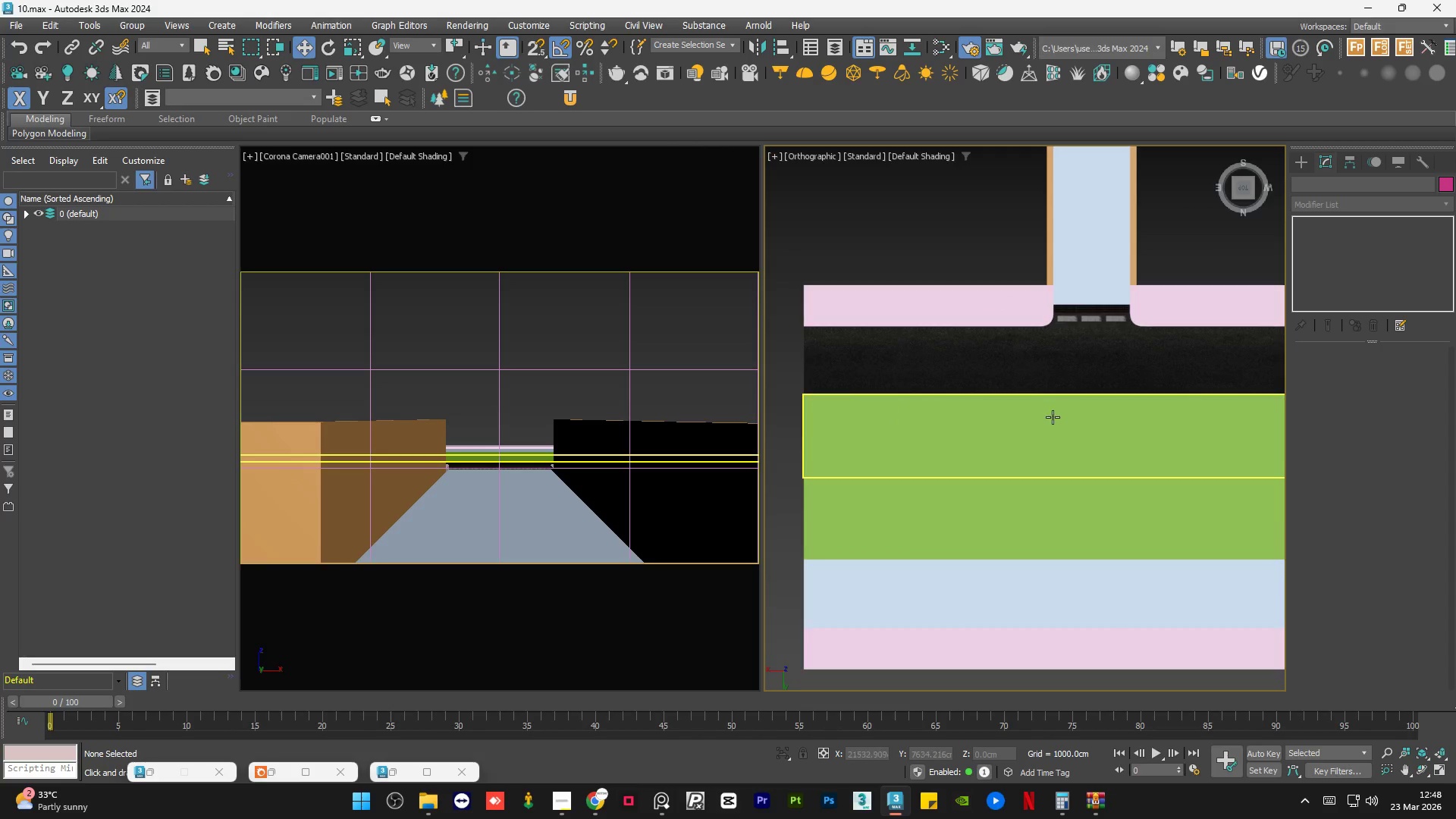 
left_click([1052, 417])
 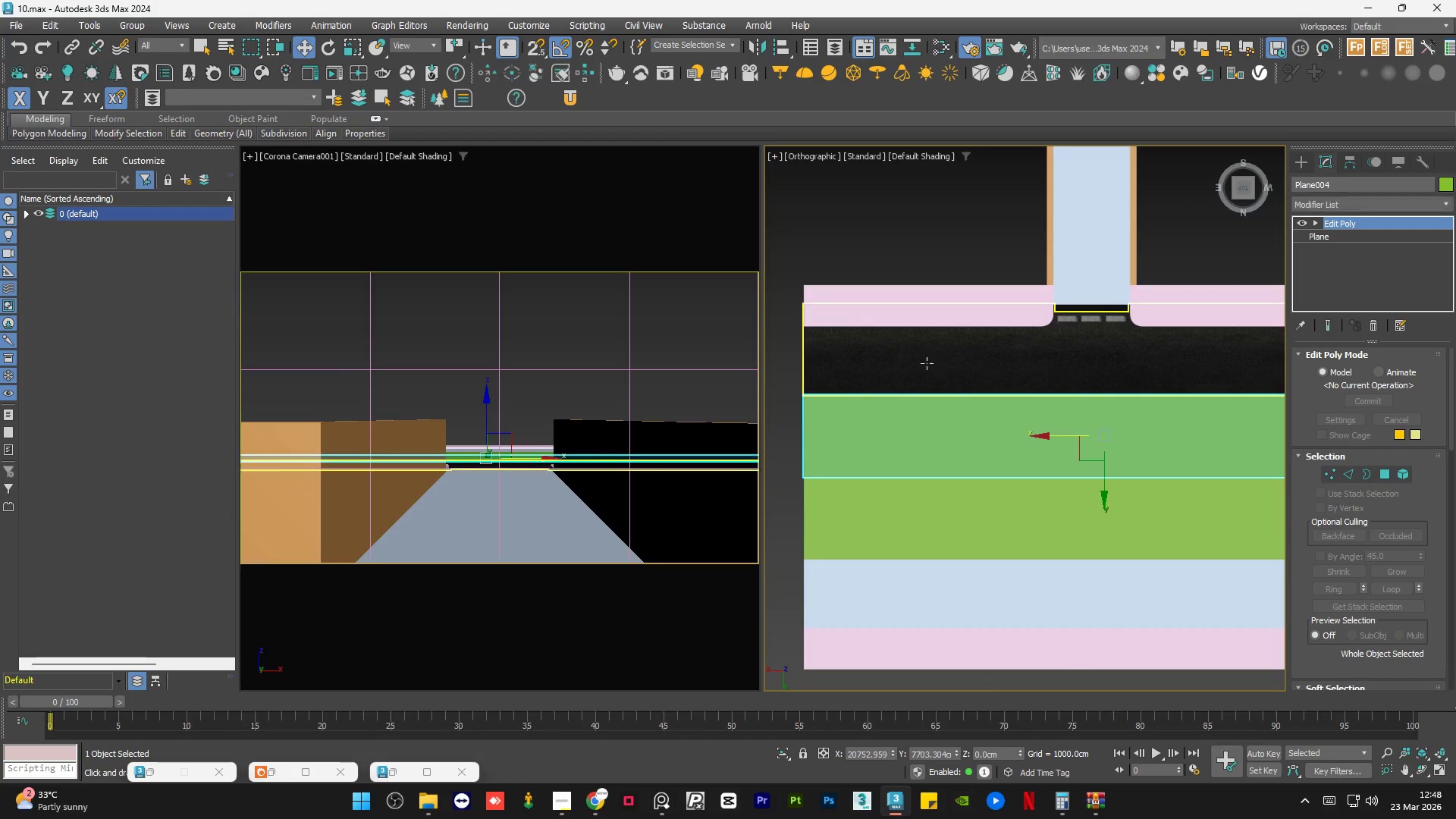 
scroll: coordinate [921, 361], scroll_direction: down, amount: 1.0
 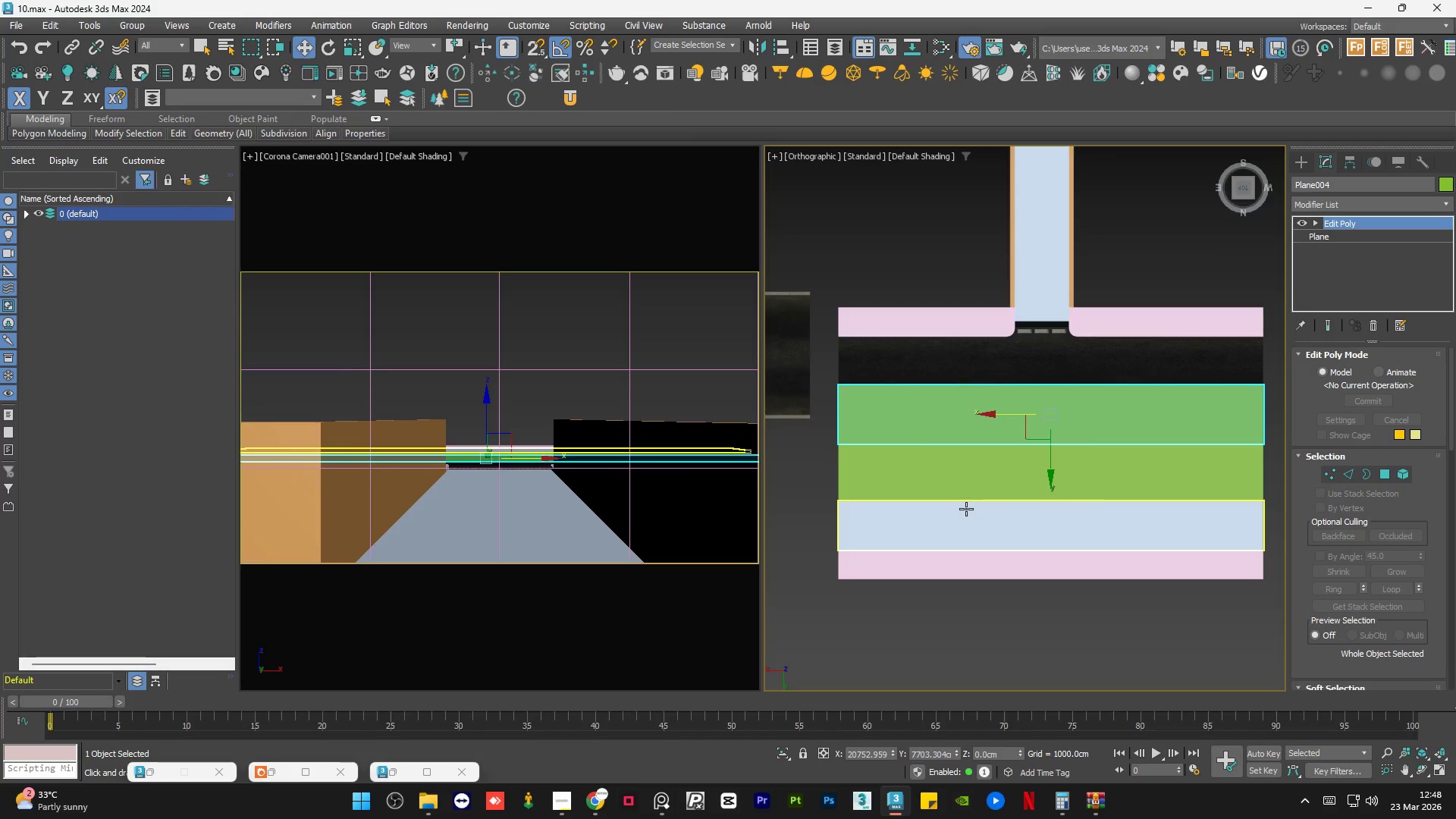 
left_click([966, 509])
 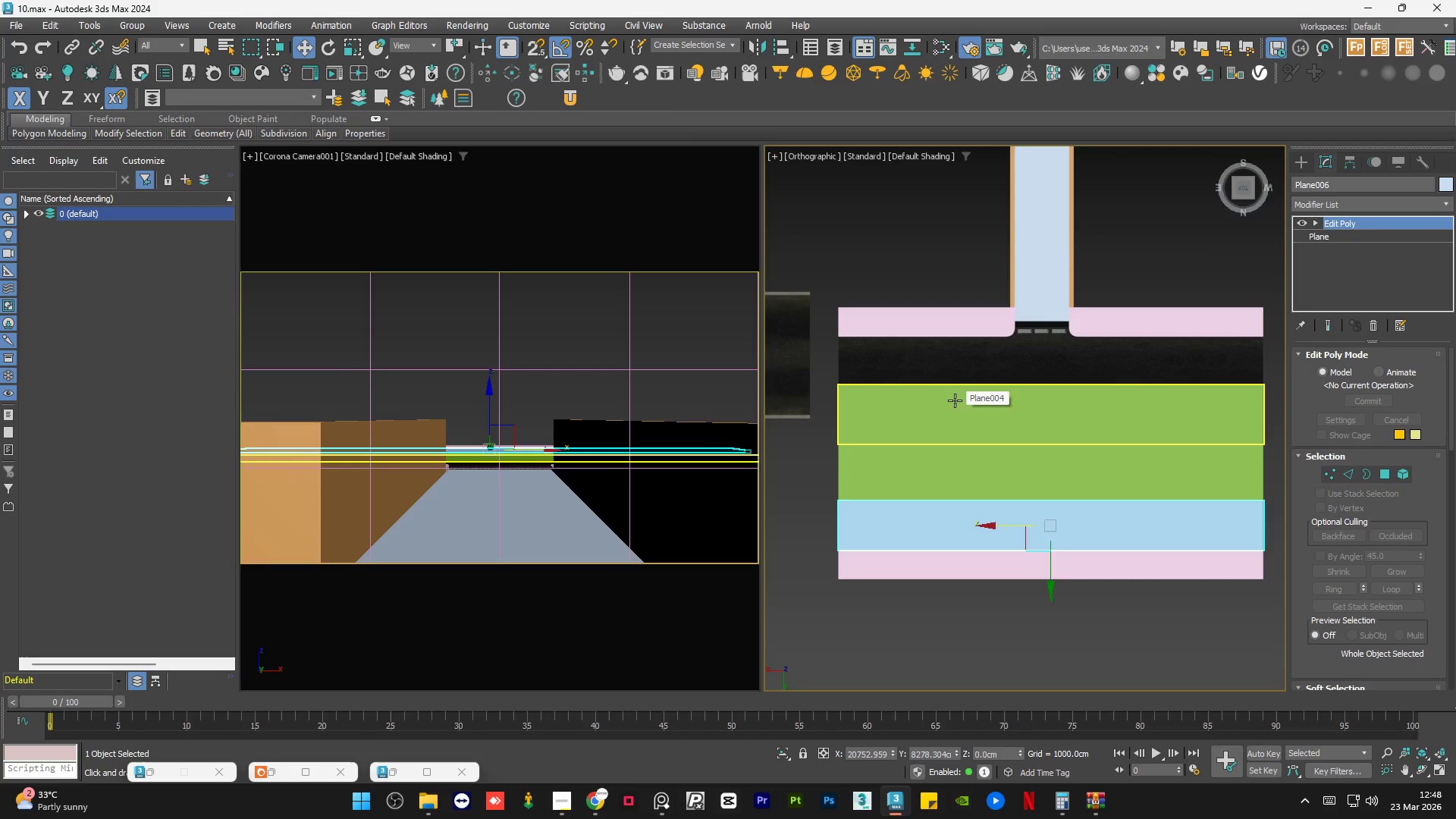 
left_click([912, 231])
 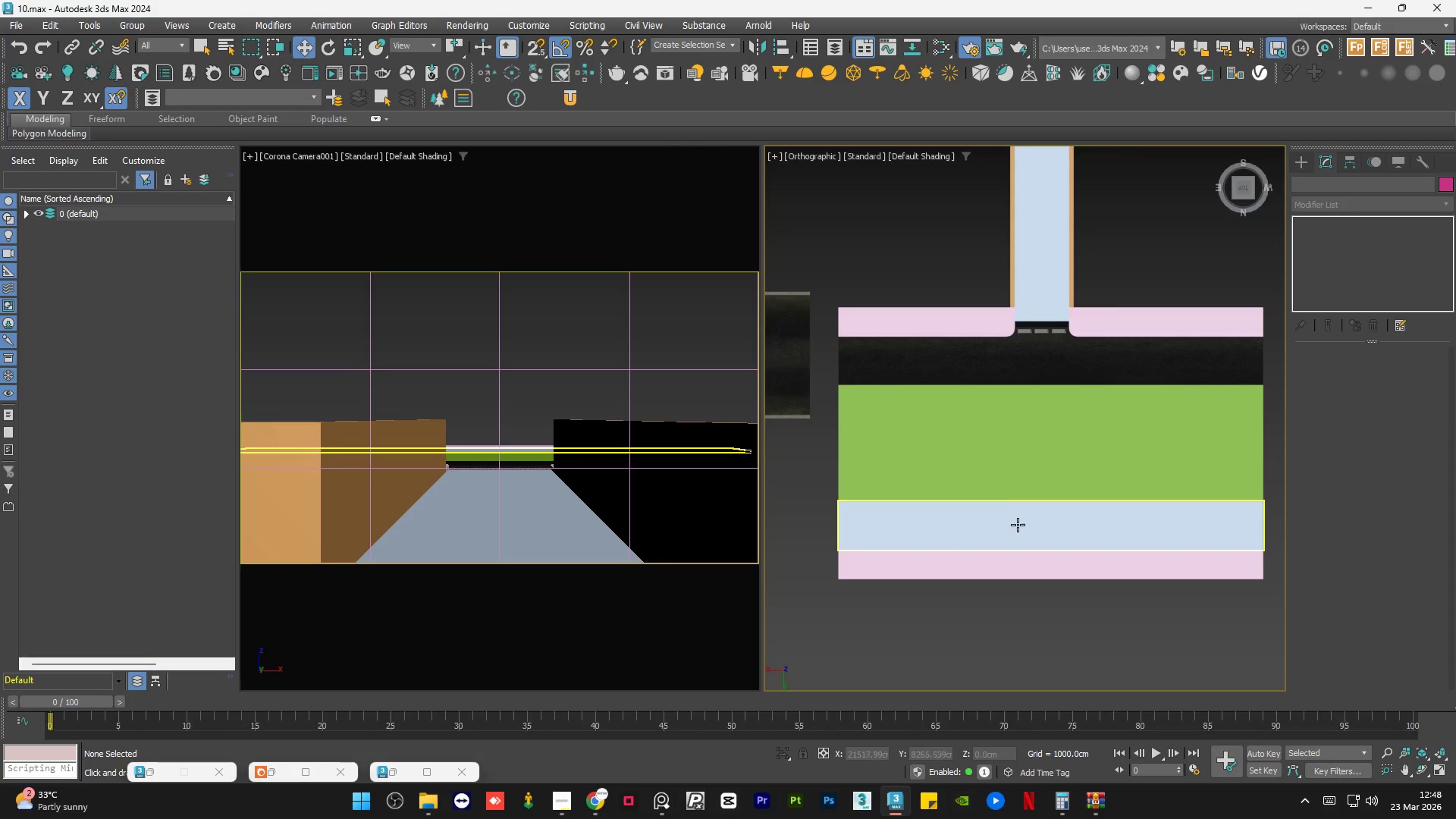 
left_click([1017, 526])
 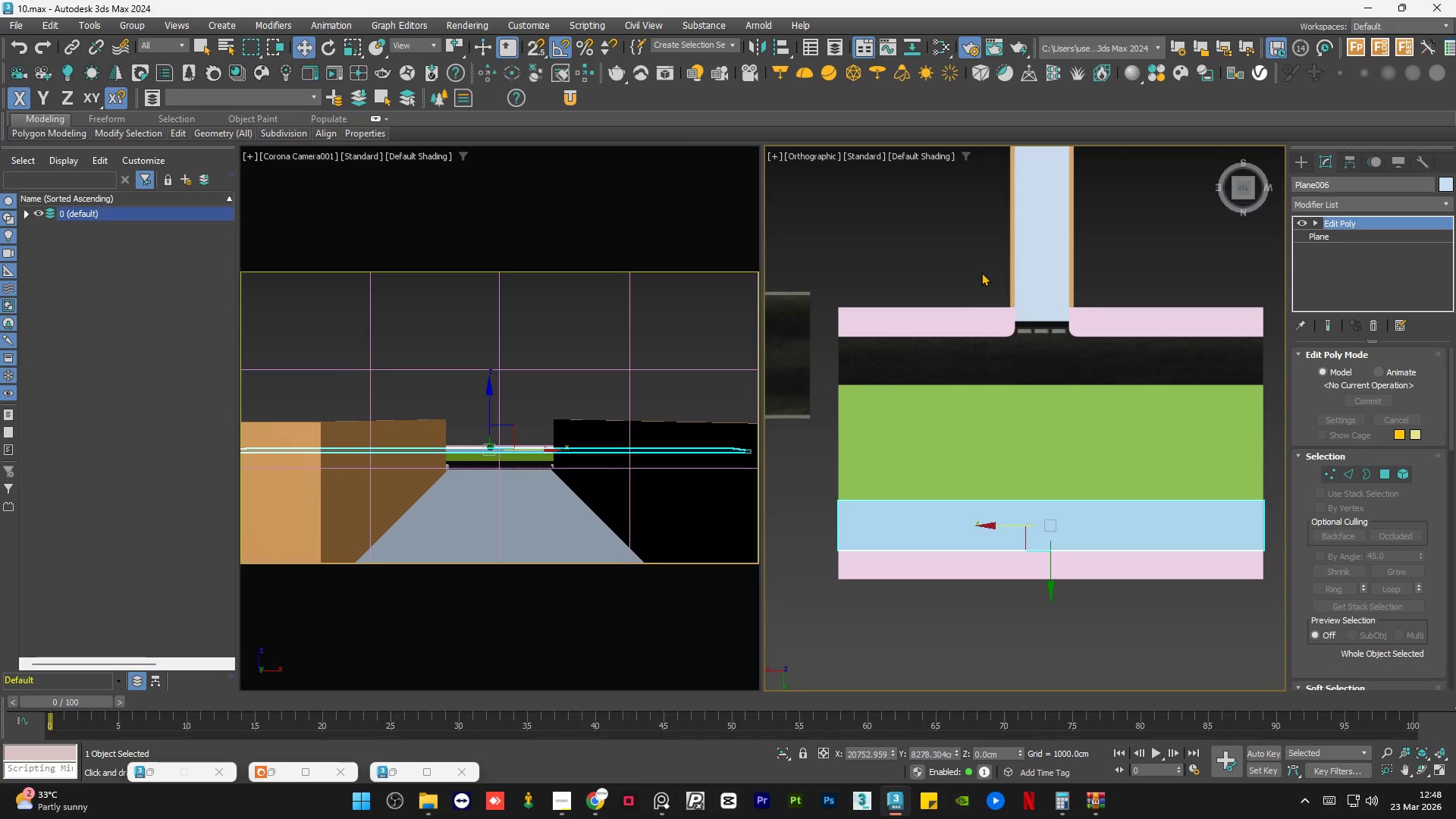 
left_click([981, 272])
 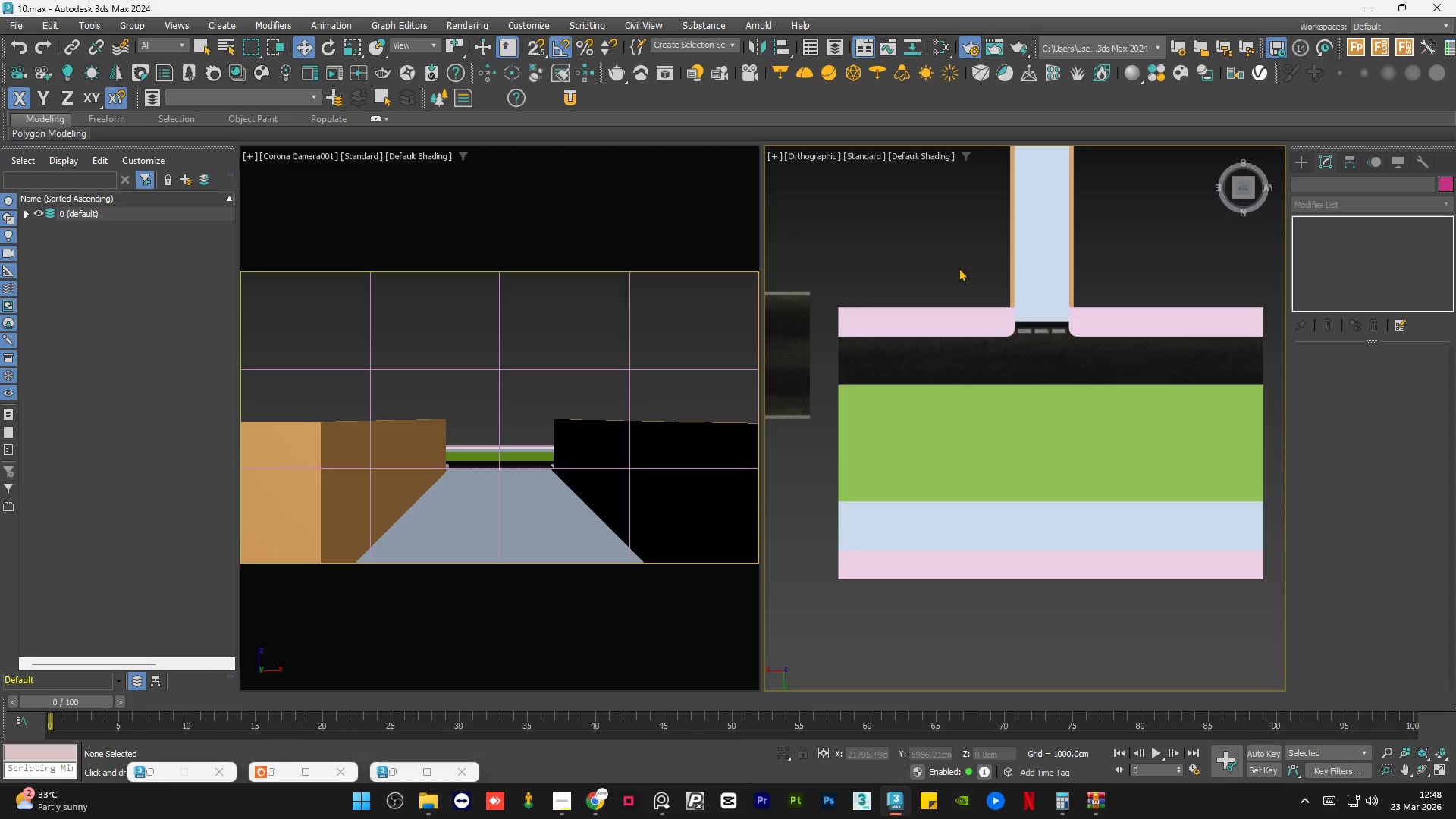 
wait(7.16)
 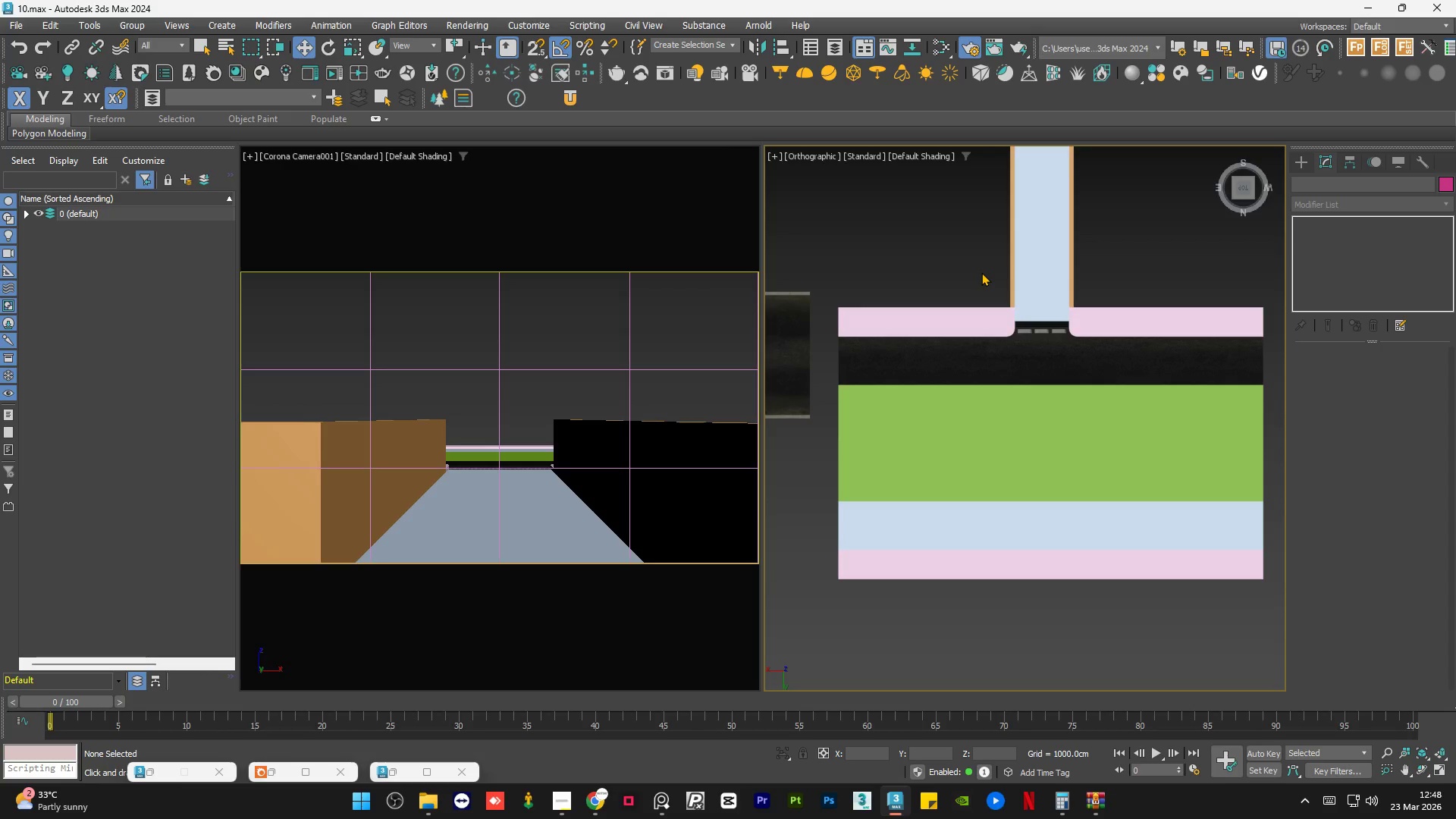 
left_click([956, 267])
 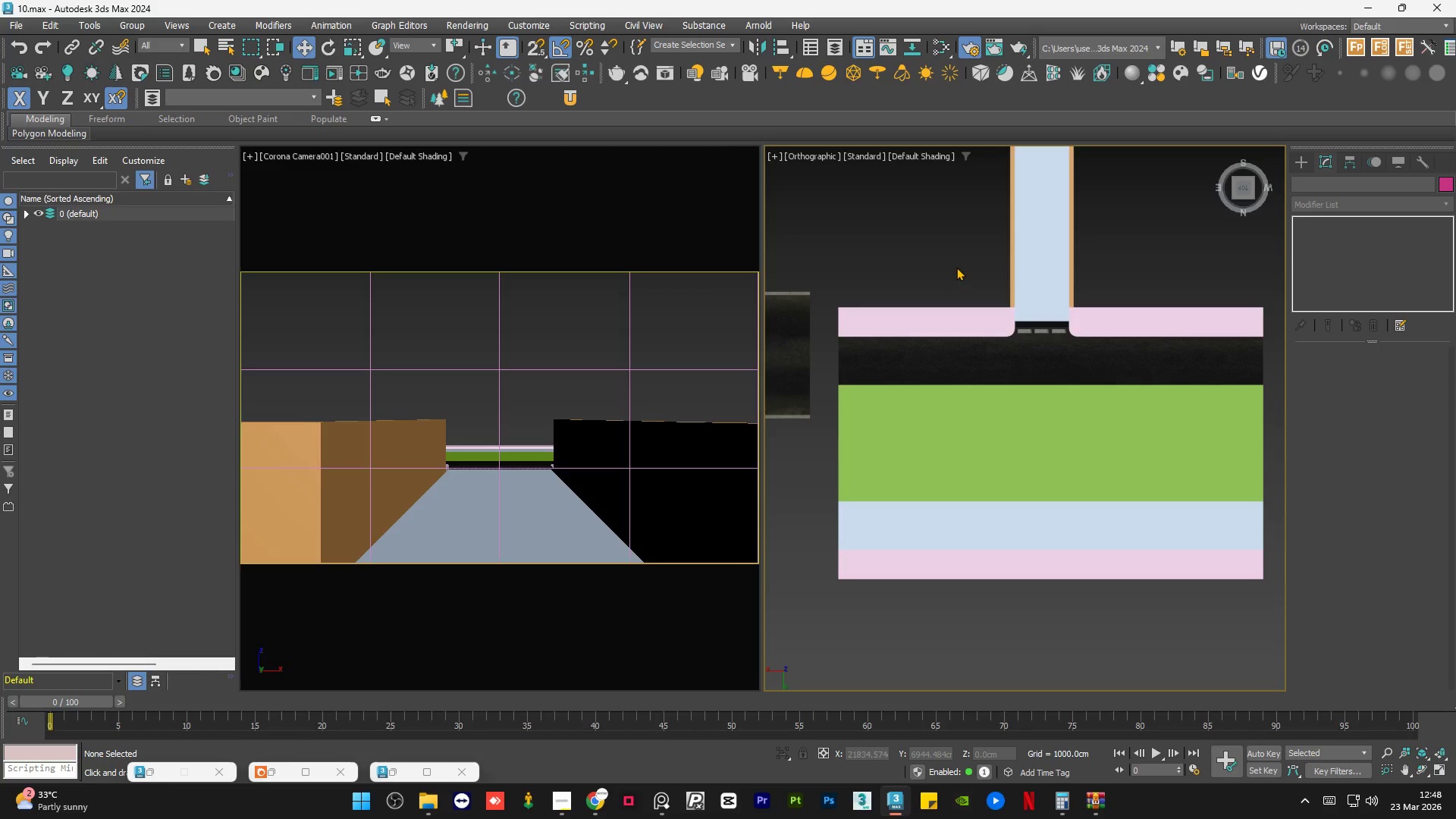 
wait(8.47)
 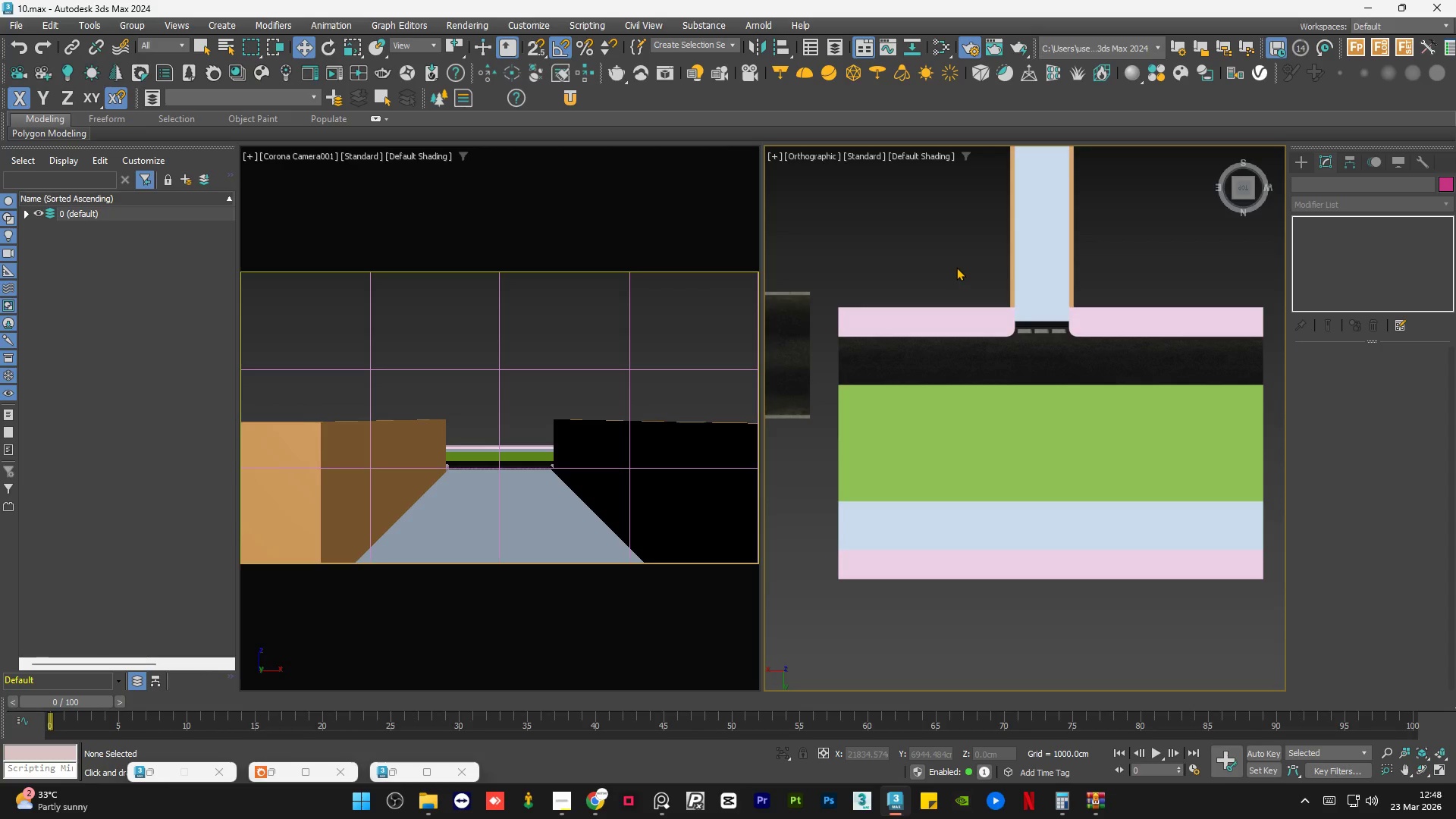 
left_click([882, 268])
 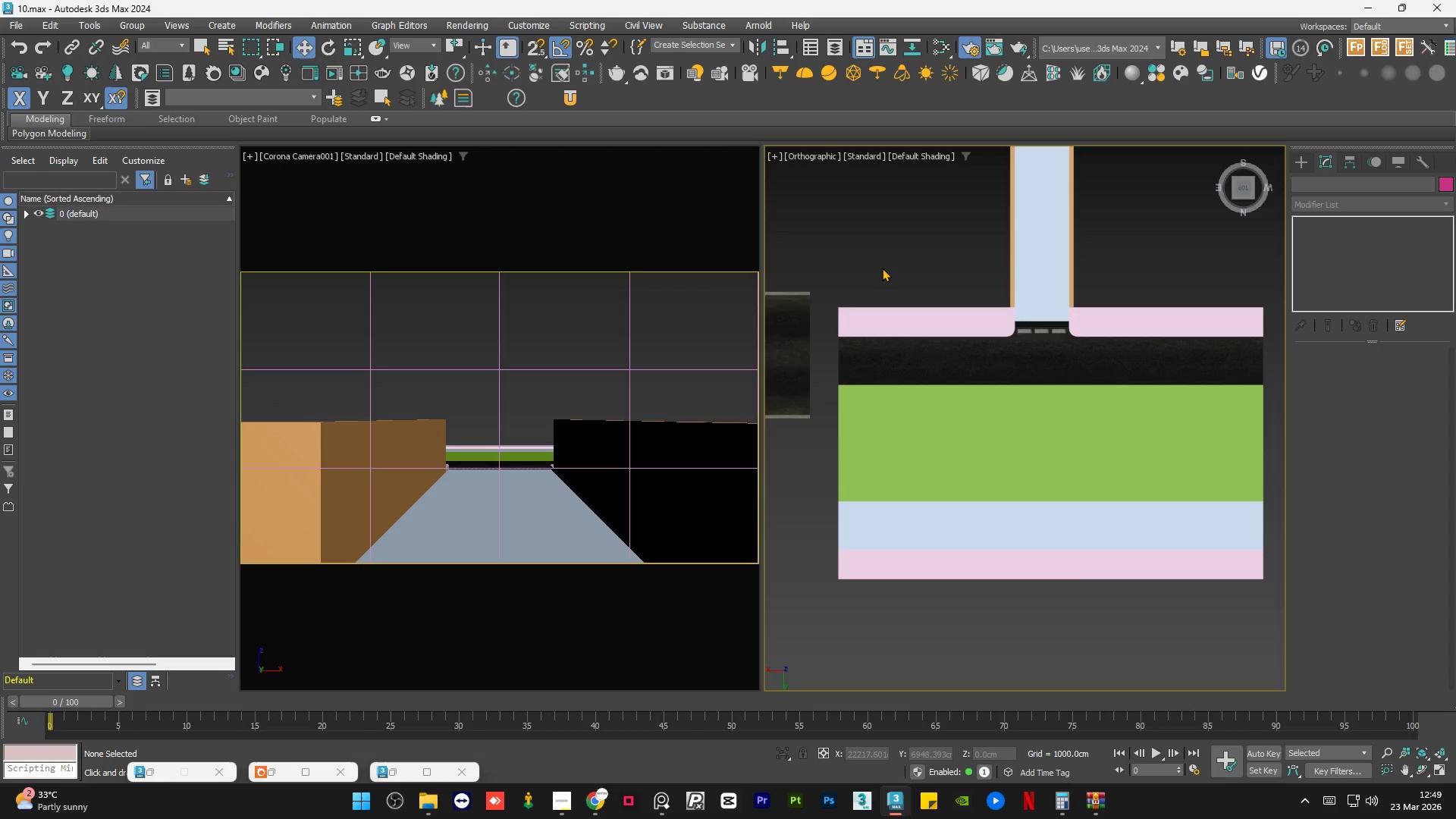 
left_click([882, 268])
 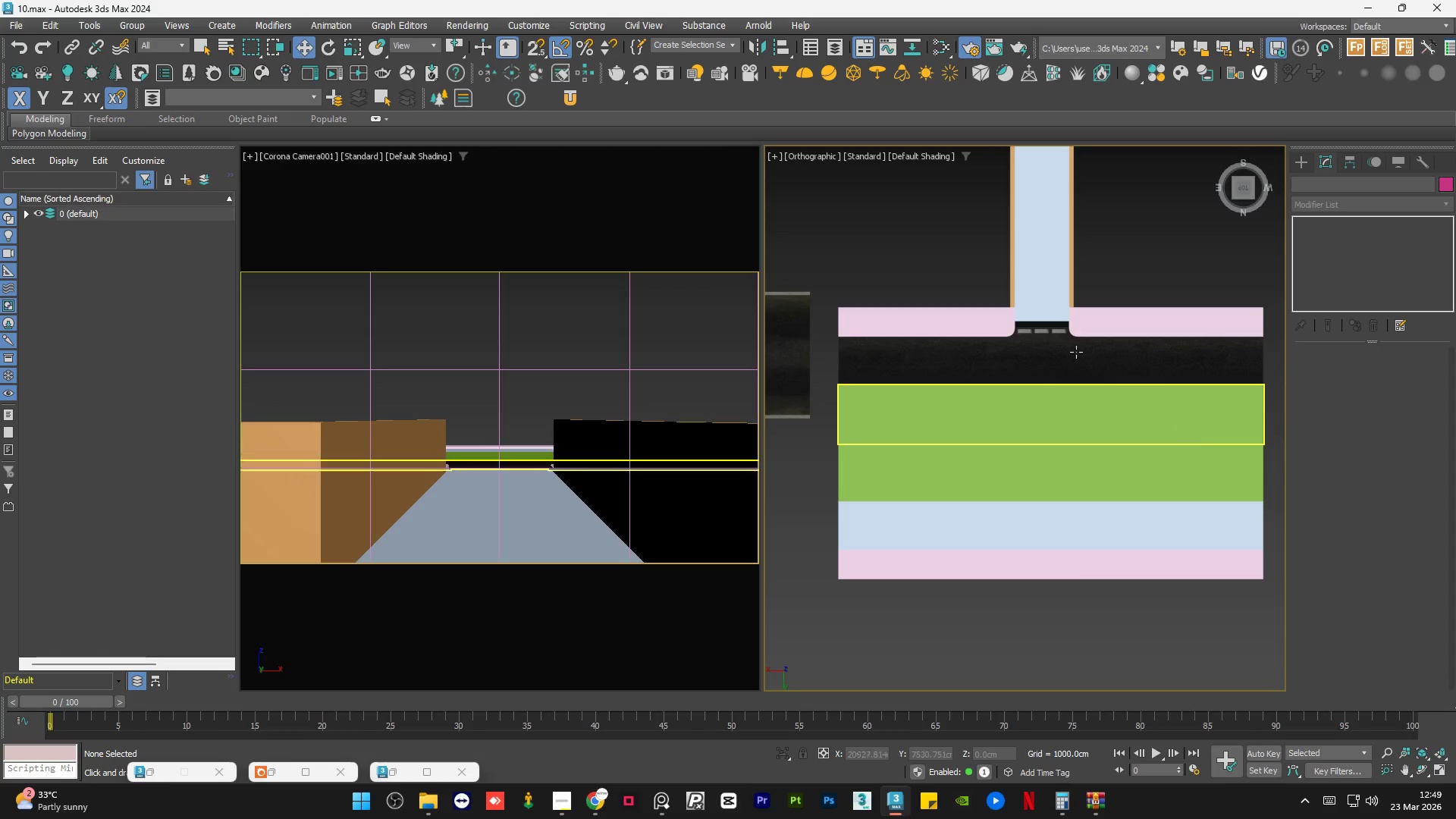 
scroll: coordinate [1050, 337], scroll_direction: up, amount: 1.0
 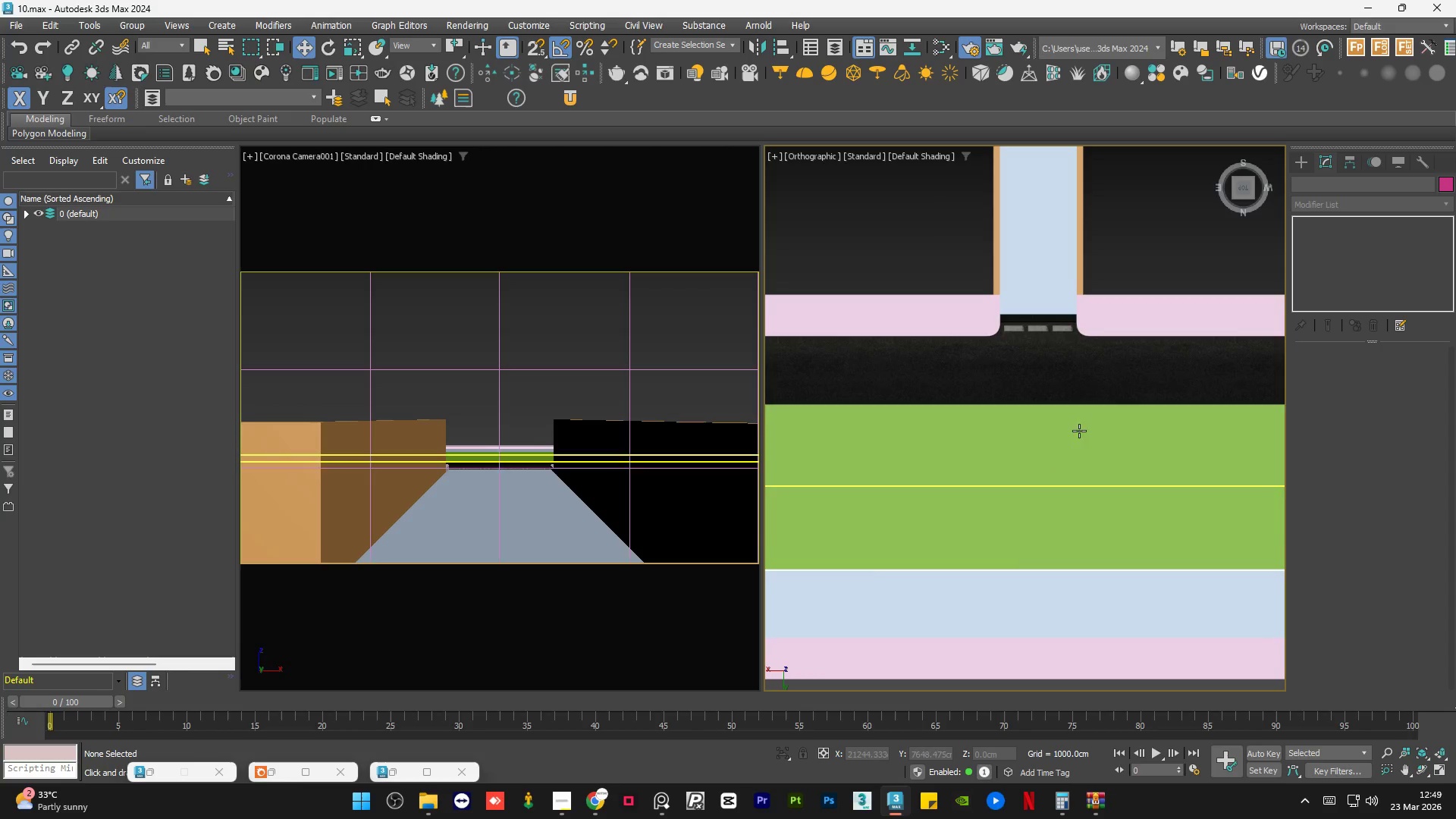 
scroll: coordinate [1072, 386], scroll_direction: down, amount: 2.0
 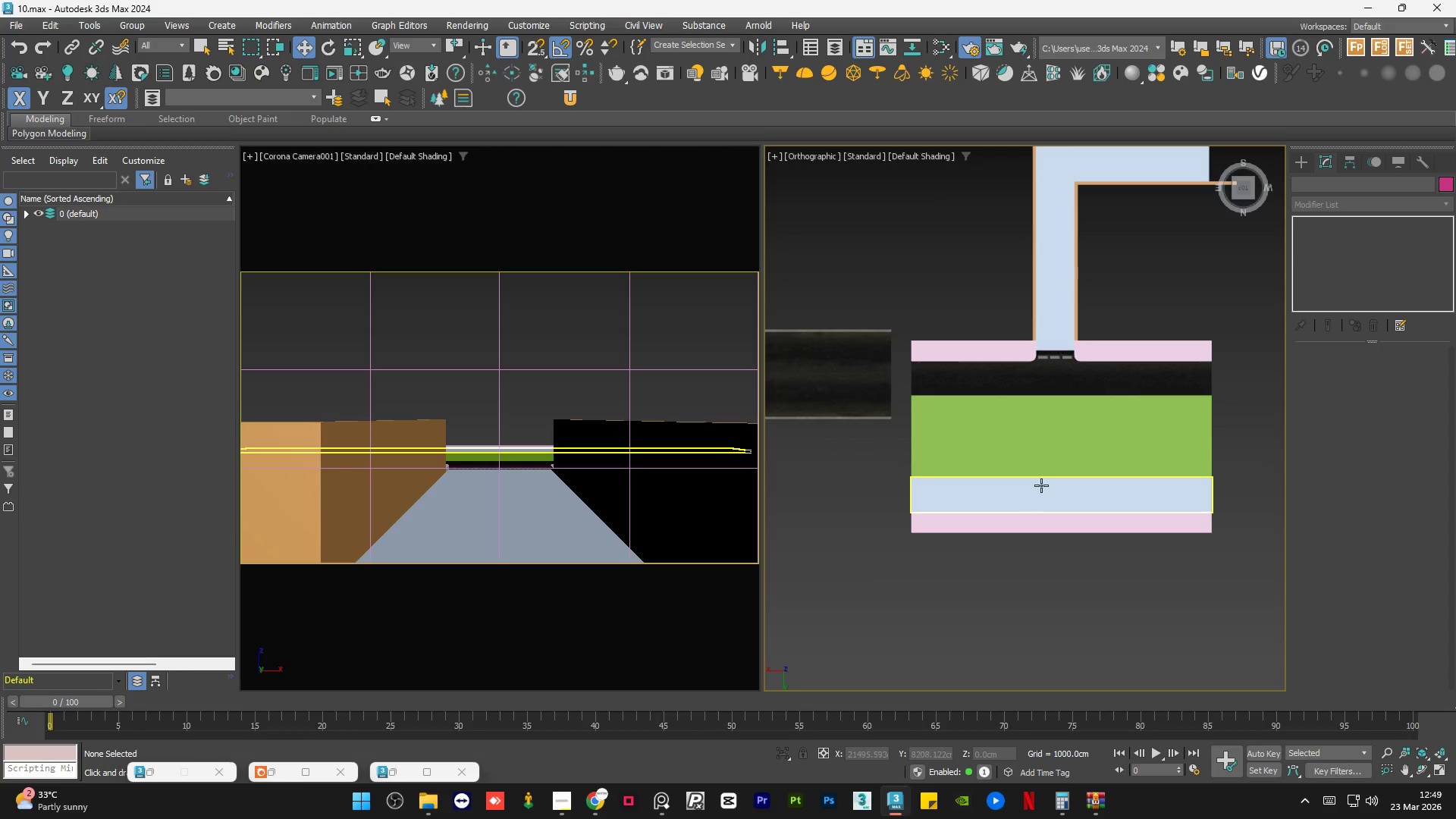 
left_click([1041, 485])
 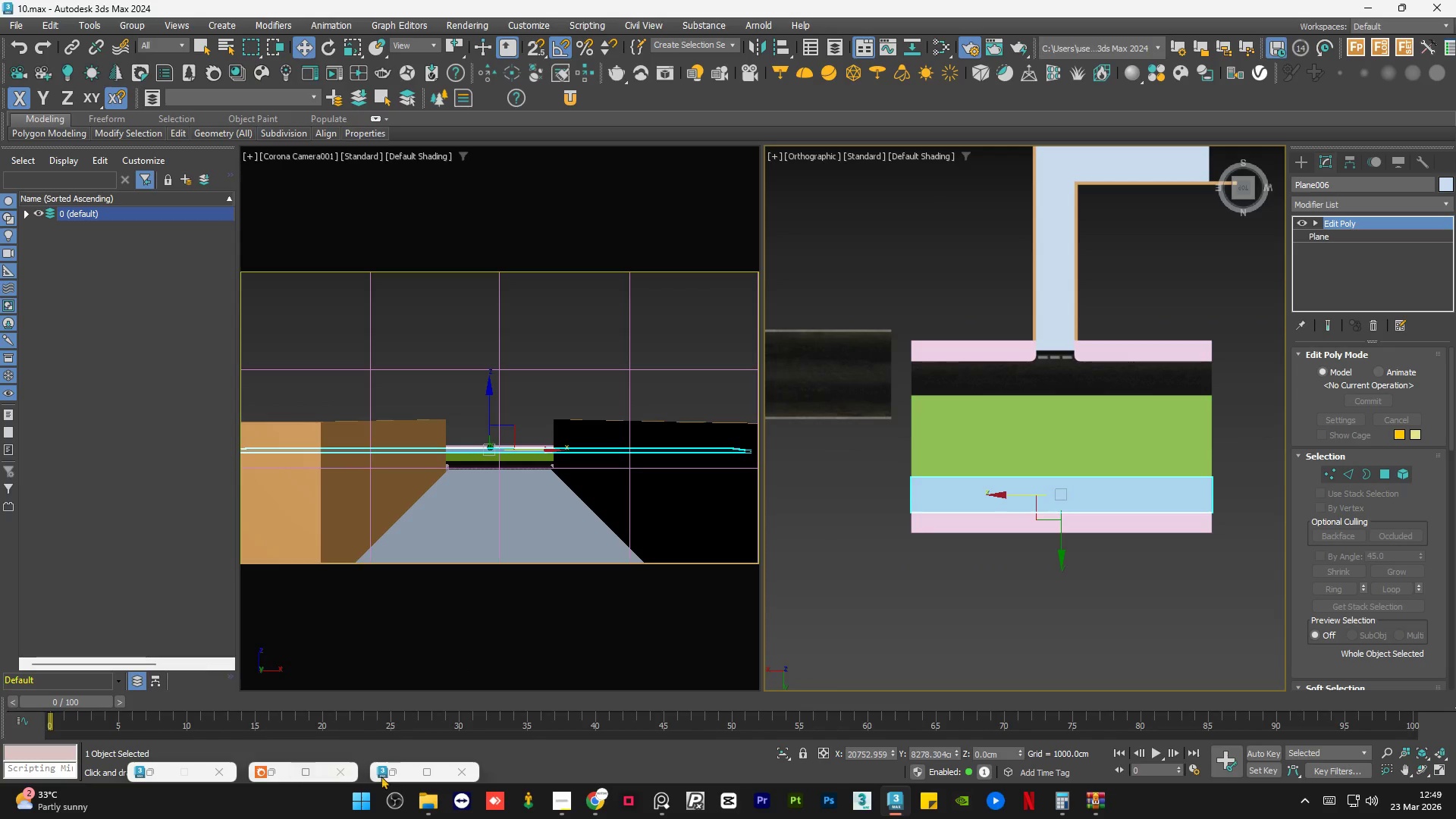 
left_click([398, 774])
 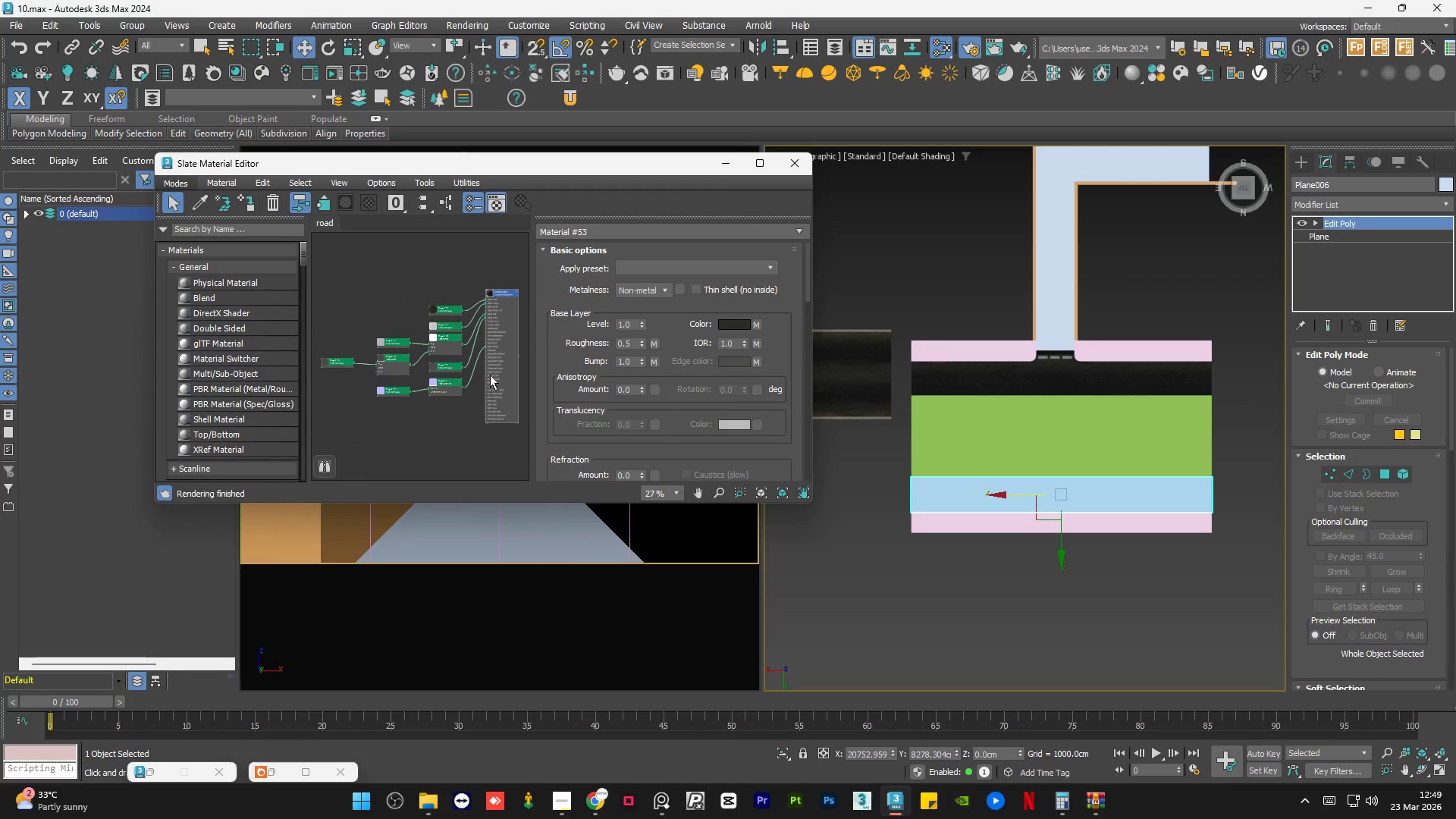 
left_click([500, 346])
 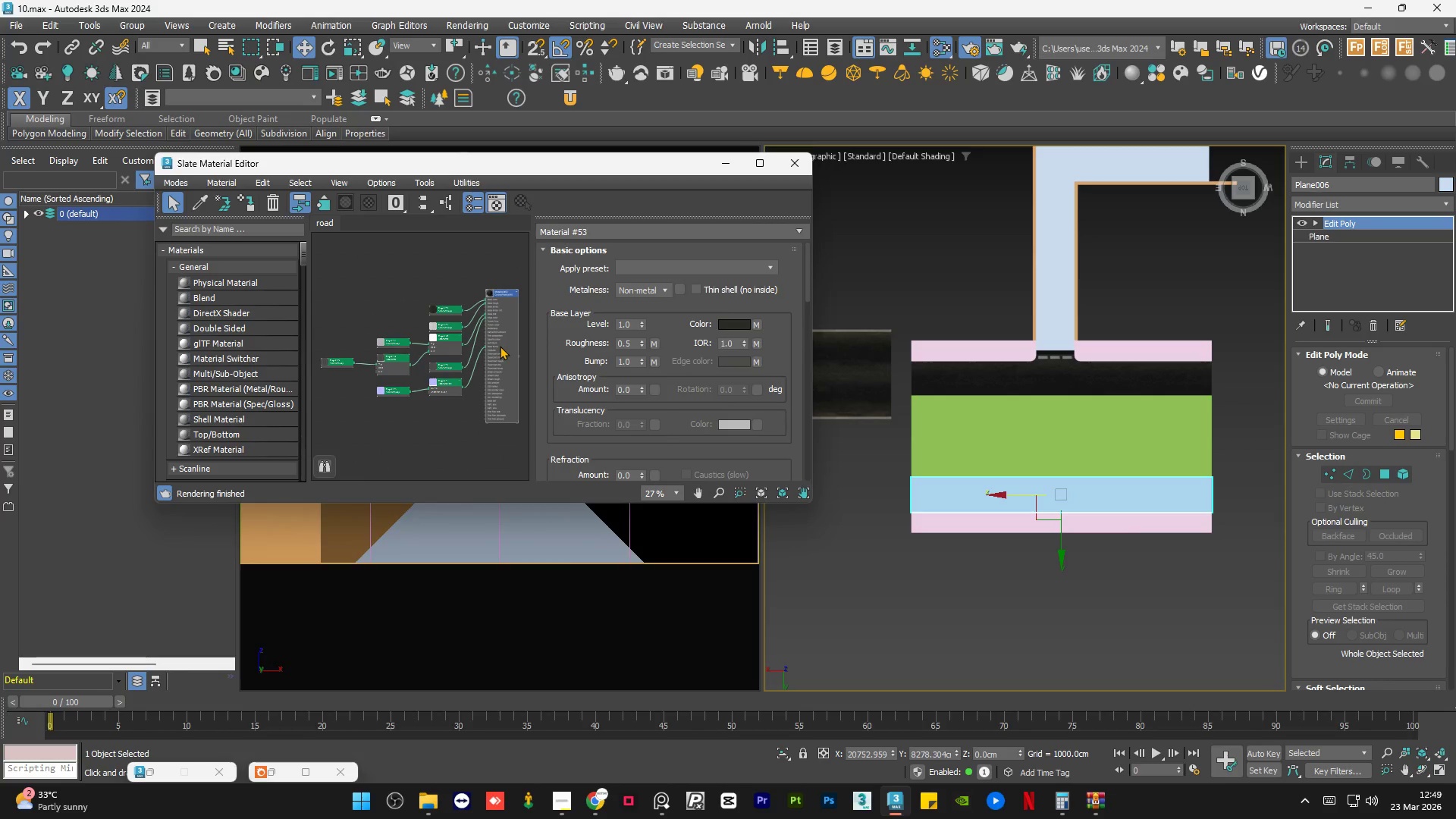 
key(A)
 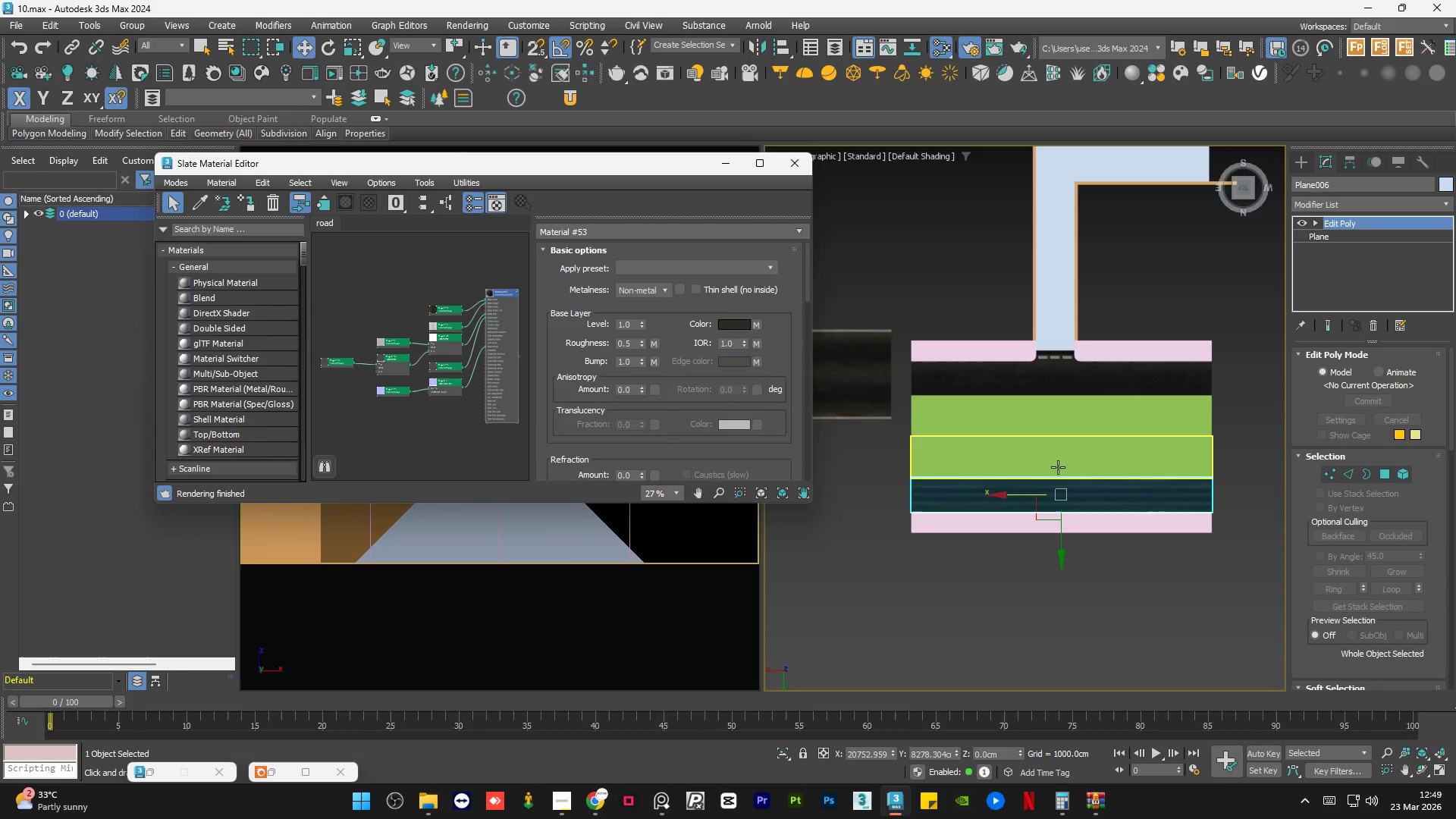 
left_click([1052, 459])
 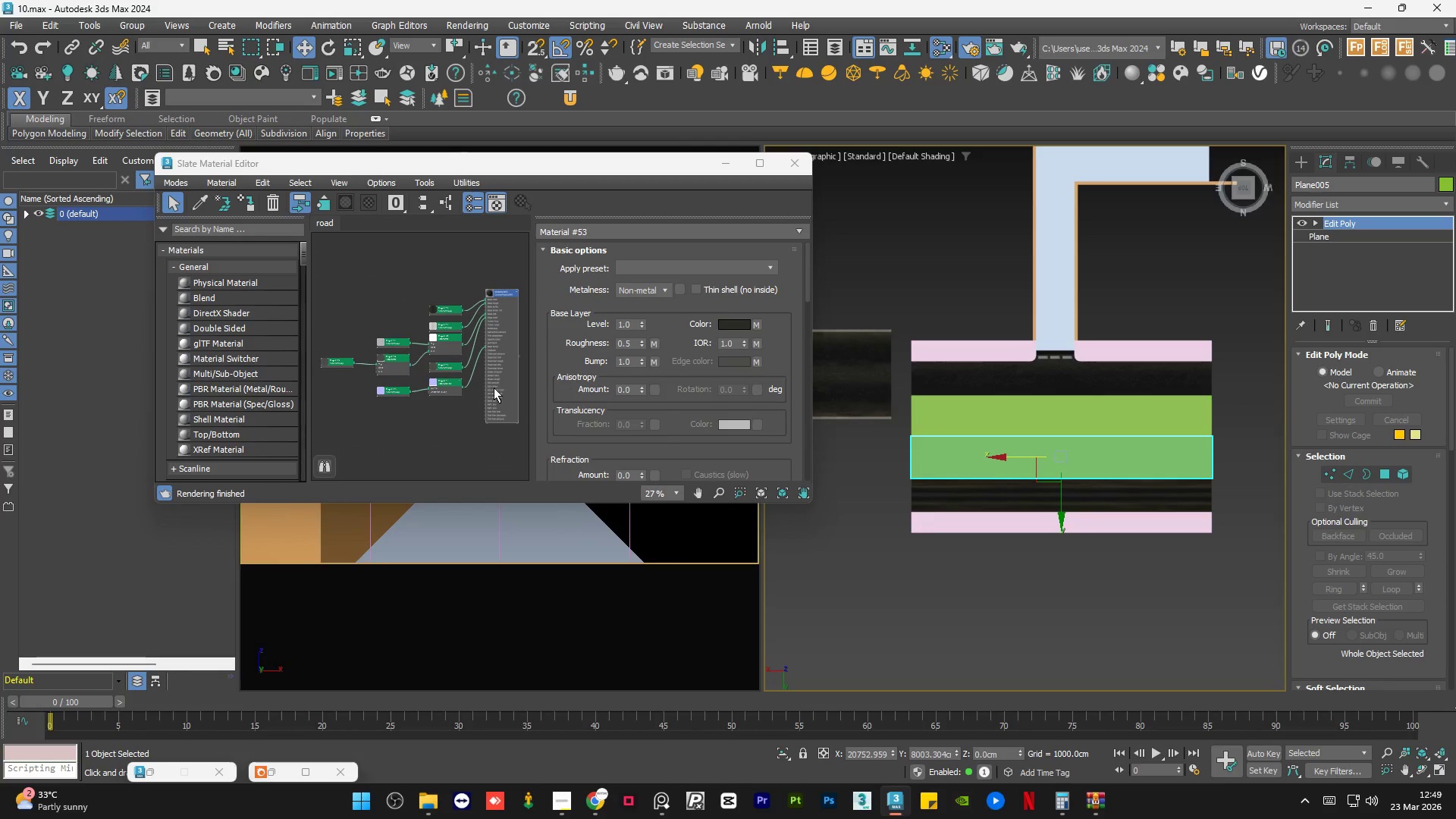 
left_click([504, 375])
 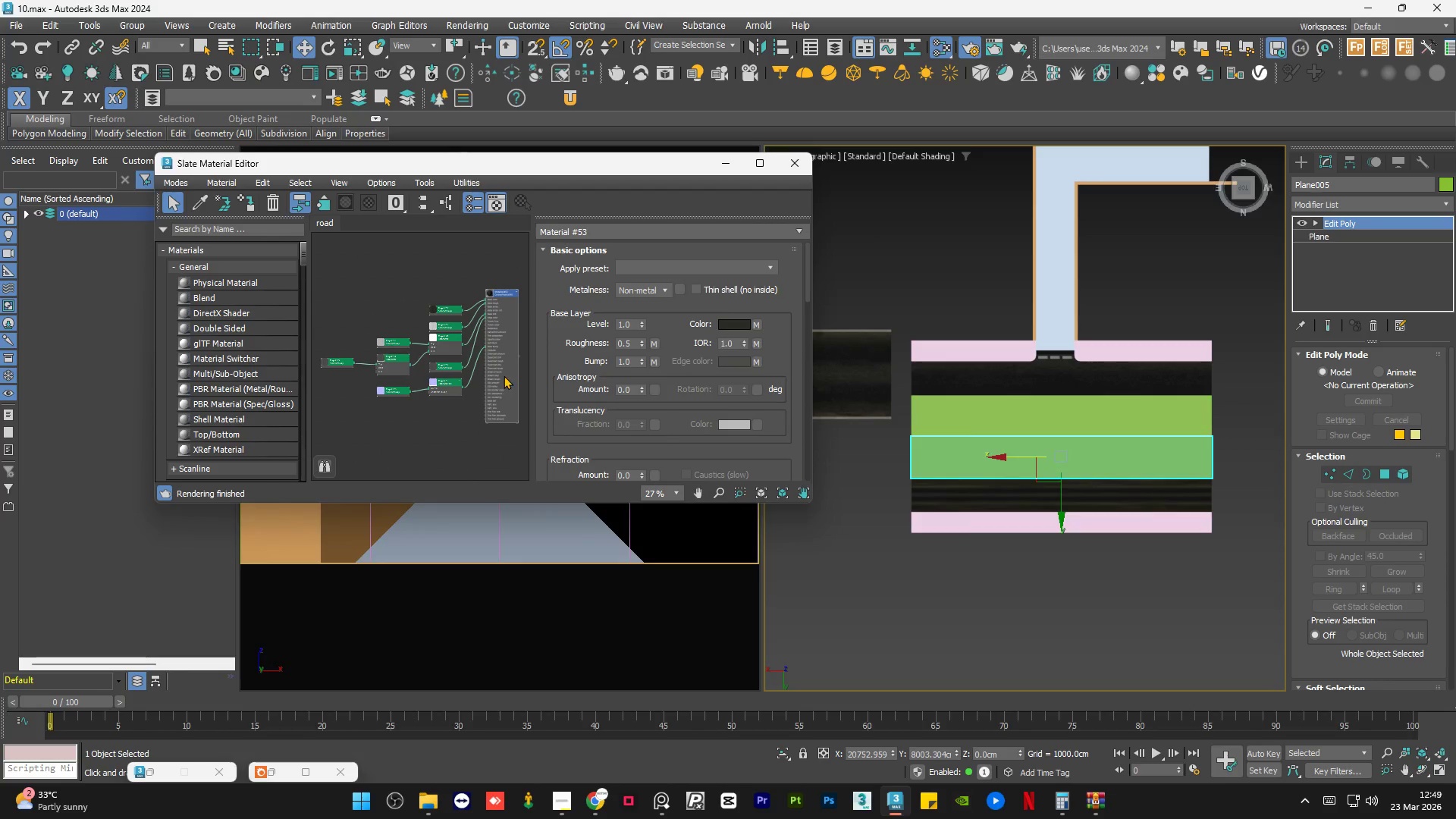 
key(A)
 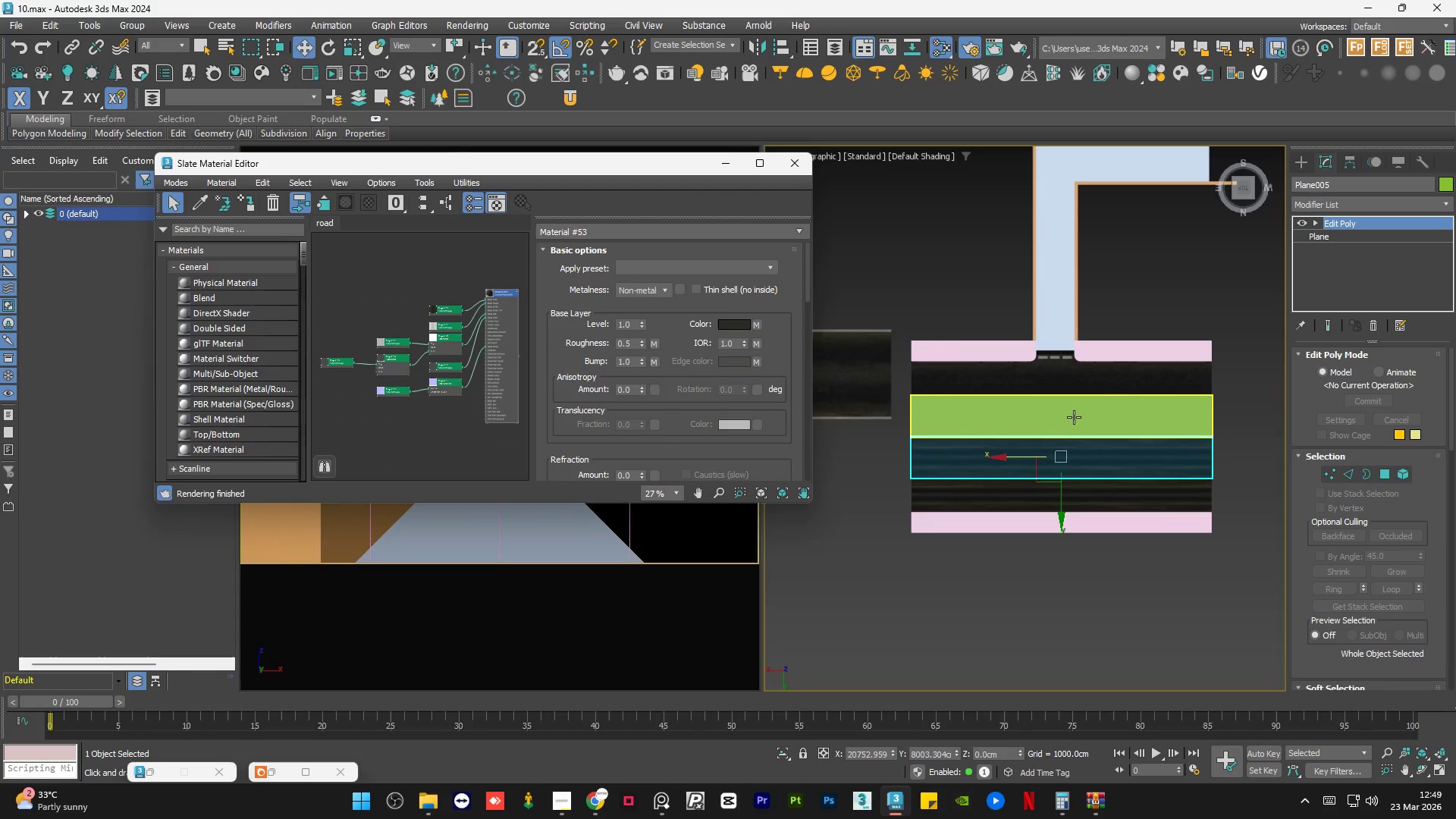 
left_click([1074, 416])
 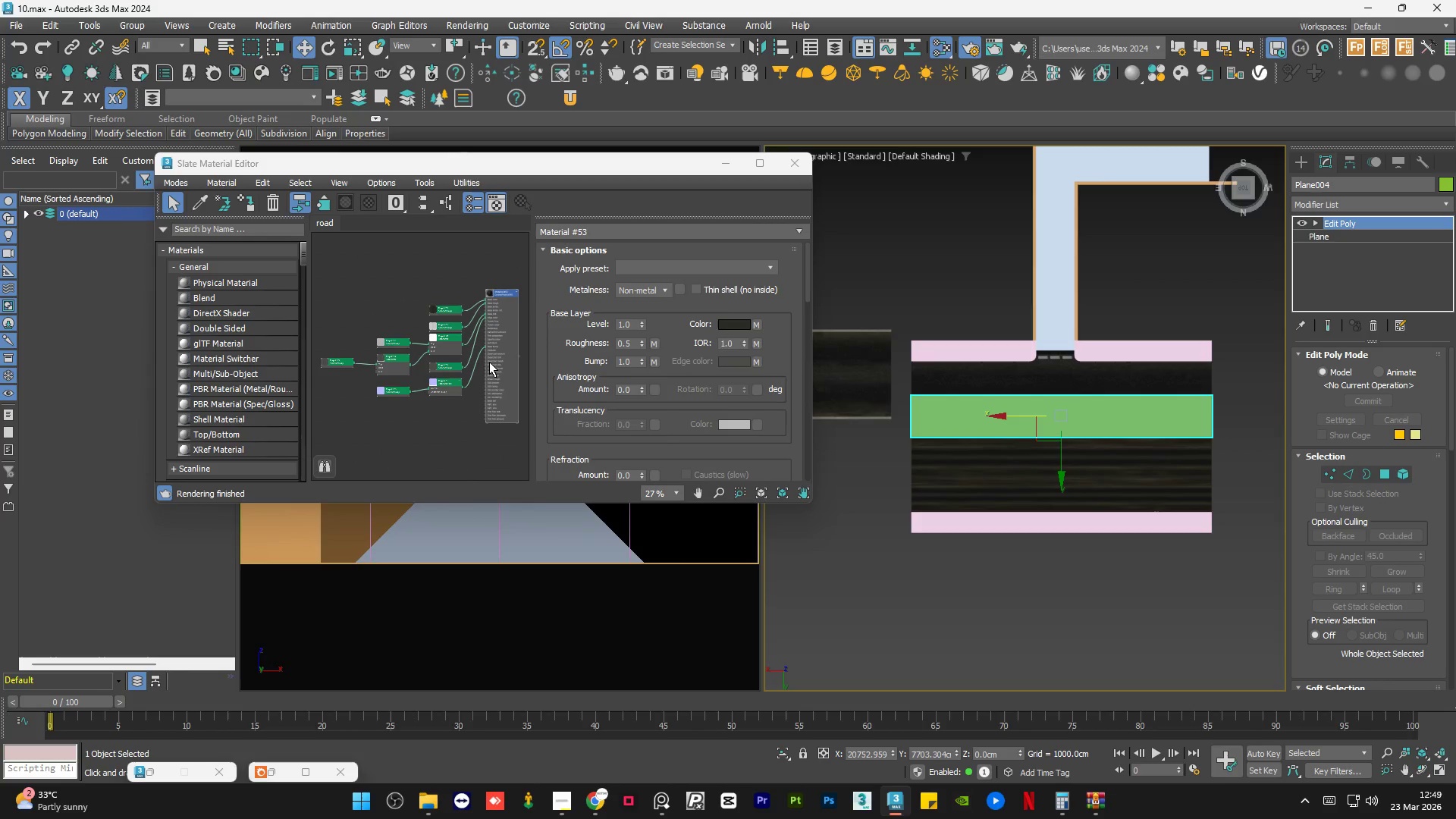 
left_click([494, 362])
 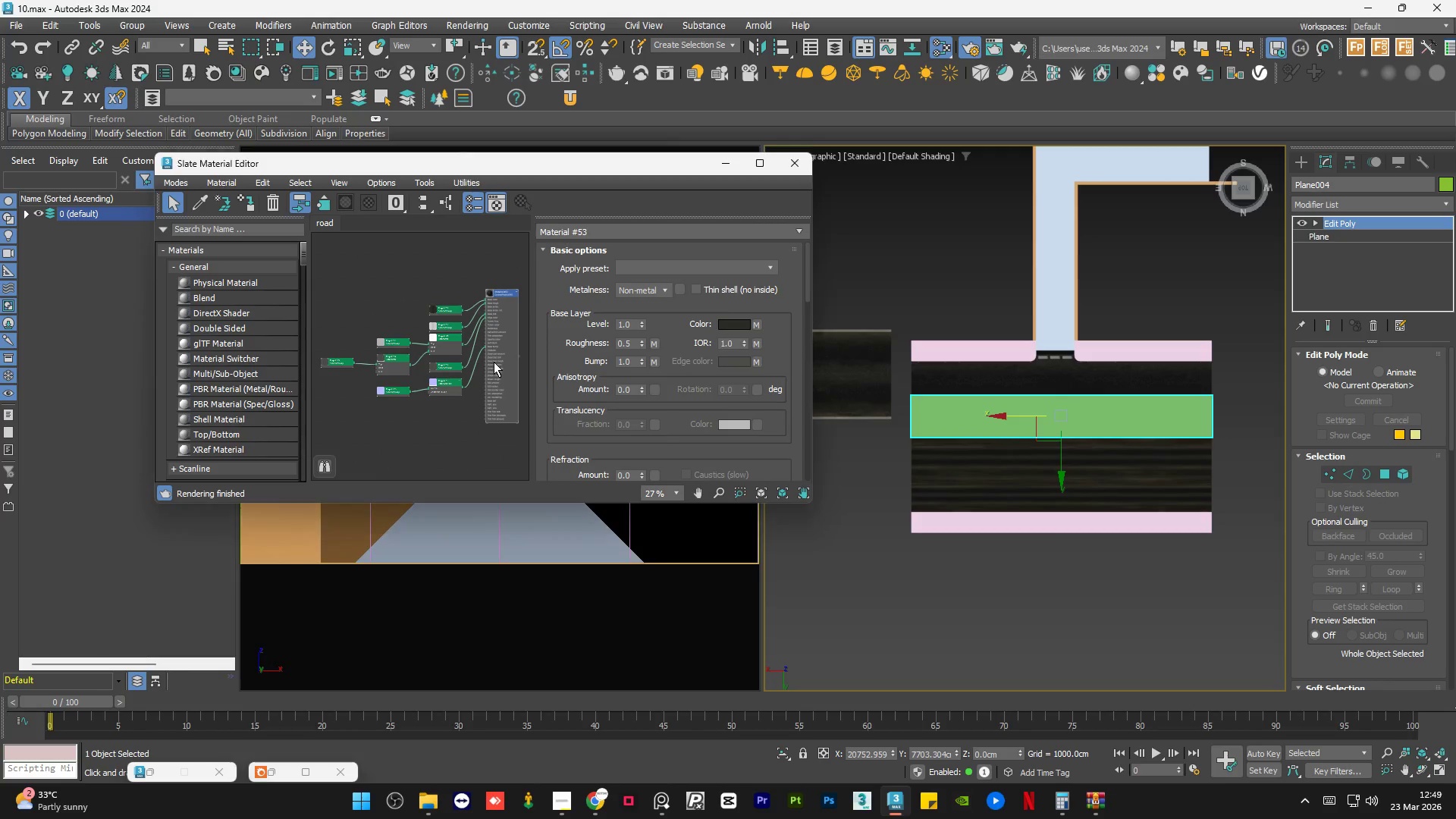 
key(A)
 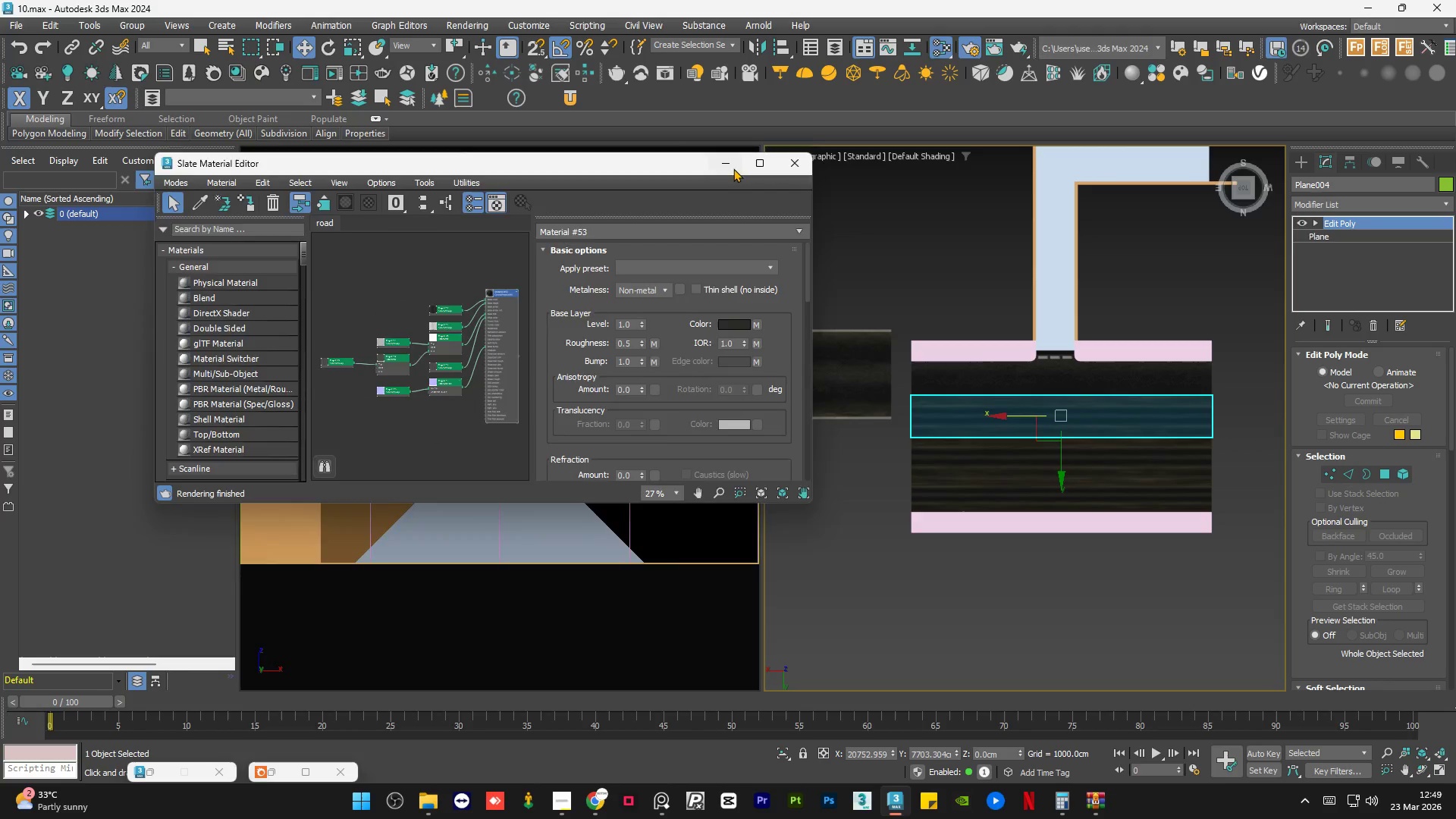 
double_click([854, 243])
 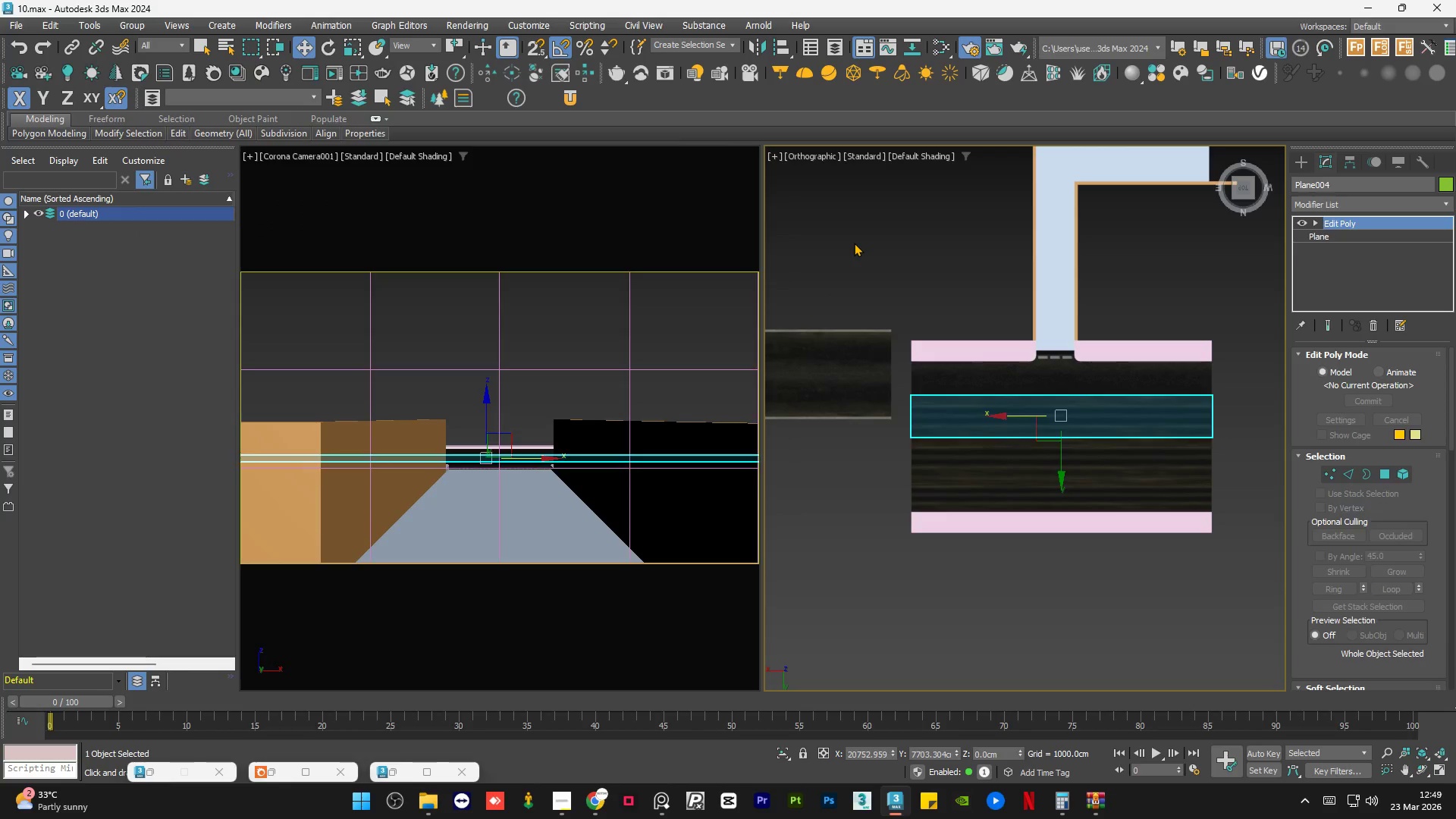 
triple_click([854, 243])
 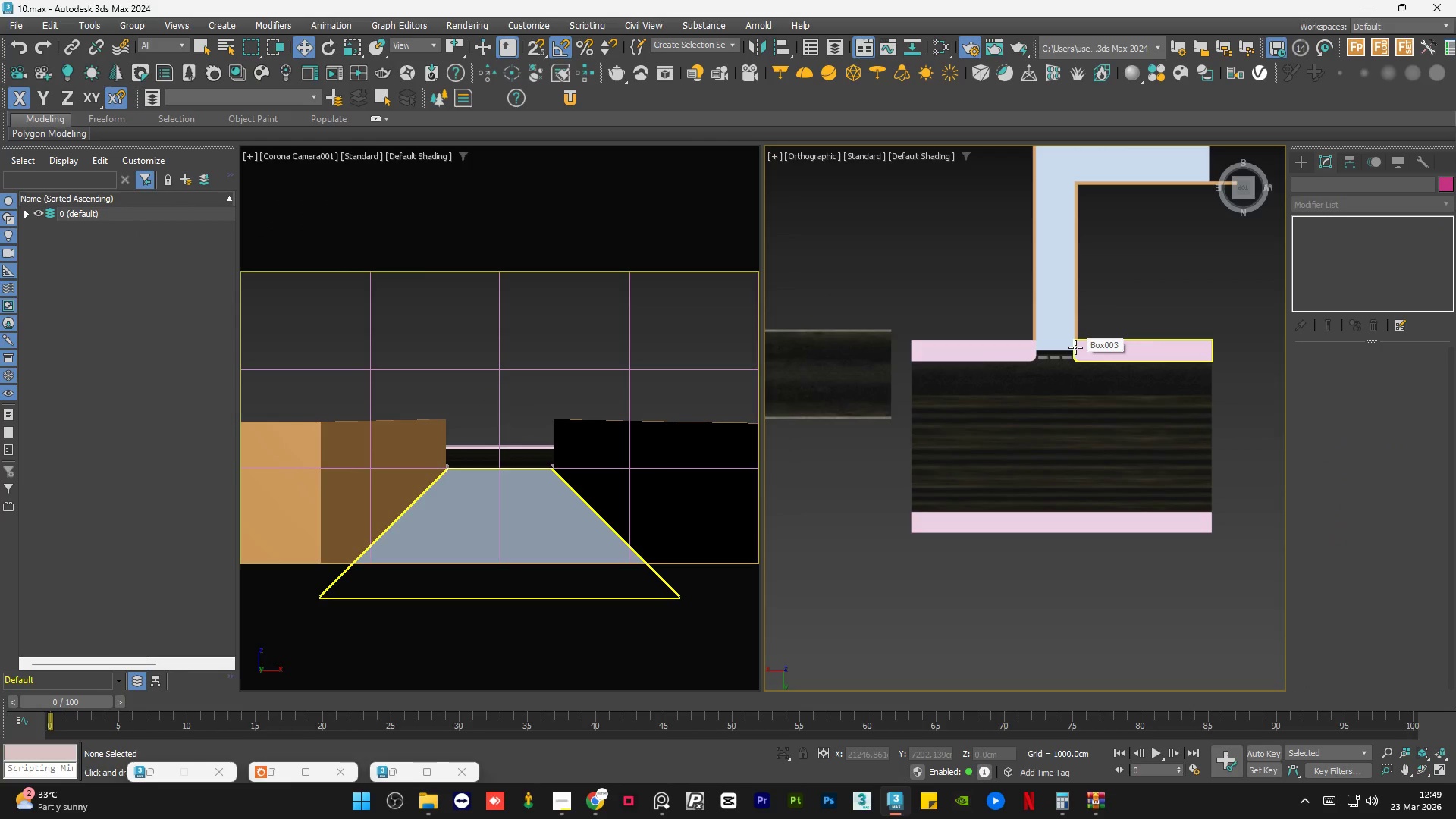 
left_click([1048, 394])
 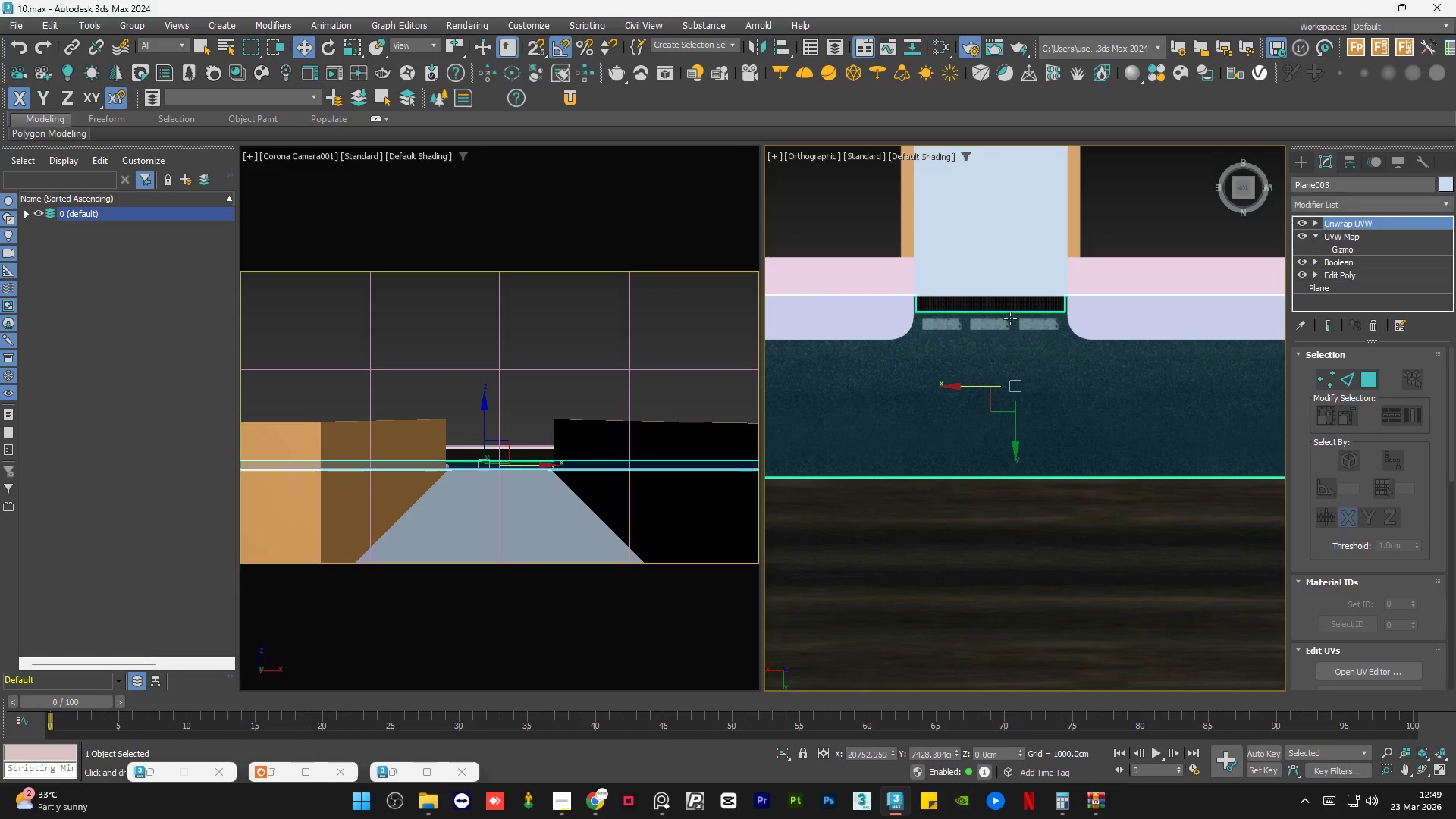 
scroll: coordinate [1055, 379], scroll_direction: up, amount: 4.0
 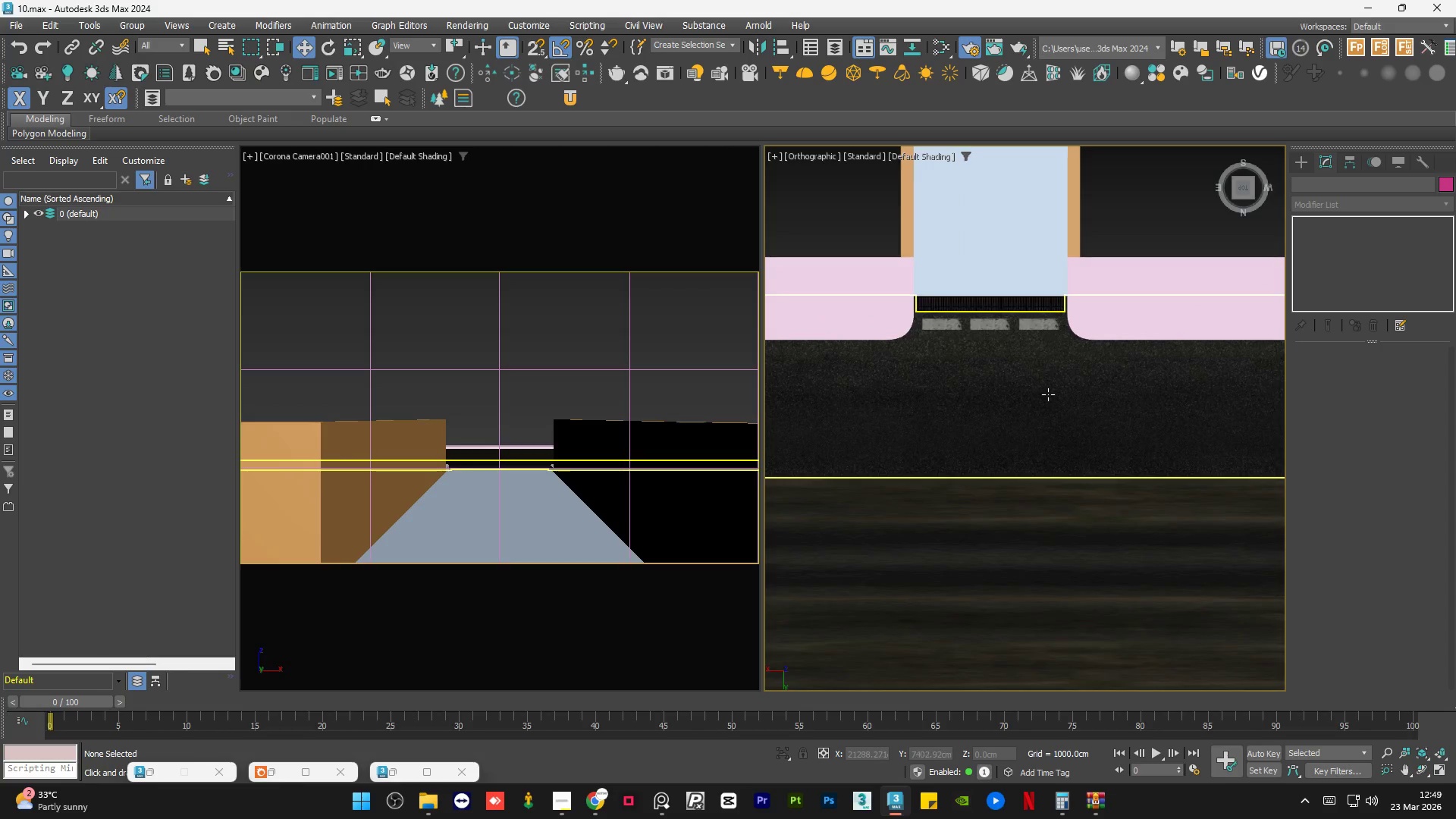 
scroll: coordinate [967, 230], scroll_direction: down, amount: 3.0
 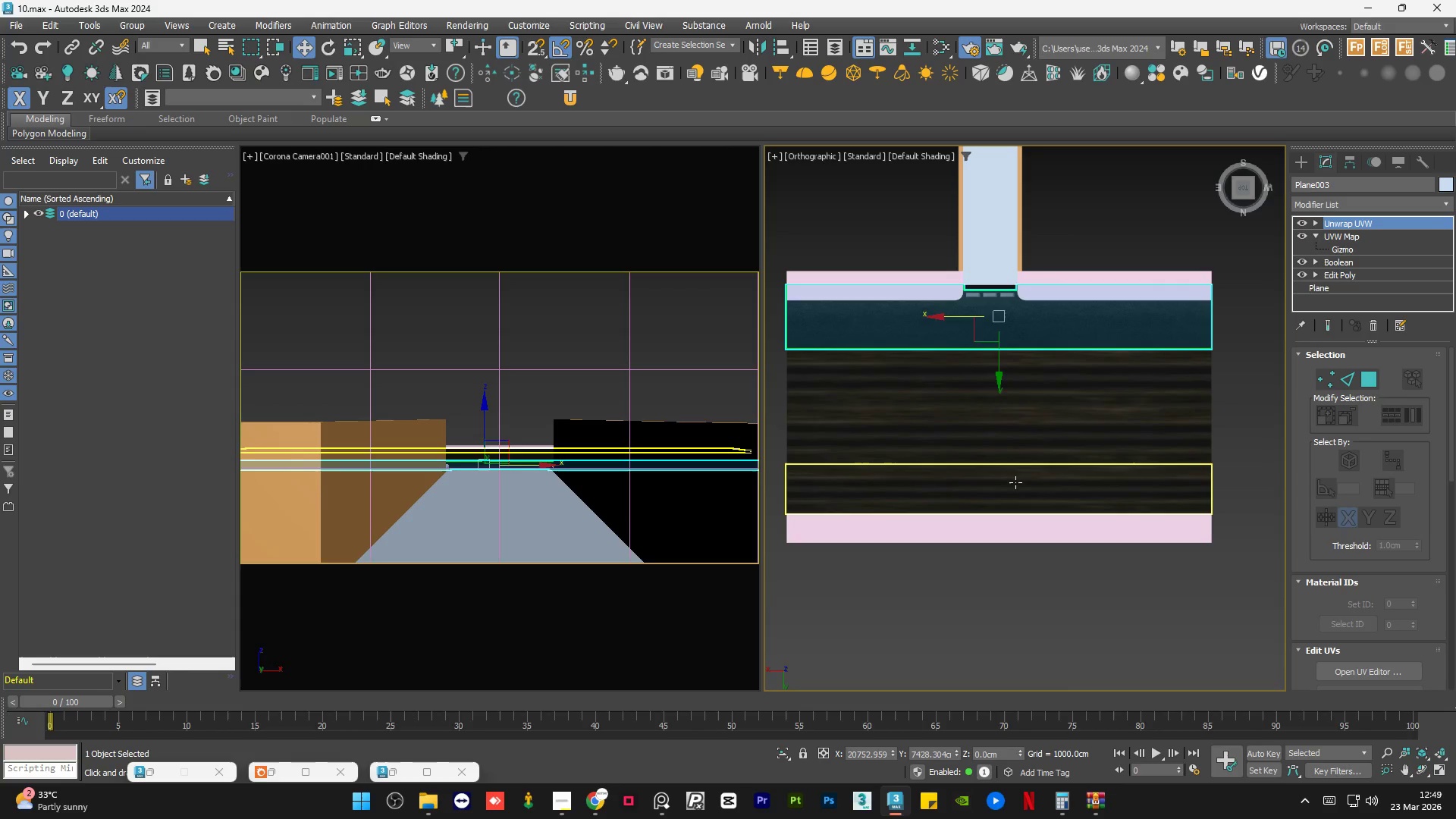 
left_click([1015, 487])
 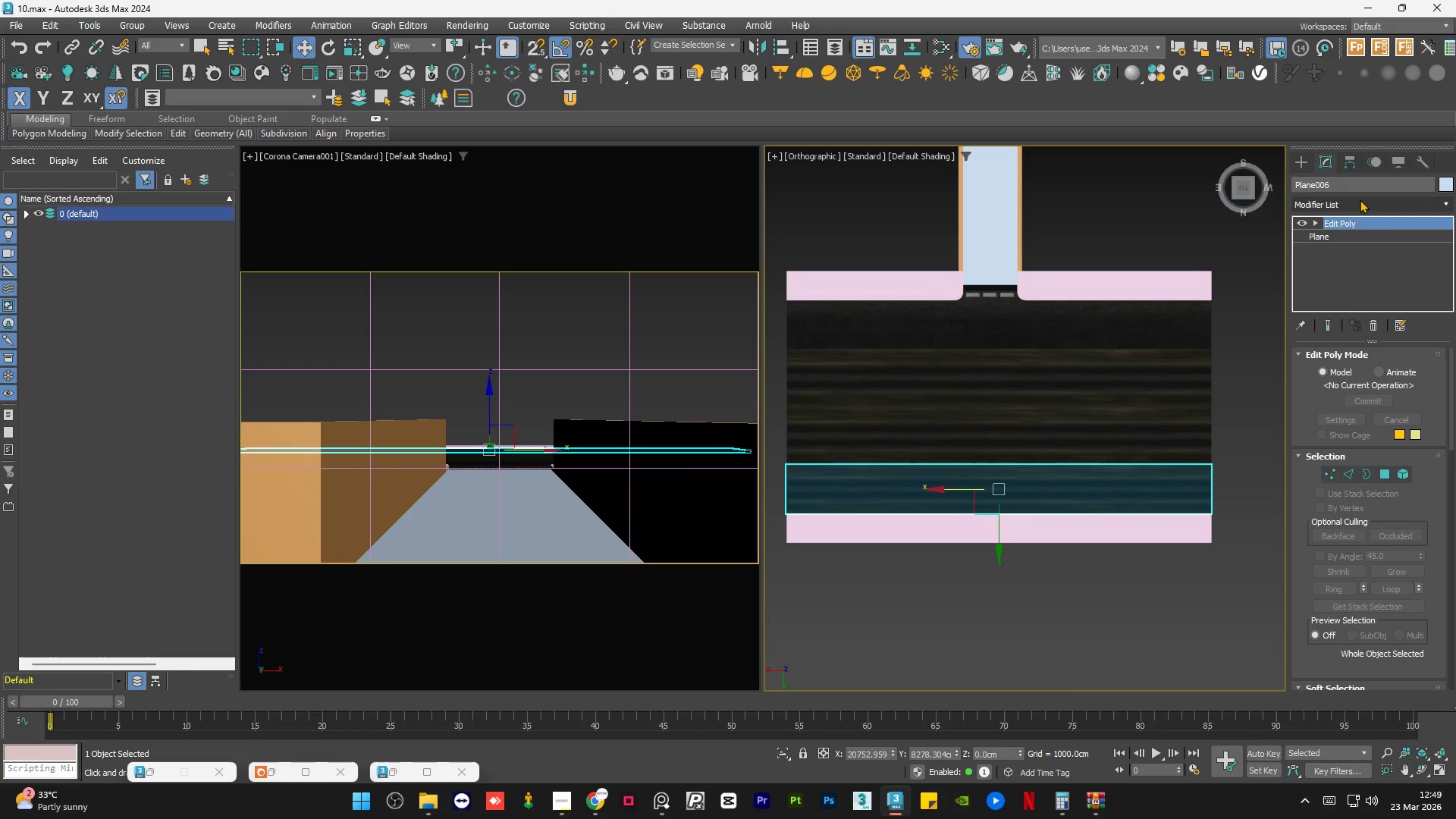 
left_click([1360, 199])
 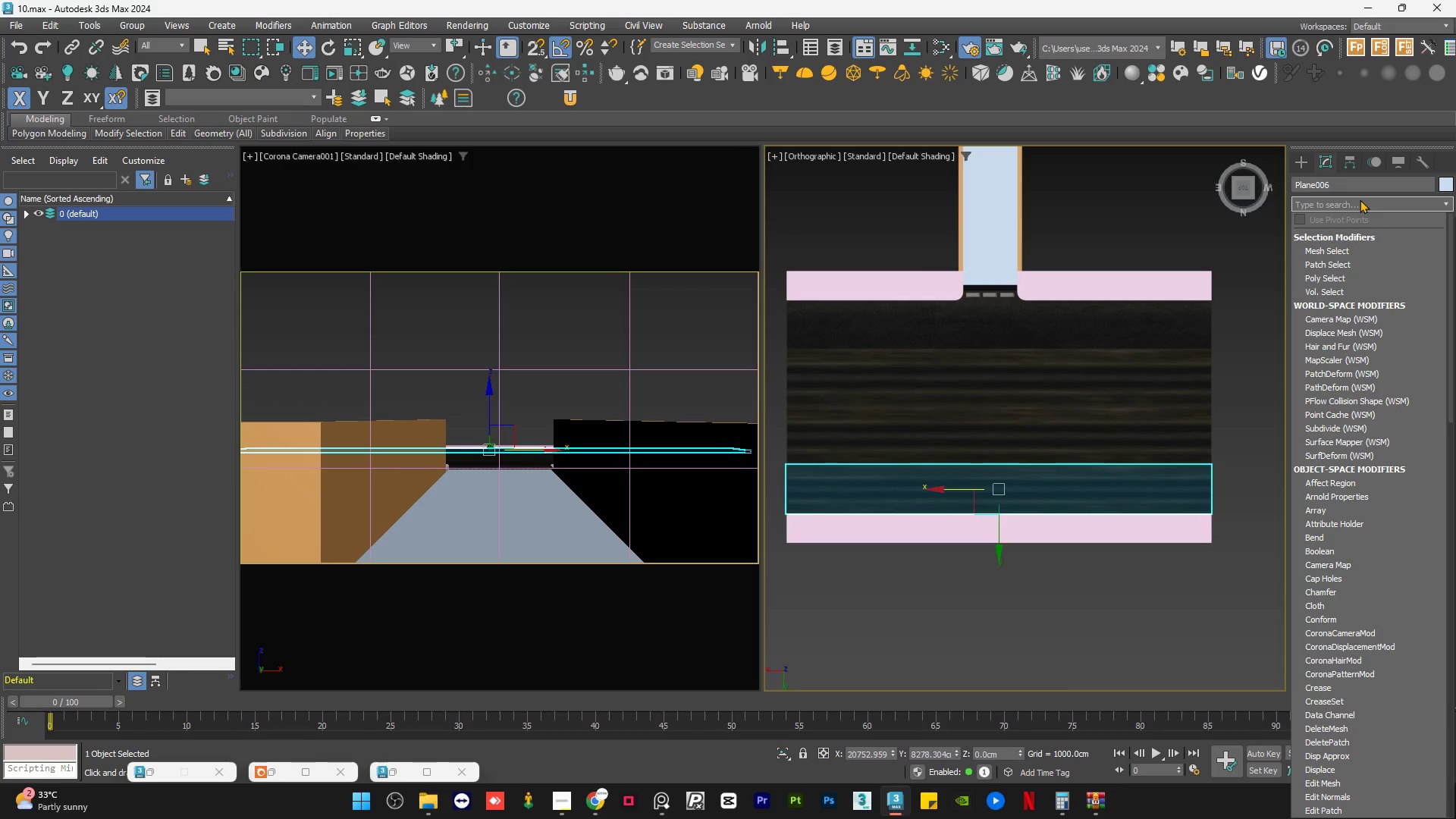 
type(uv)
 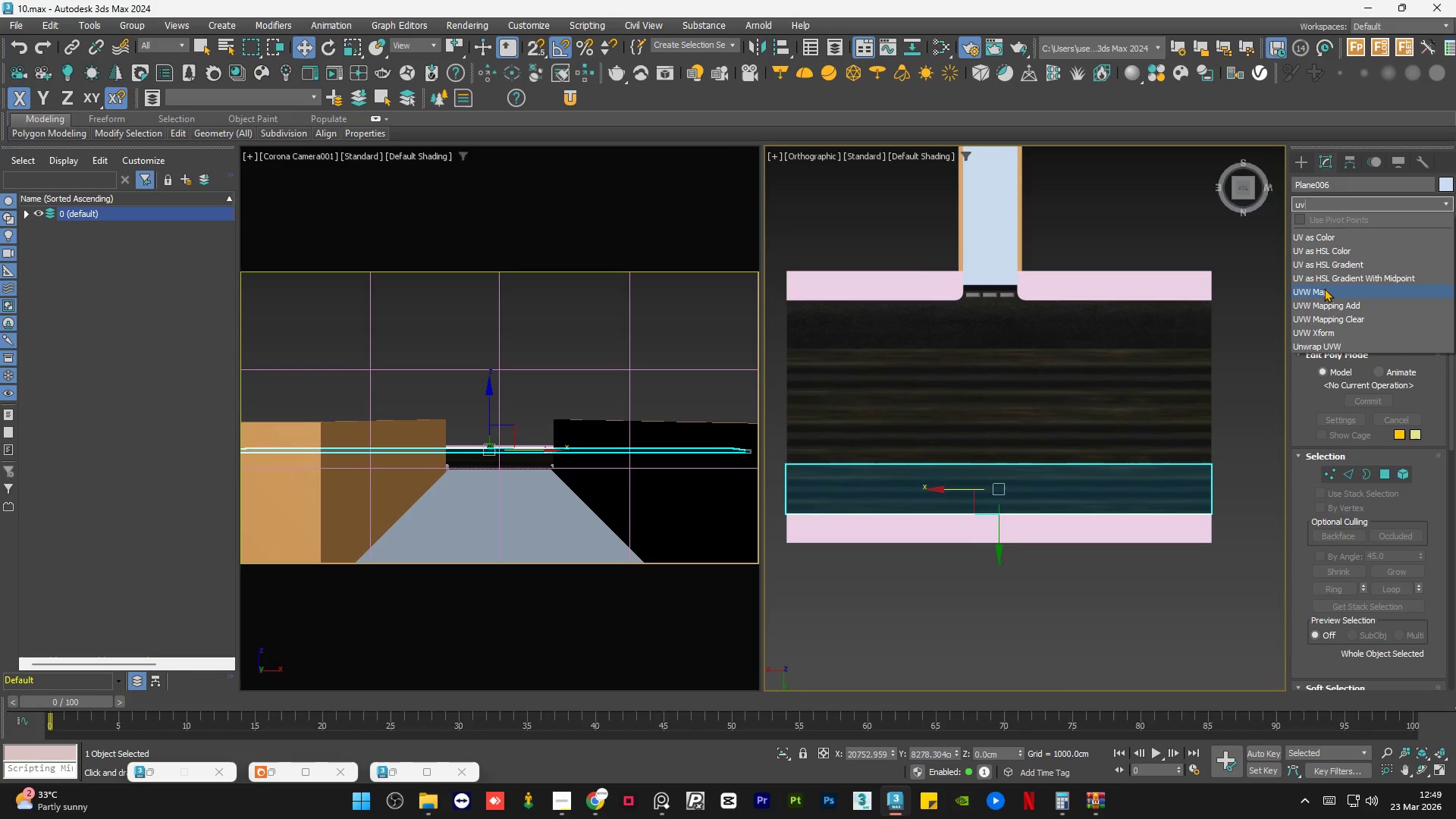 
left_click([1324, 288])
 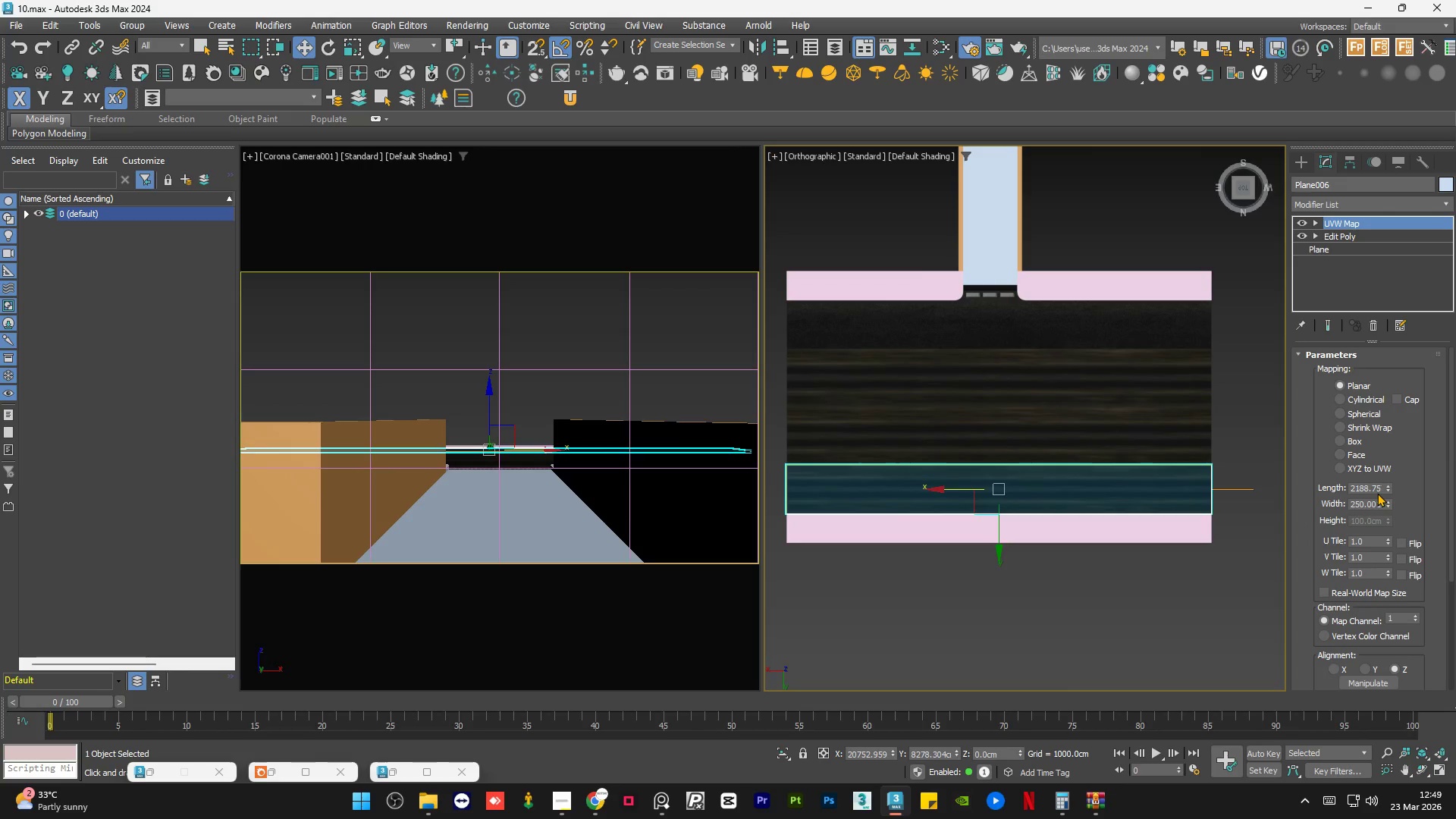 
double_click([1377, 490])
 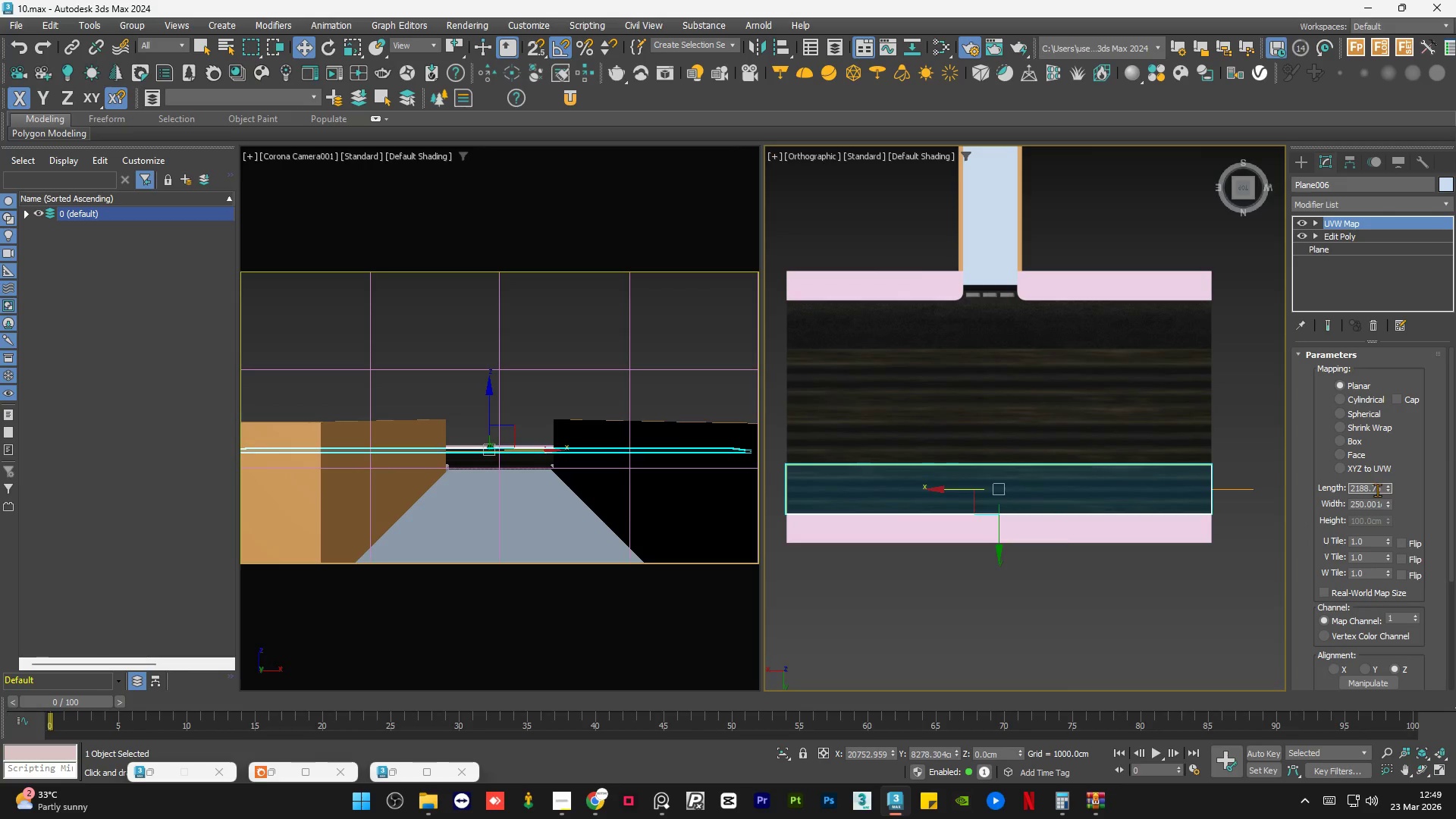 
triple_click([1377, 490])
 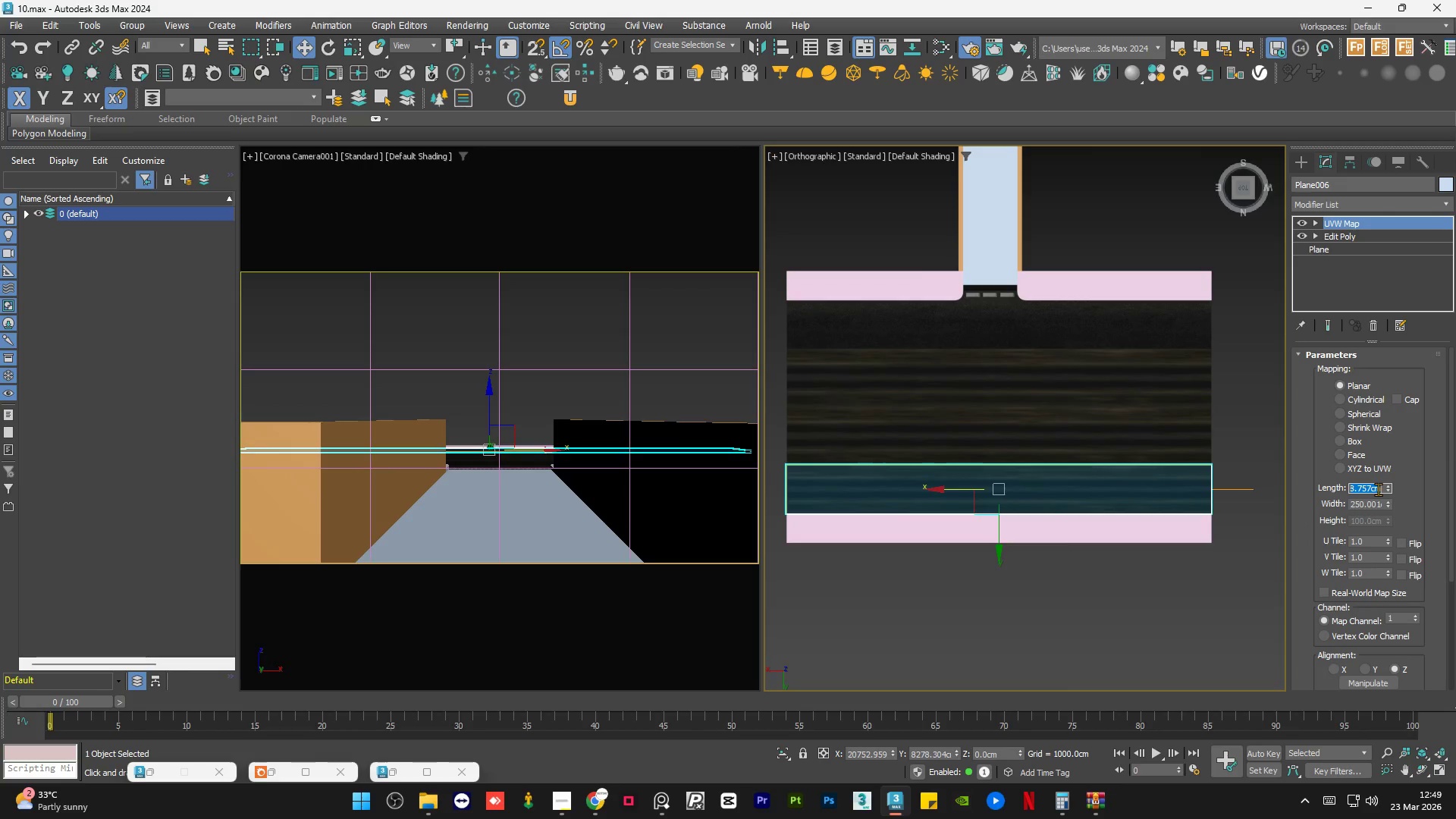 
key(Numpad3)
 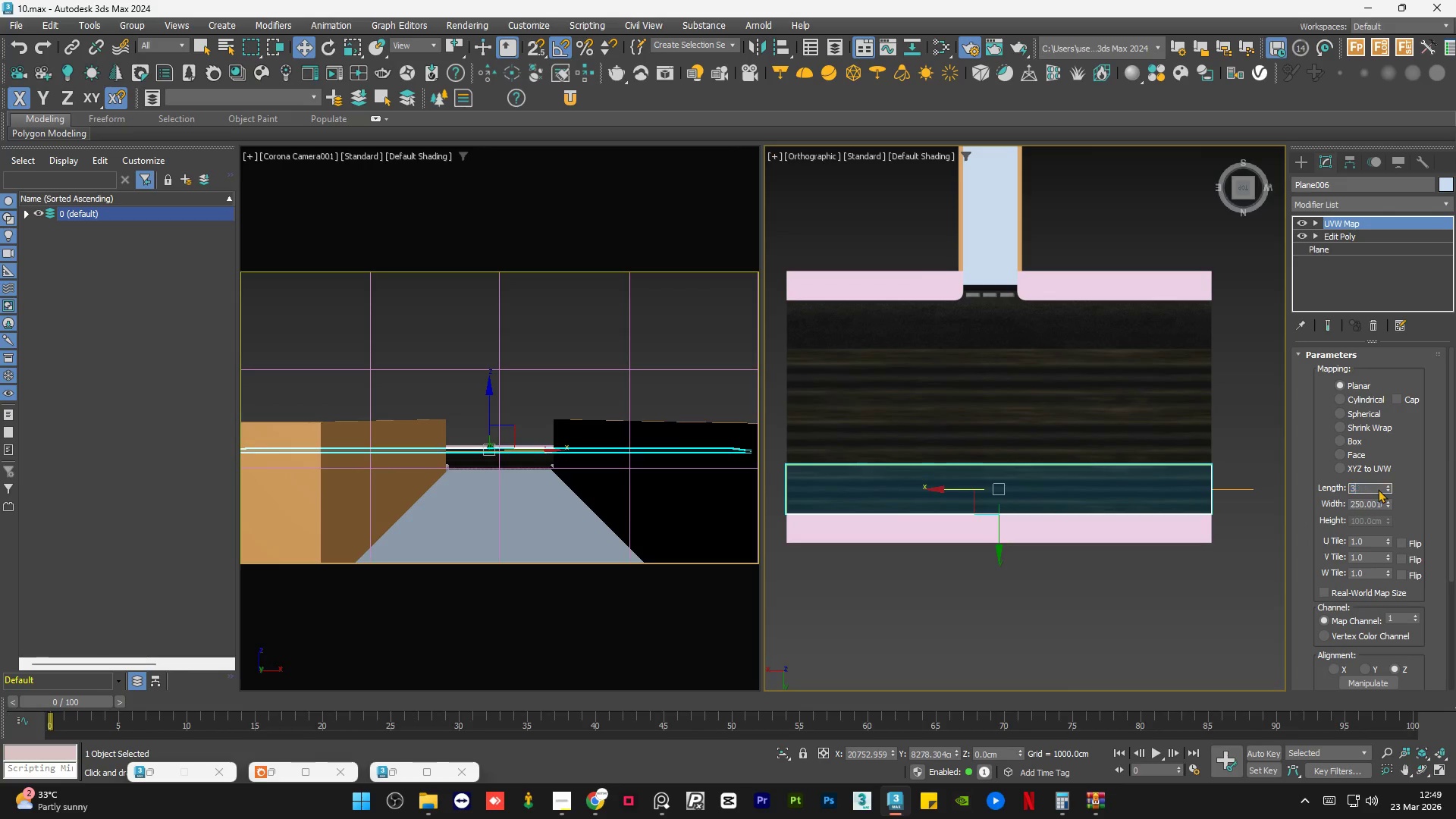 
key(Numpad0)
 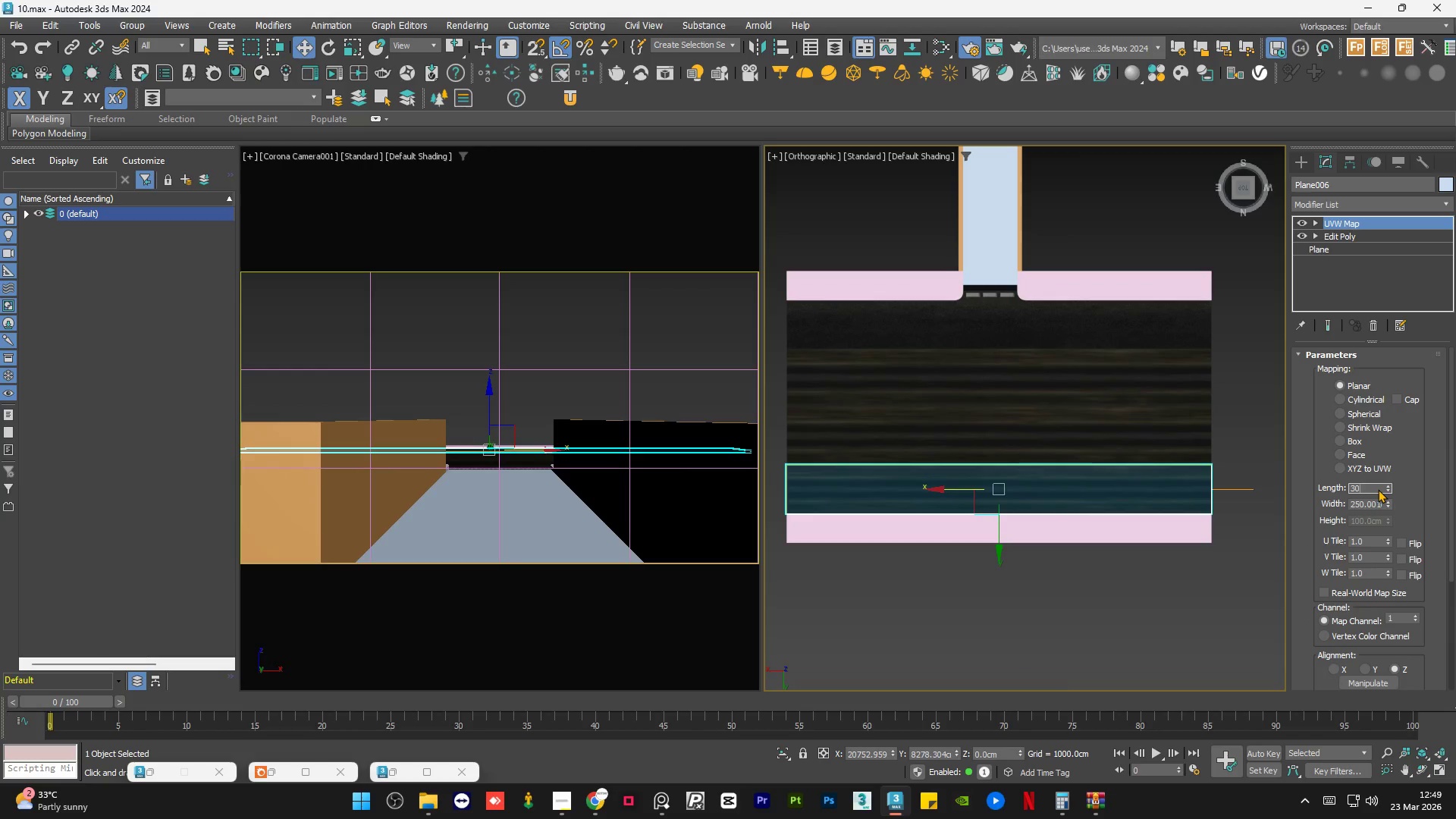 
key(Numpad0)
 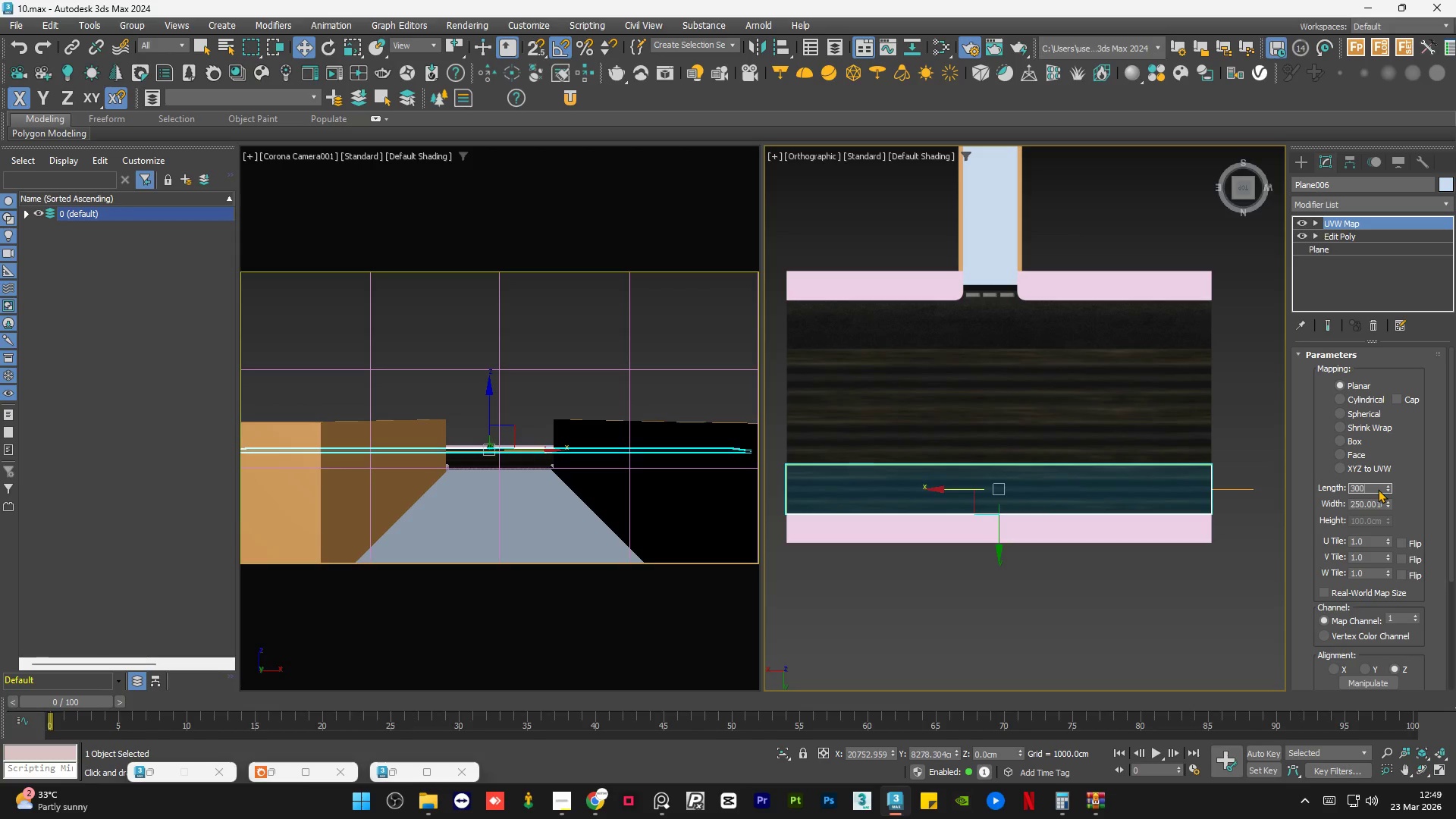 
key(NumpadEnter)
 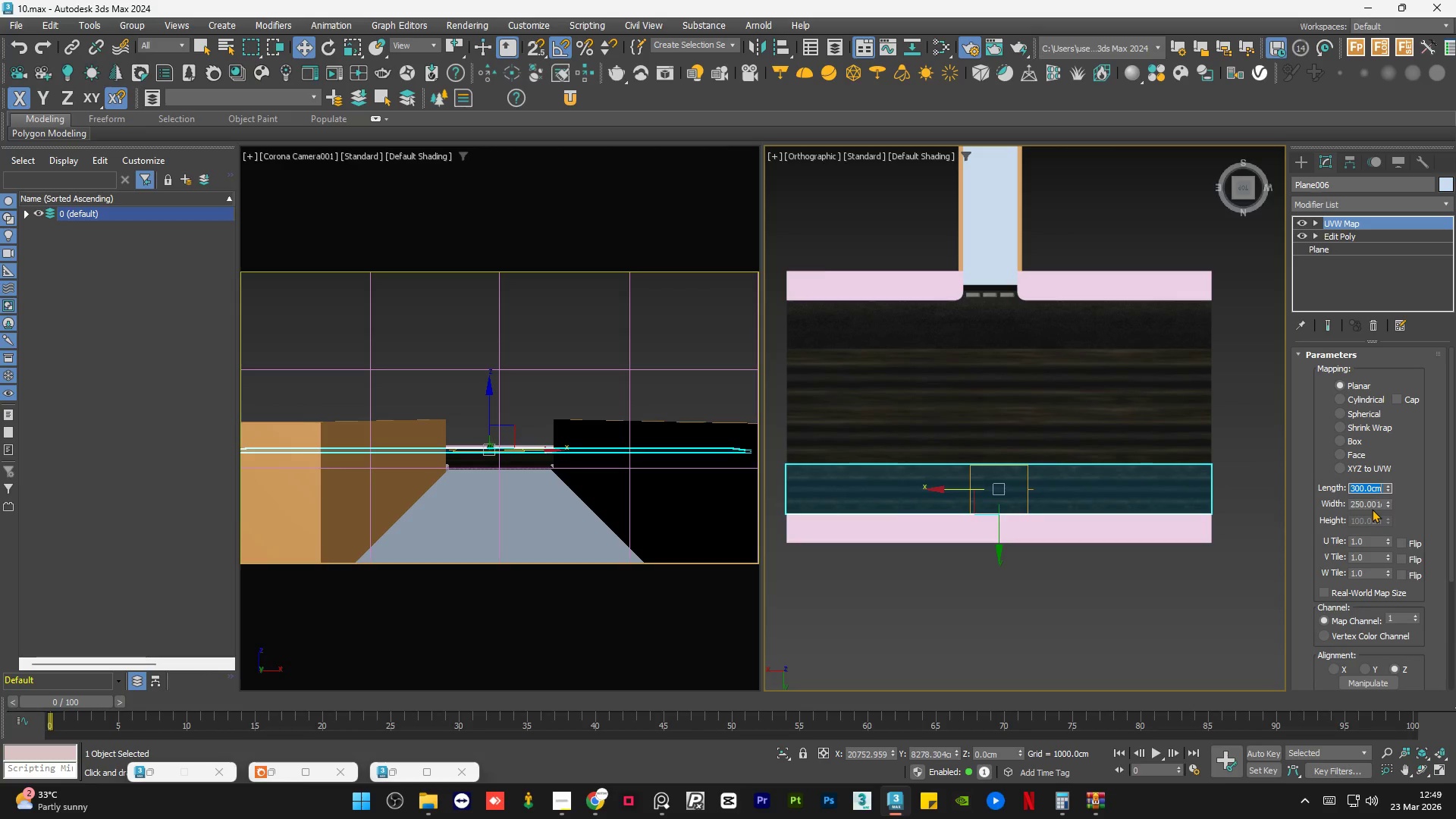 
double_click([1373, 508])
 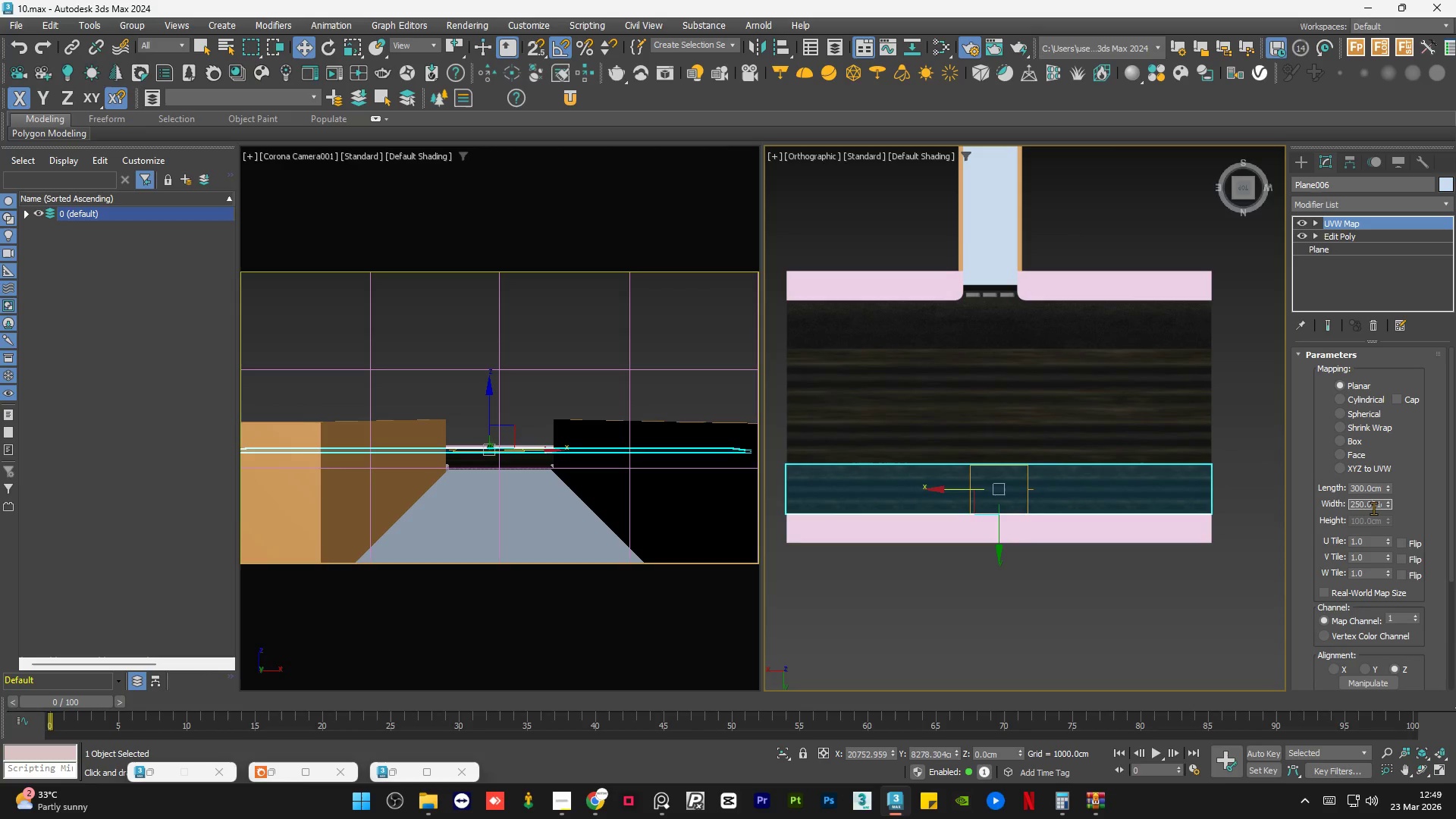 
triple_click([1373, 508])
 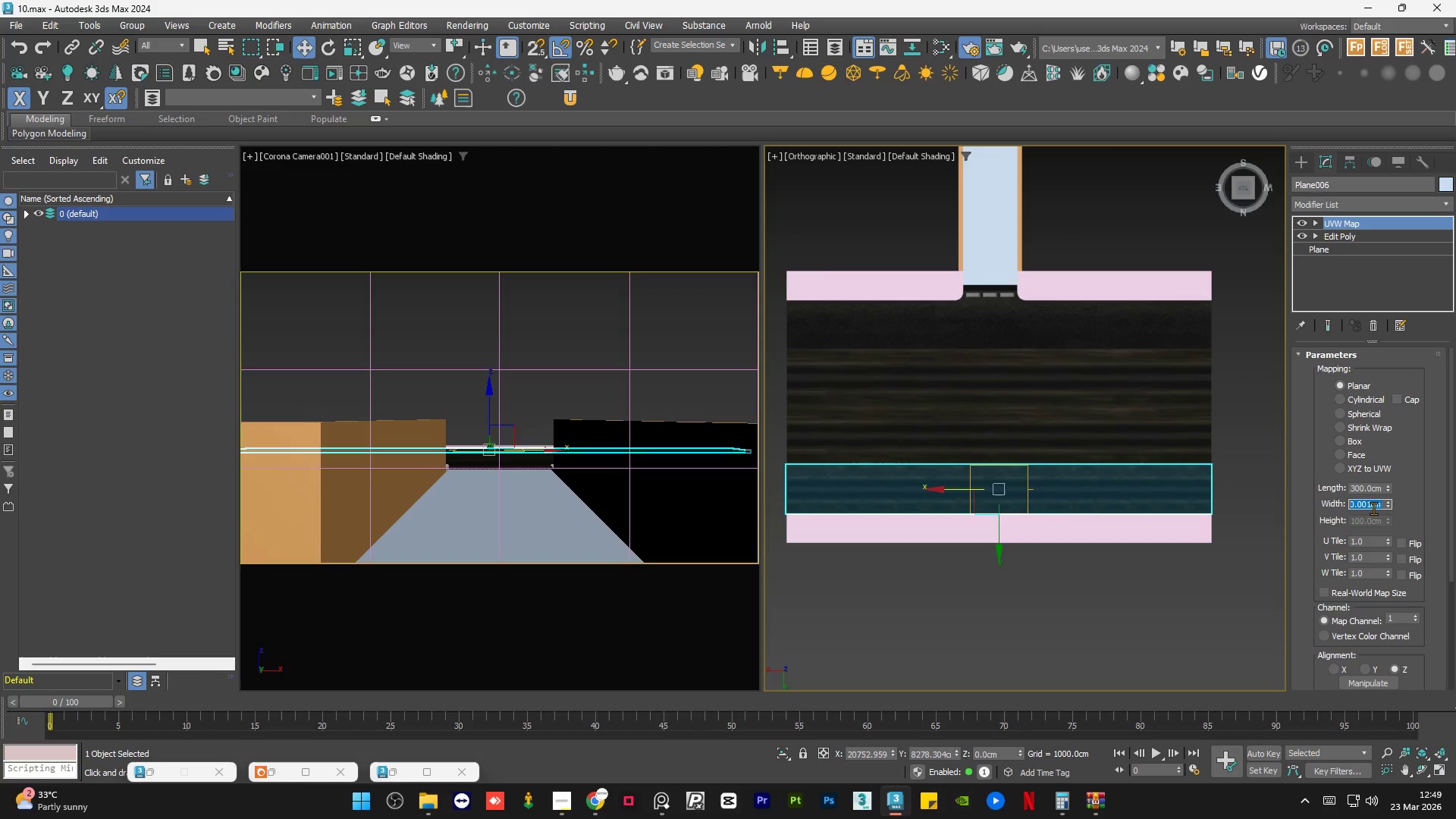 
key(Numpad3)
 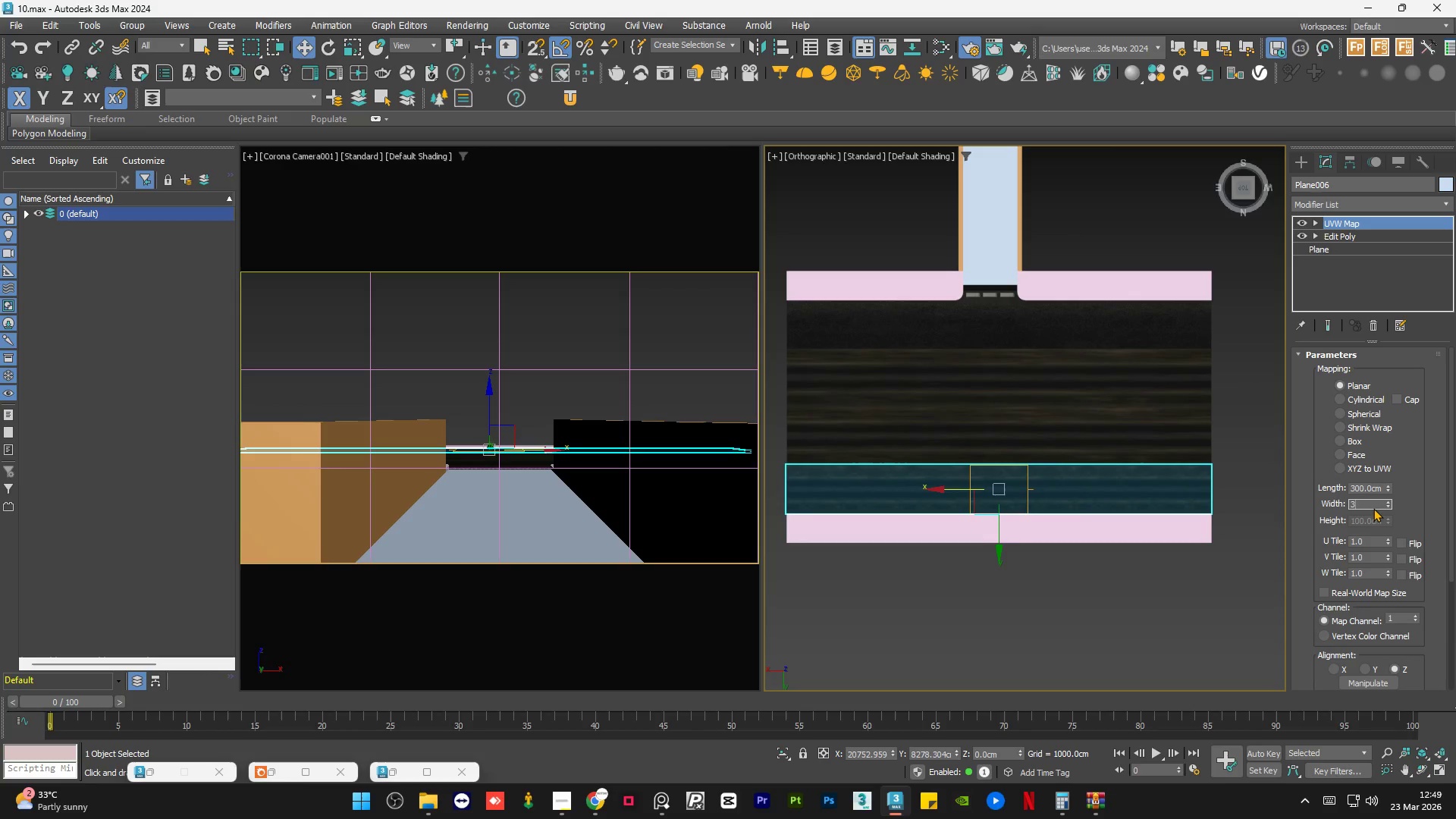 
key(Numpad0)
 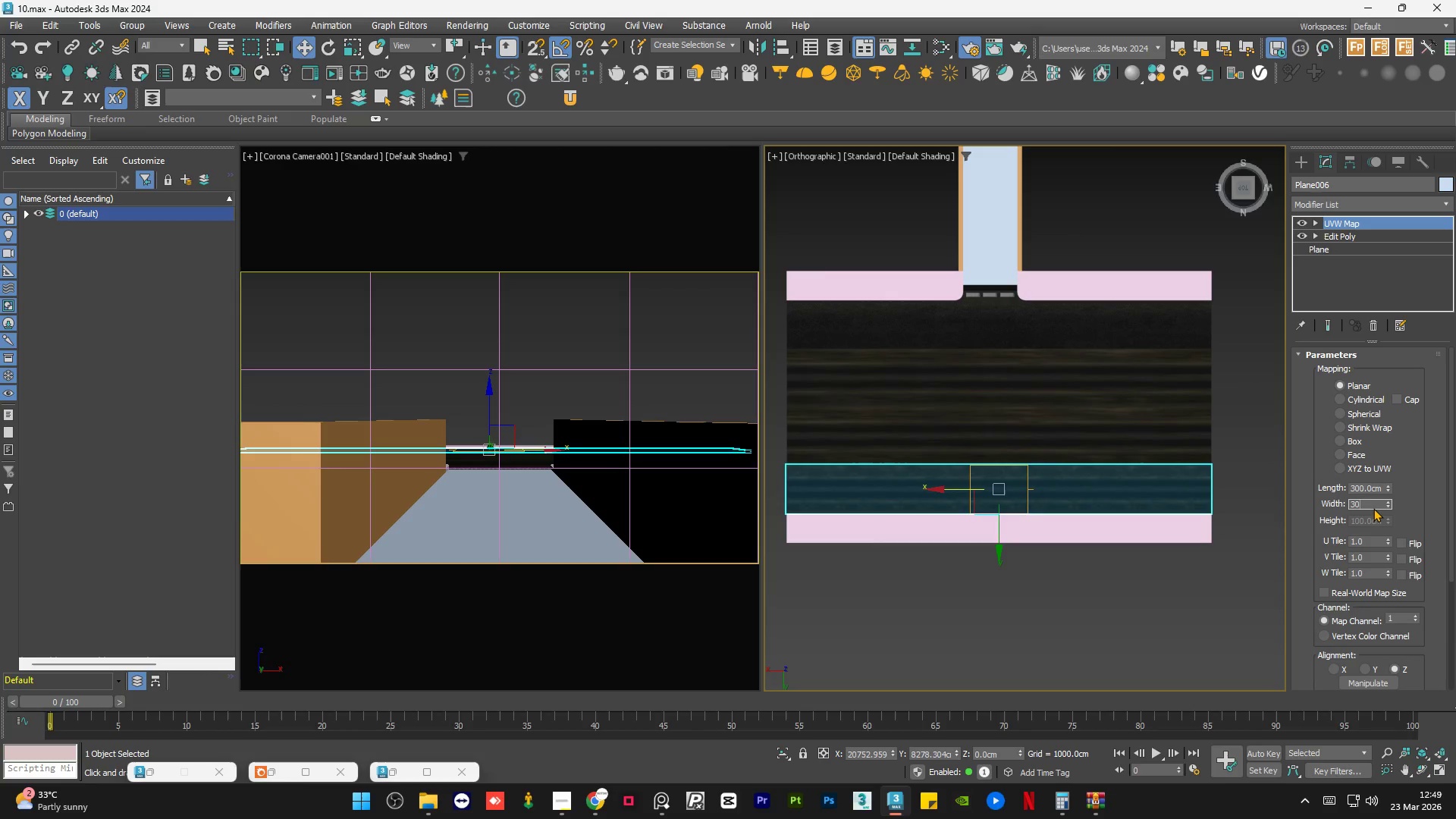 
key(Numpad0)
 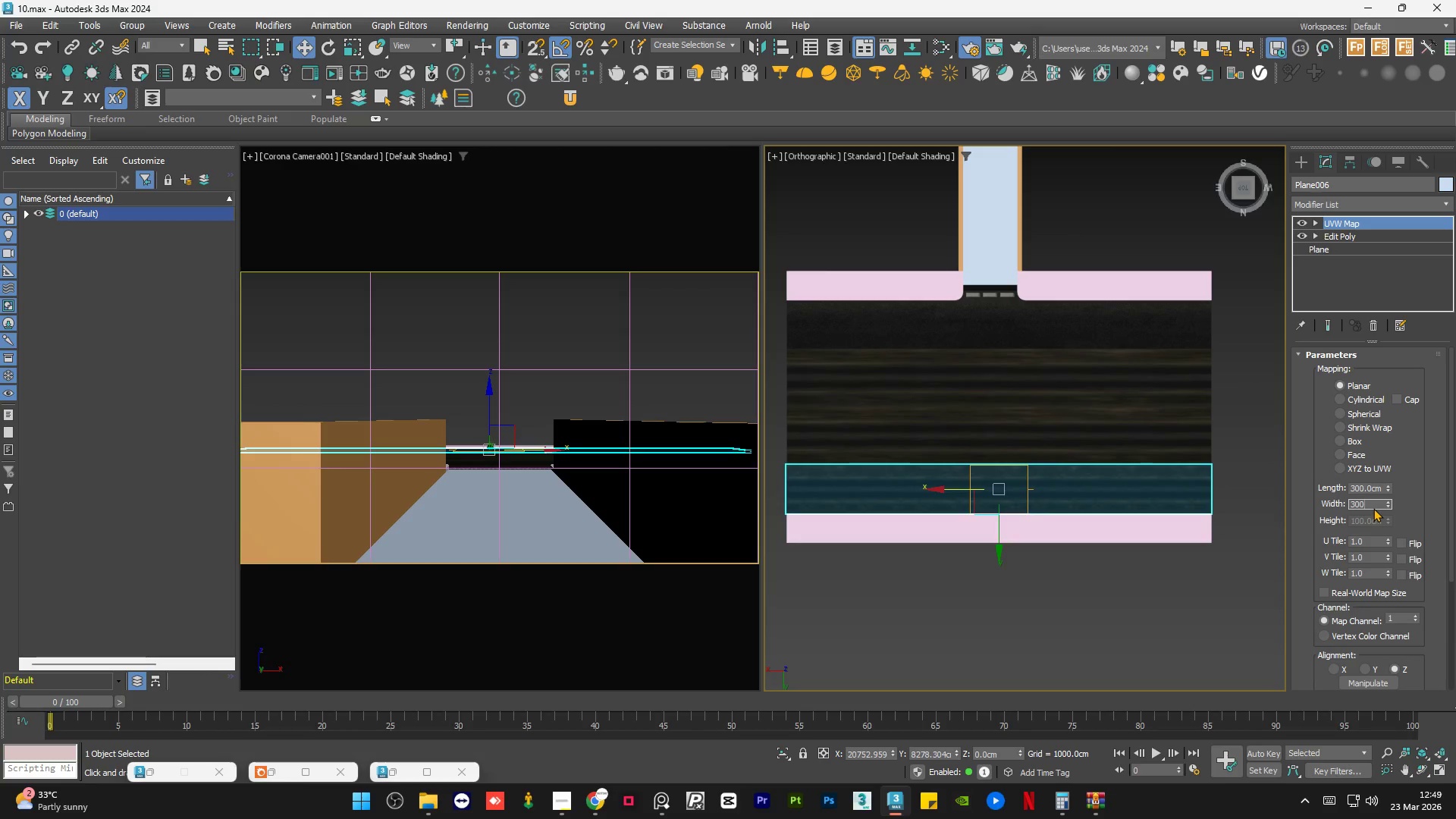 
key(NumpadEnter)
 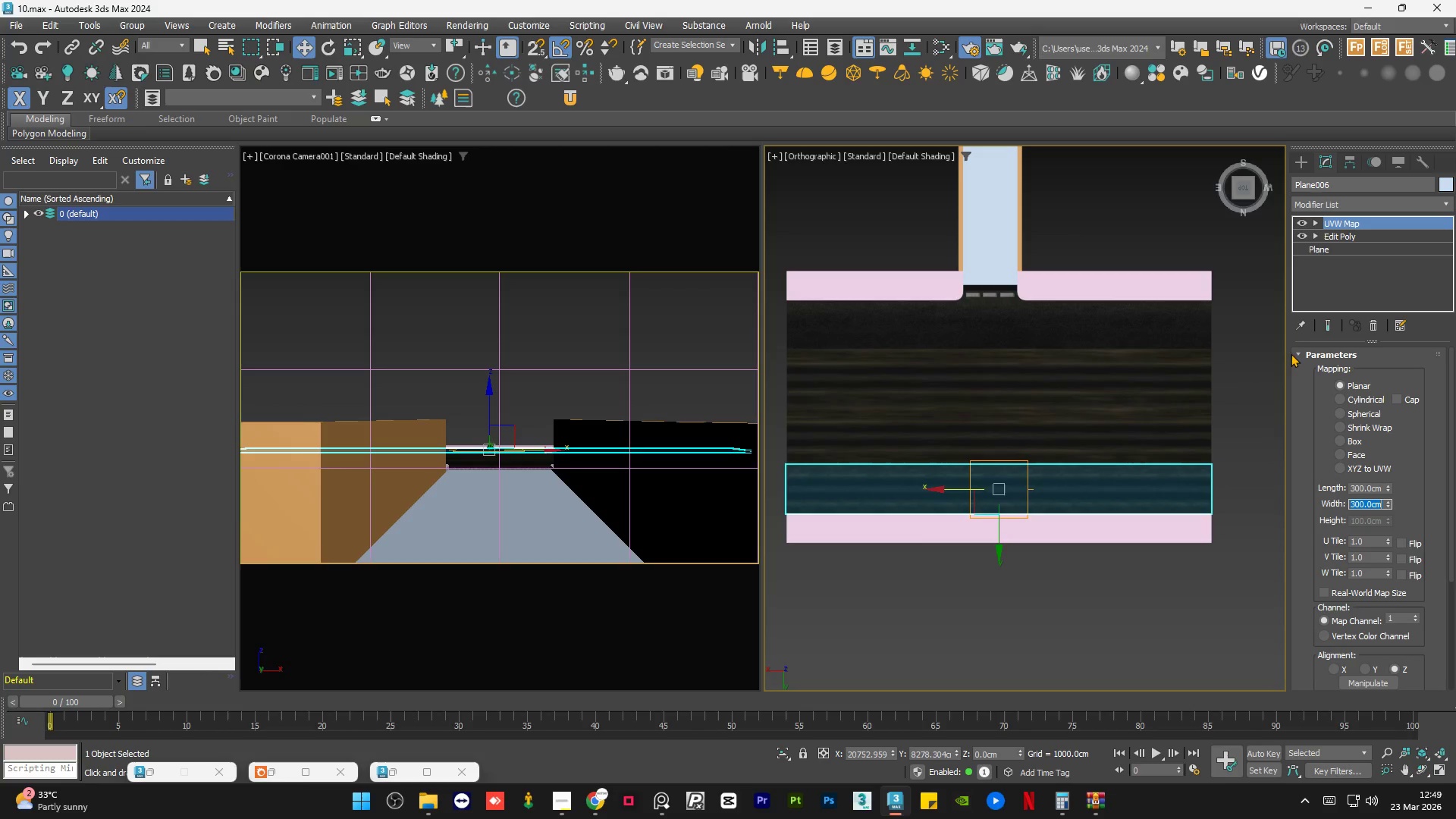 
left_click([1268, 337])
 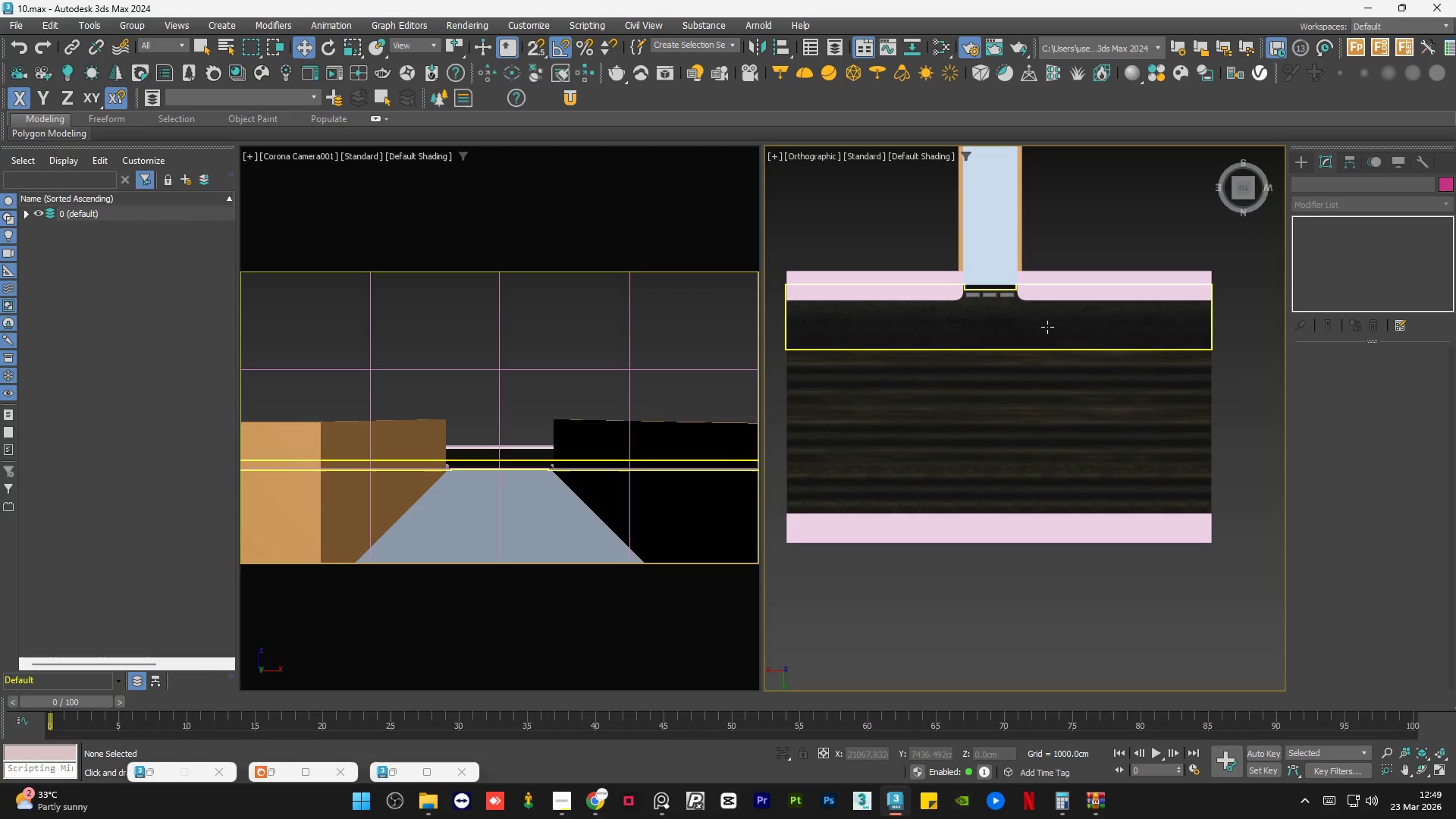 
scroll: coordinate [1088, 339], scroll_direction: up, amount: 1.0
 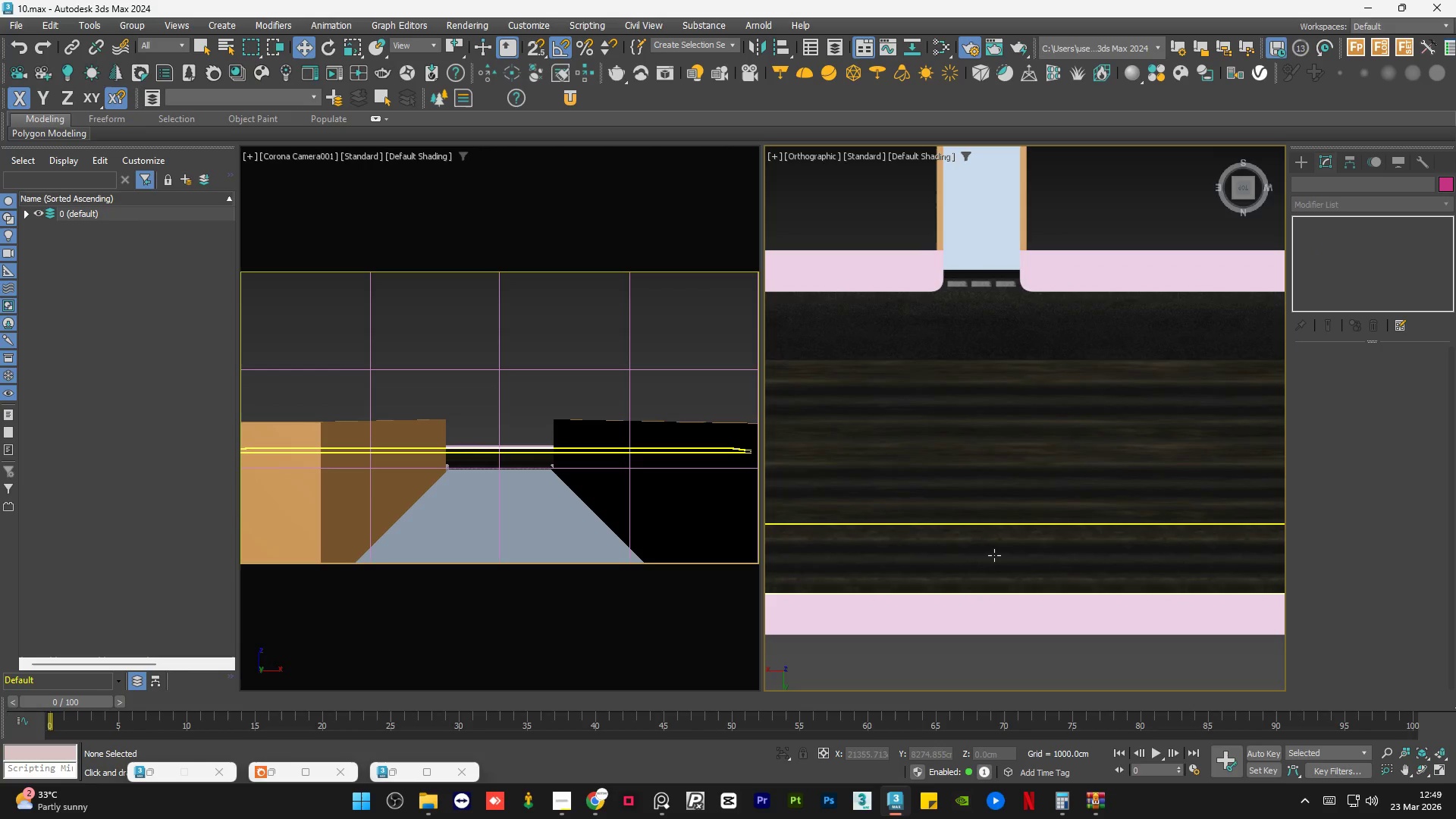 
left_click([995, 554])
 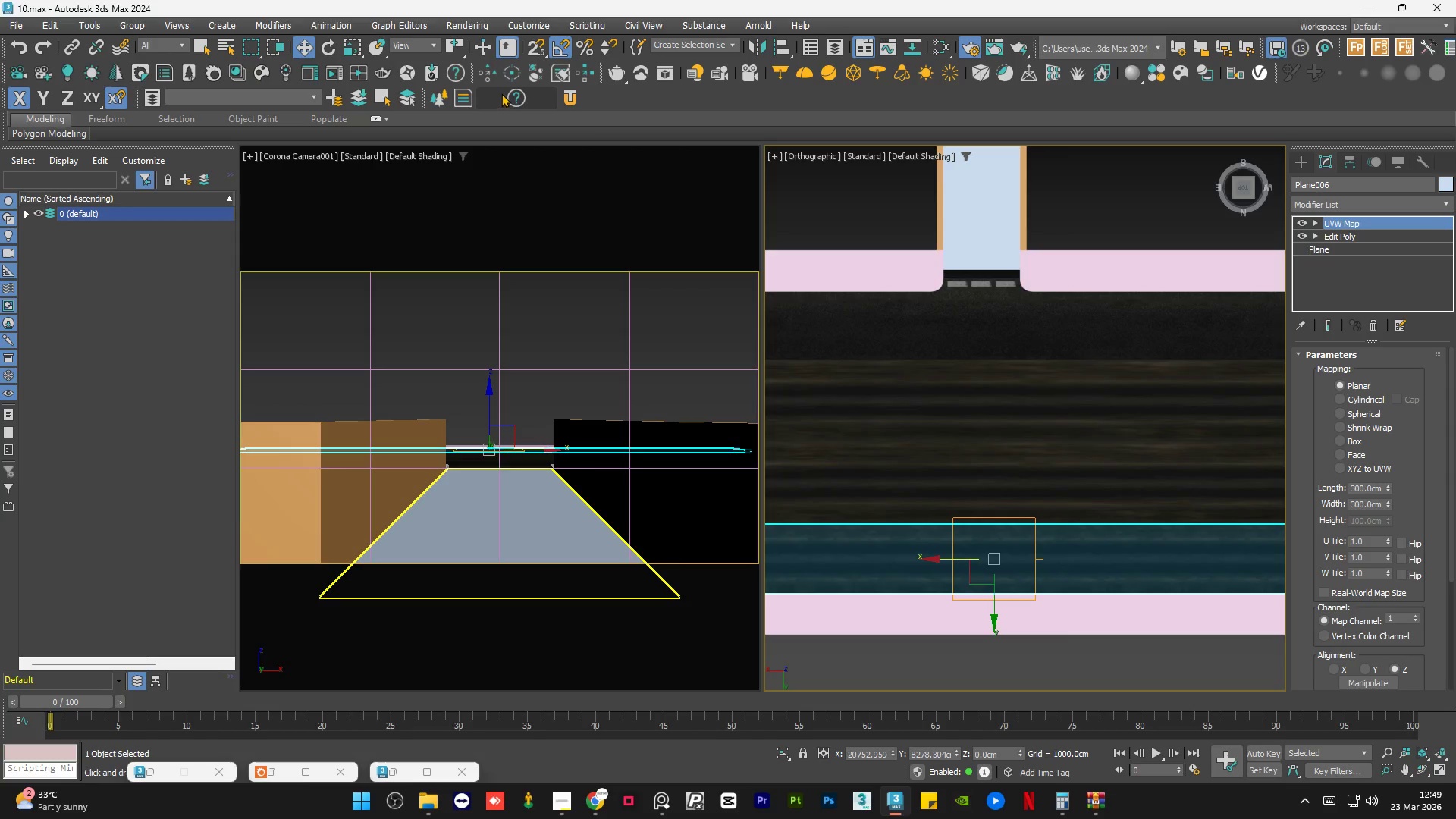 
left_click([573, 94])
 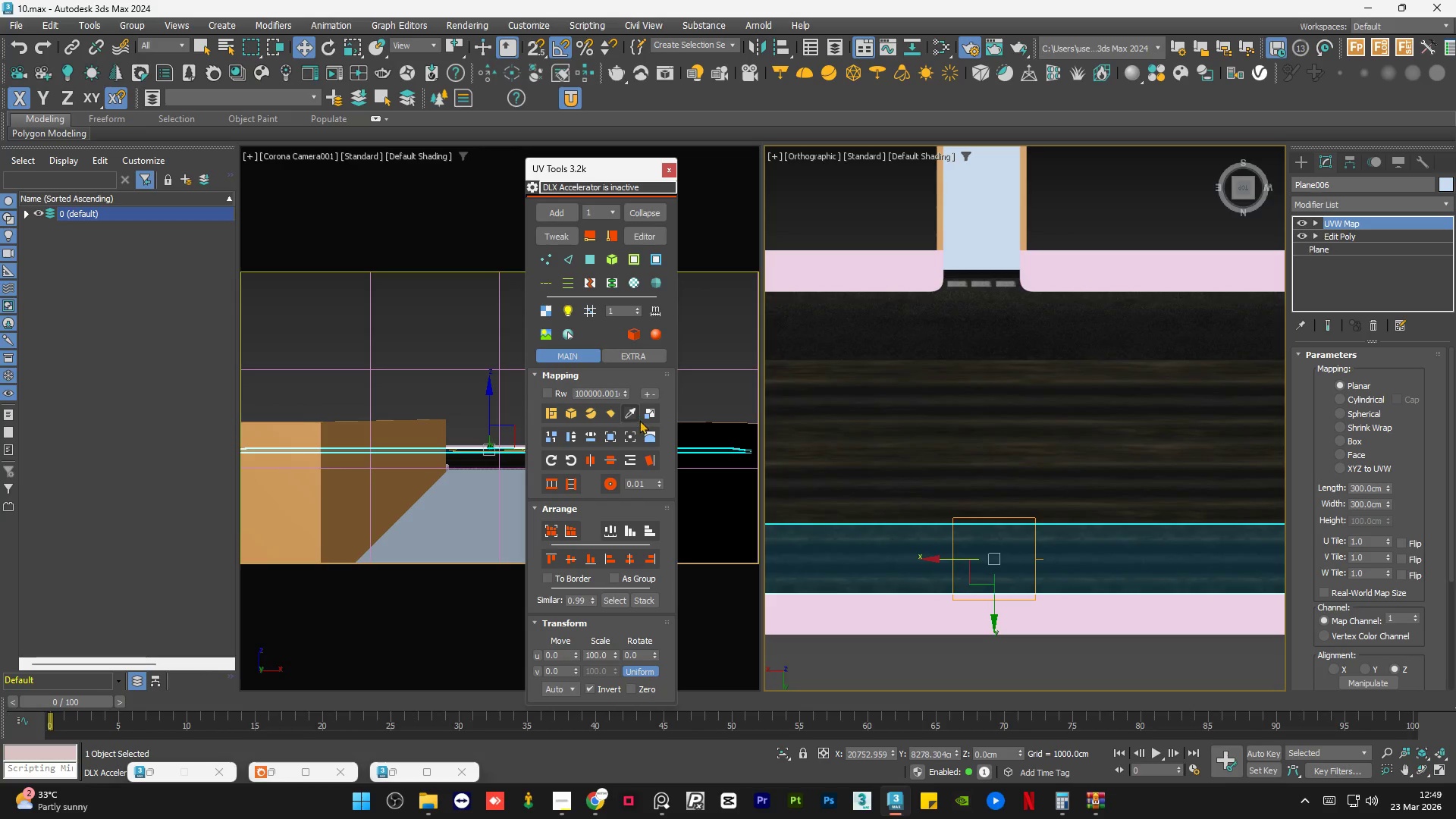 
left_click([631, 413])
 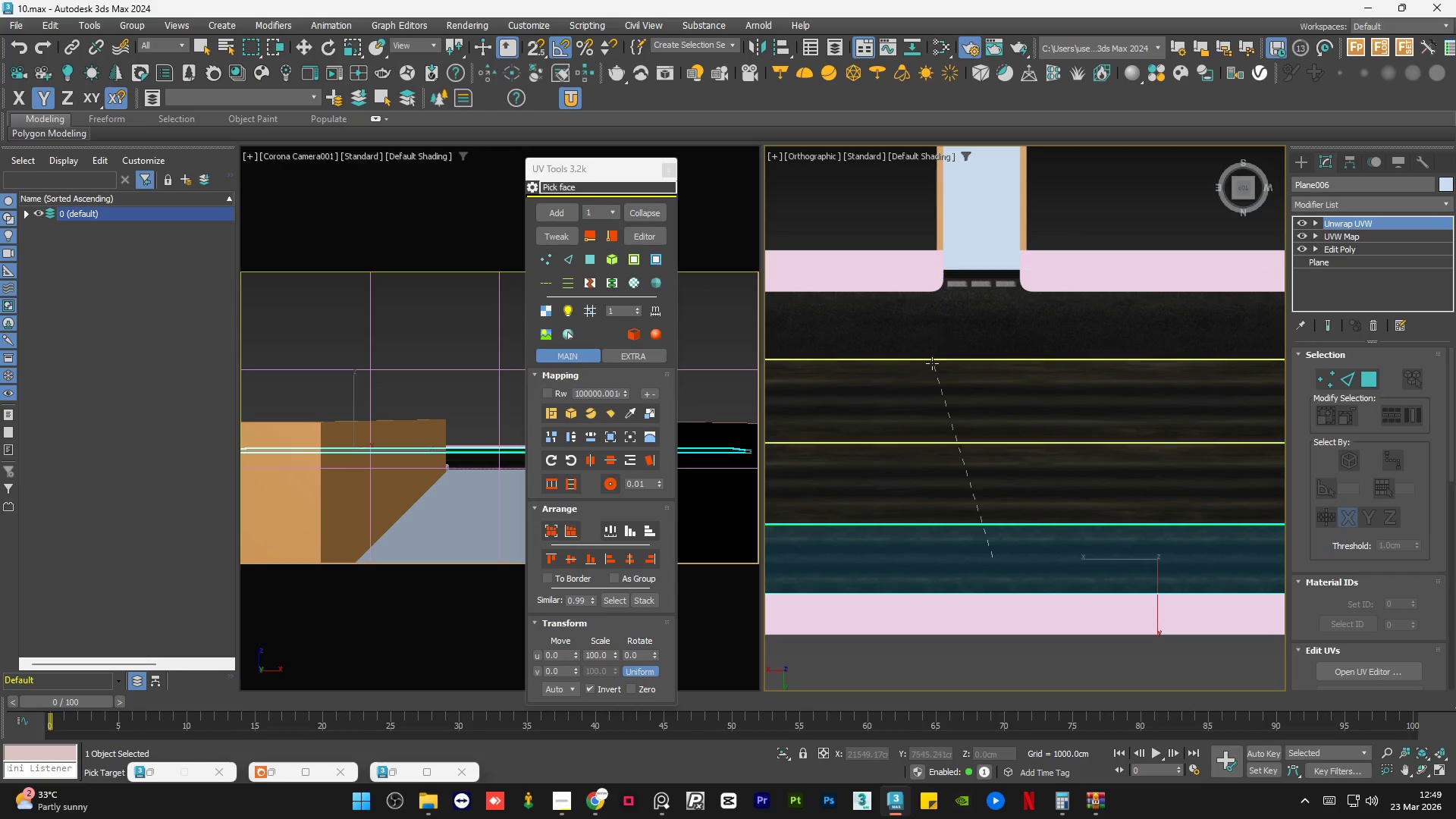 
left_click([960, 328])
 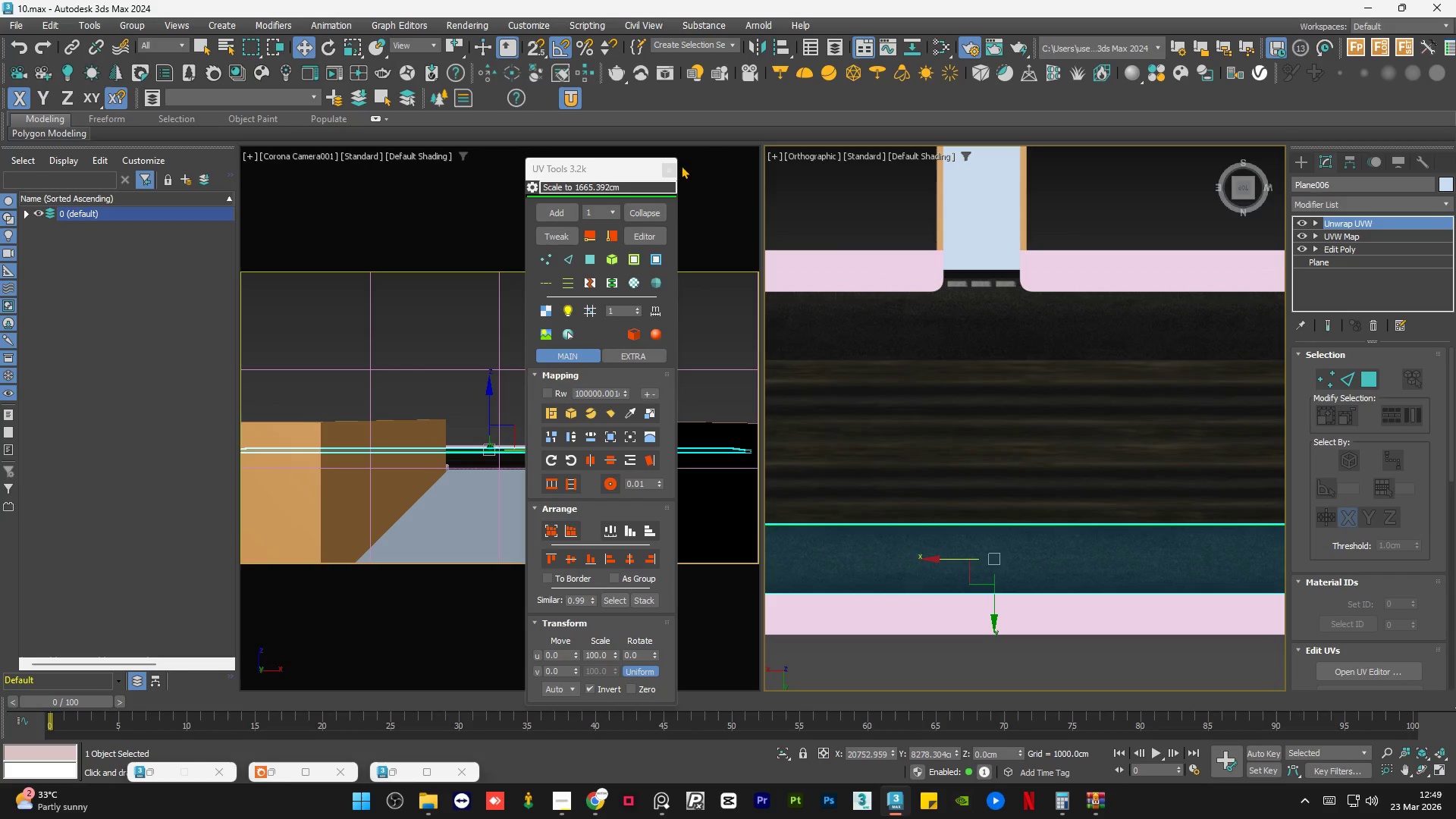 
left_click([670, 166])
 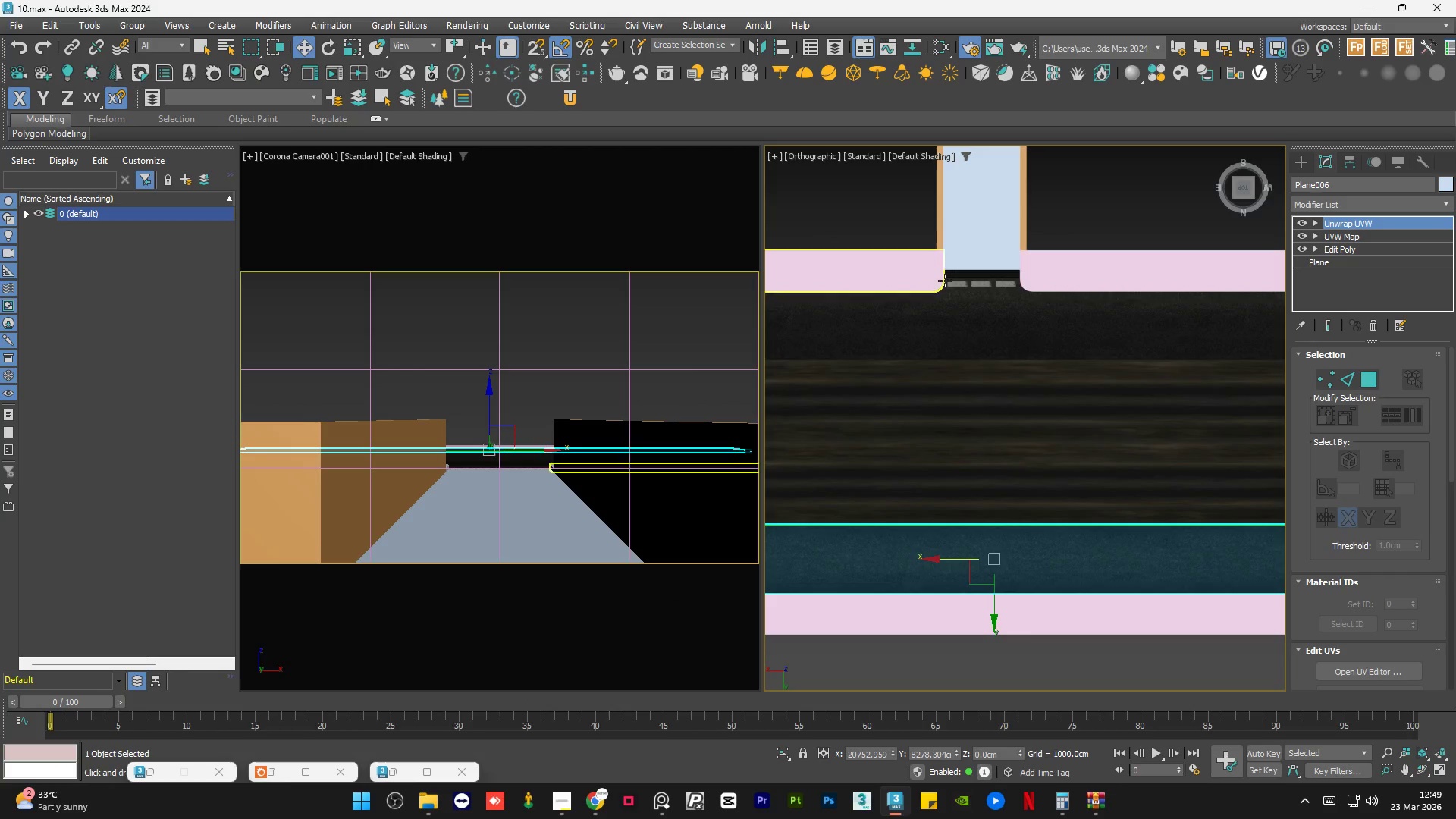 
scroll: coordinate [990, 297], scroll_direction: down, amount: 2.0
 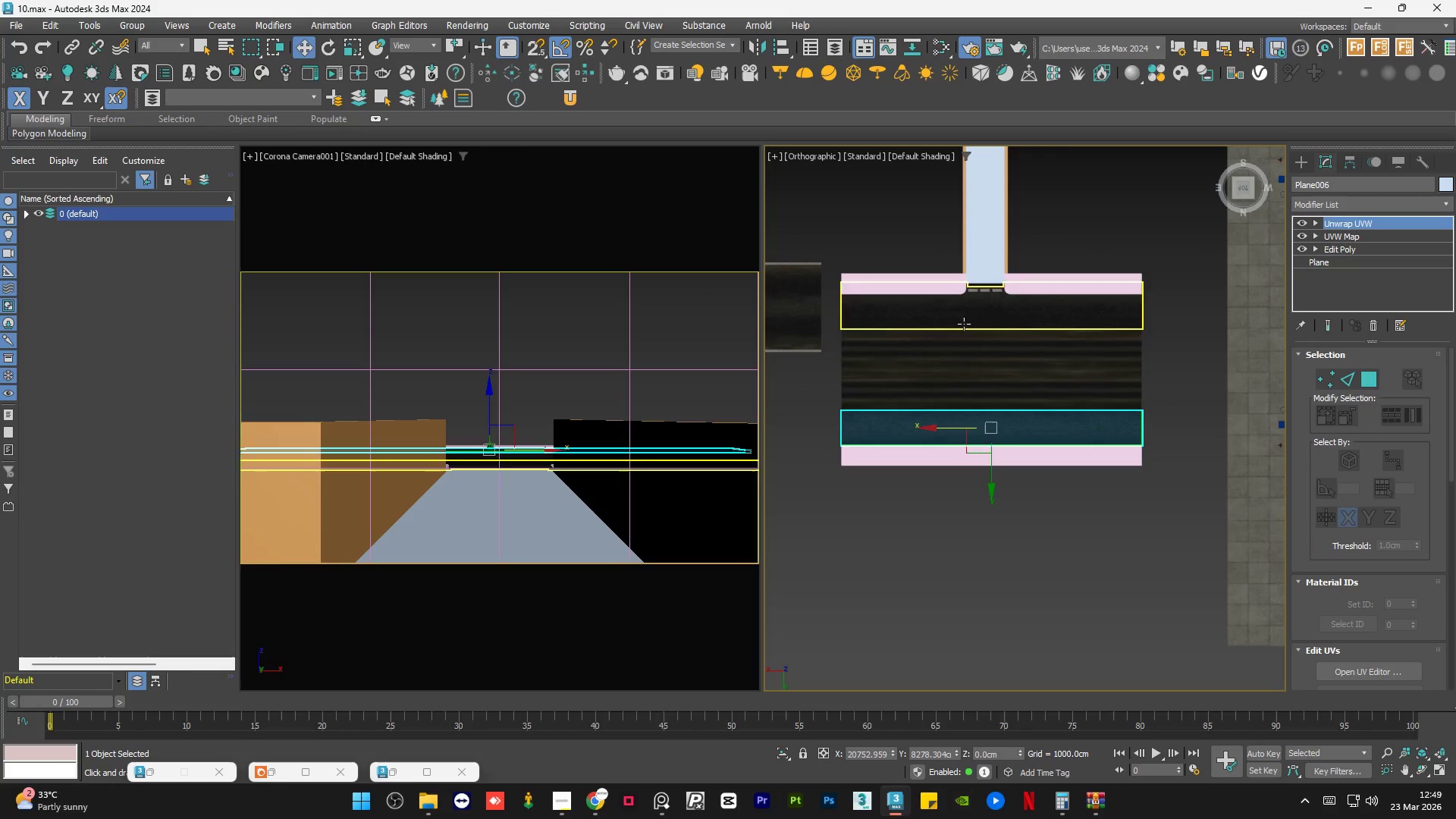 
scroll: coordinate [896, 457], scroll_direction: up, amount: 2.0
 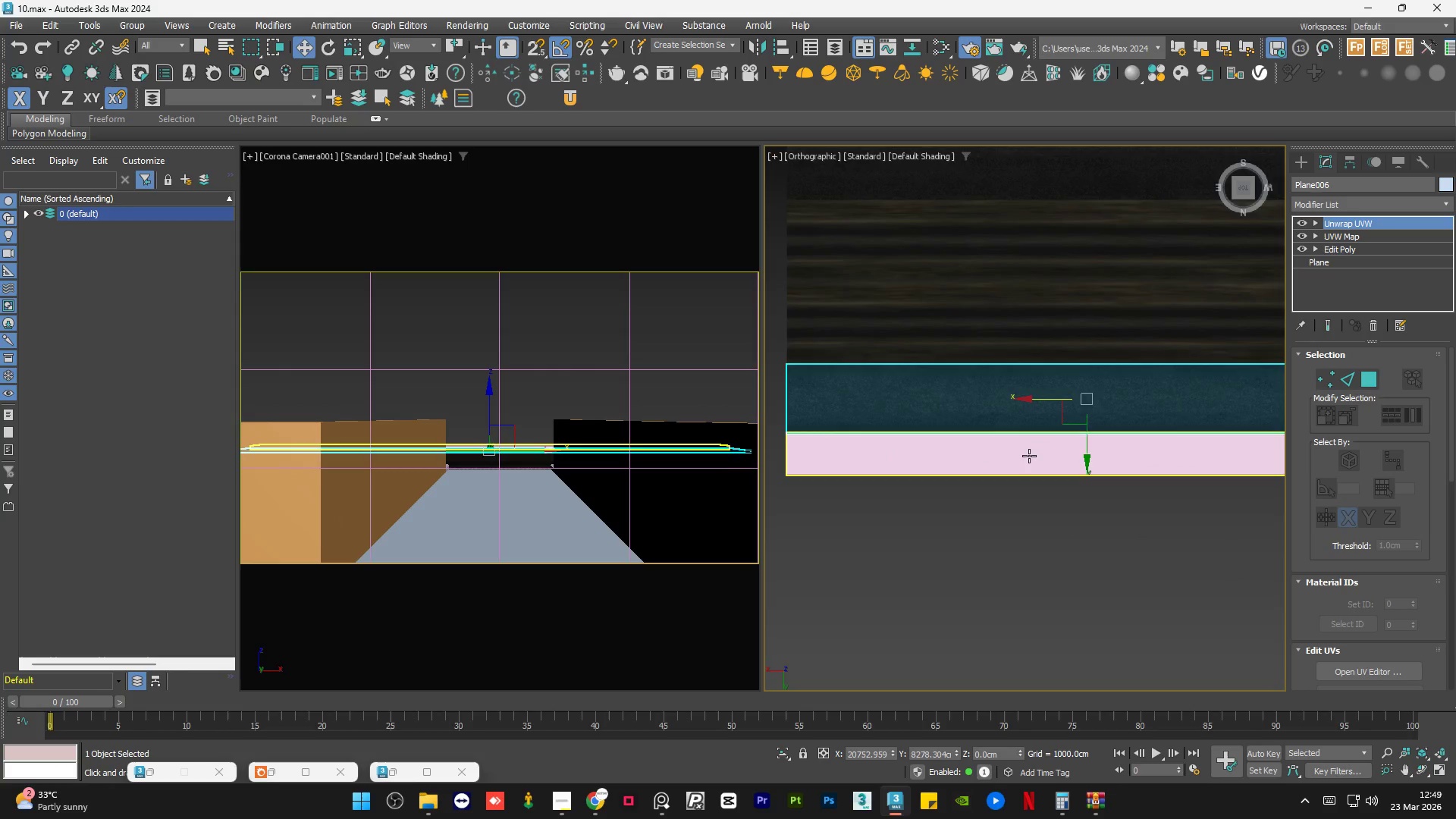 
scroll: coordinate [896, 354], scroll_direction: down, amount: 1.0
 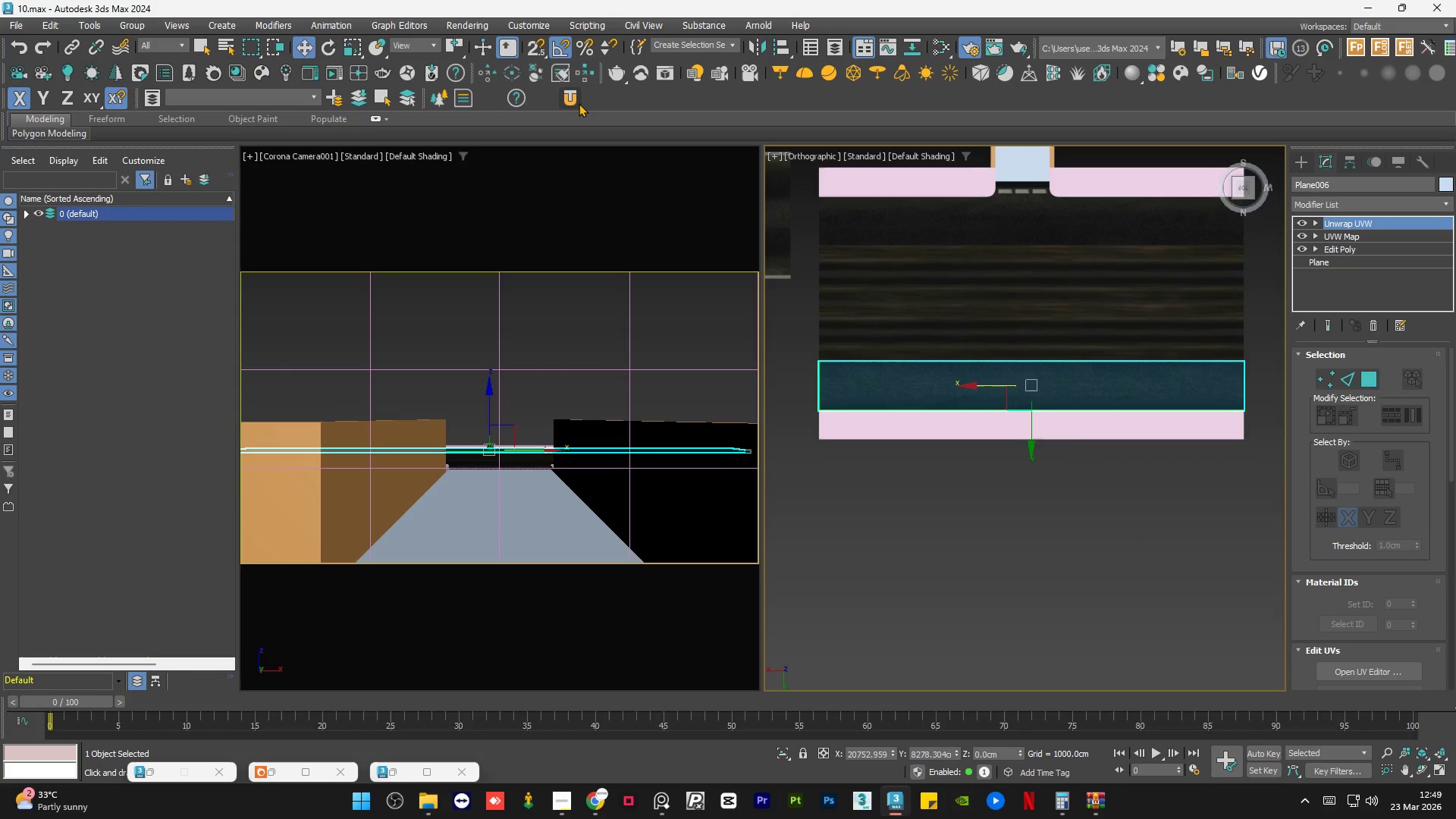 
left_click([579, 103])
 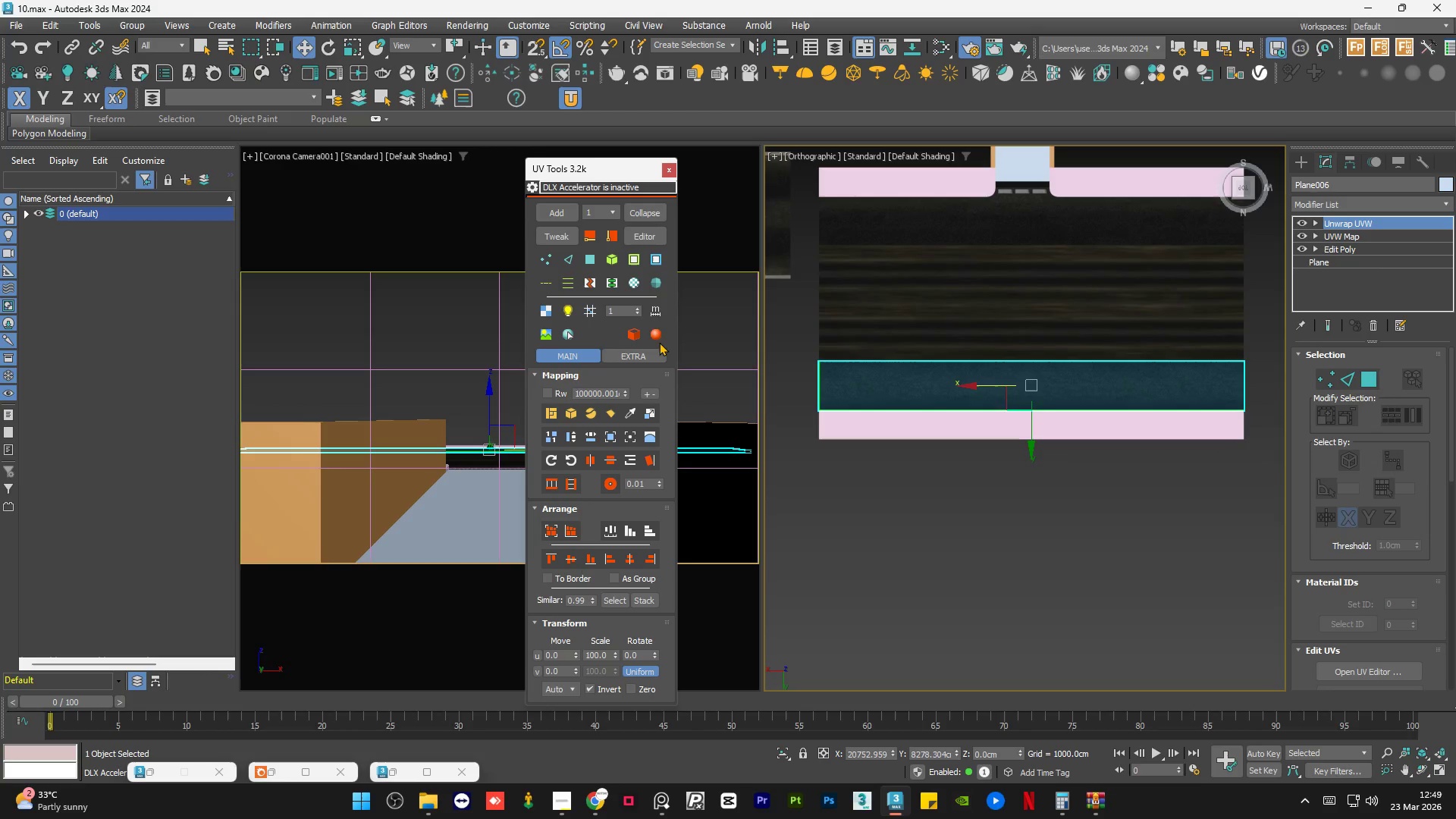 
left_click([561, 238])
 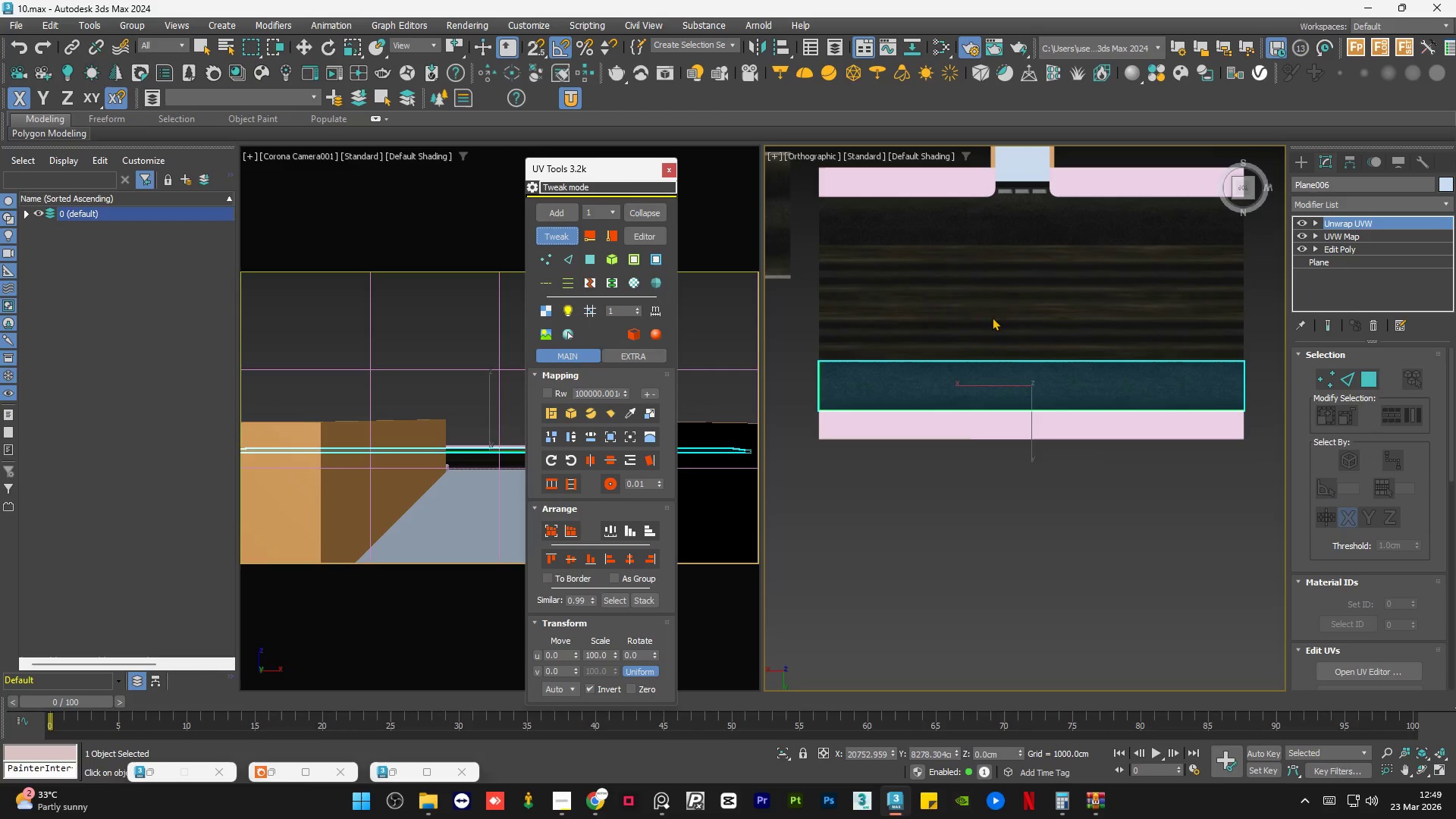 
scroll: coordinate [999, 199], scroll_direction: up, amount: 2.0
 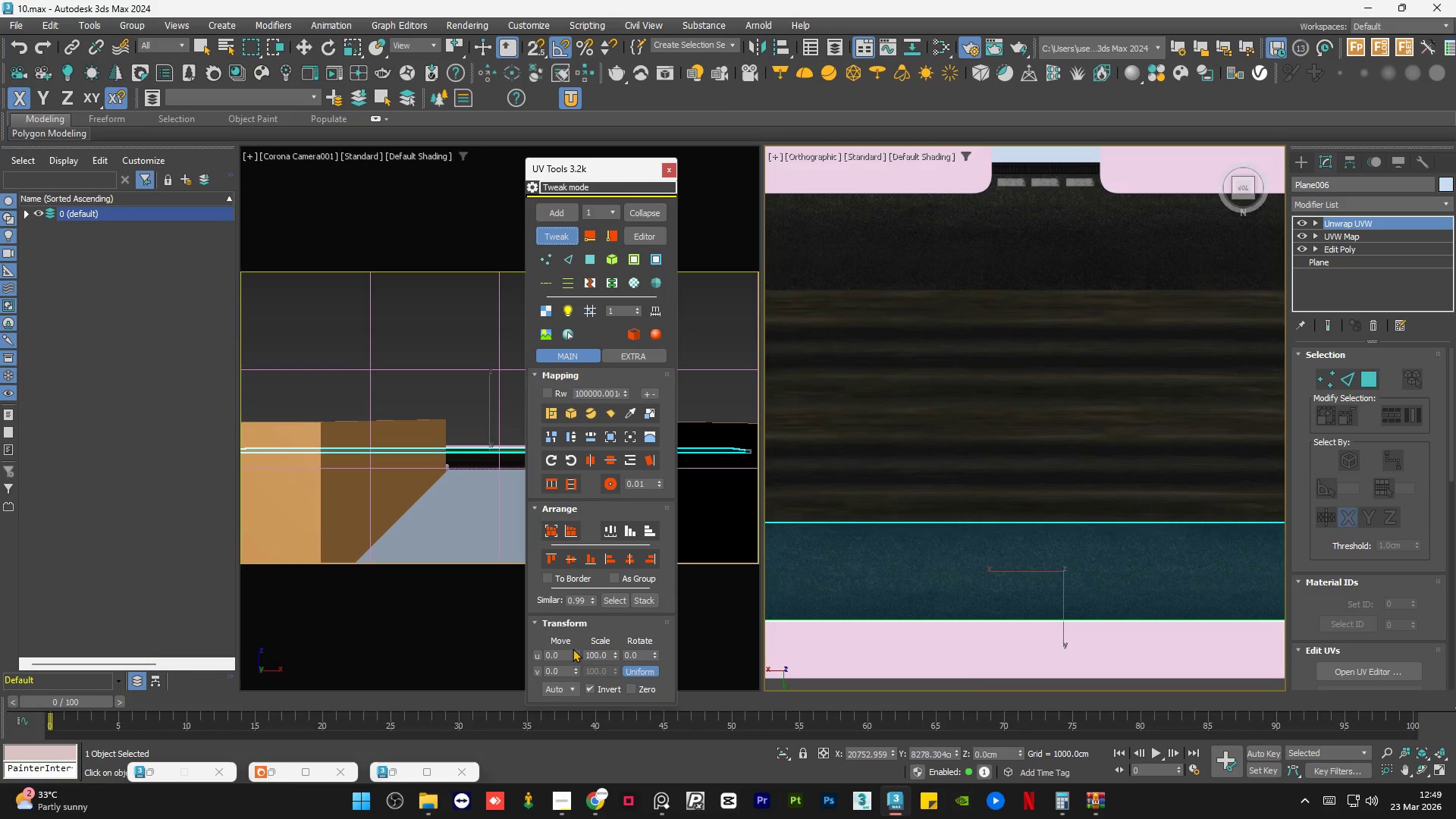 
left_click_drag(start_coordinate=[573, 653], to_coordinate=[585, 597])
 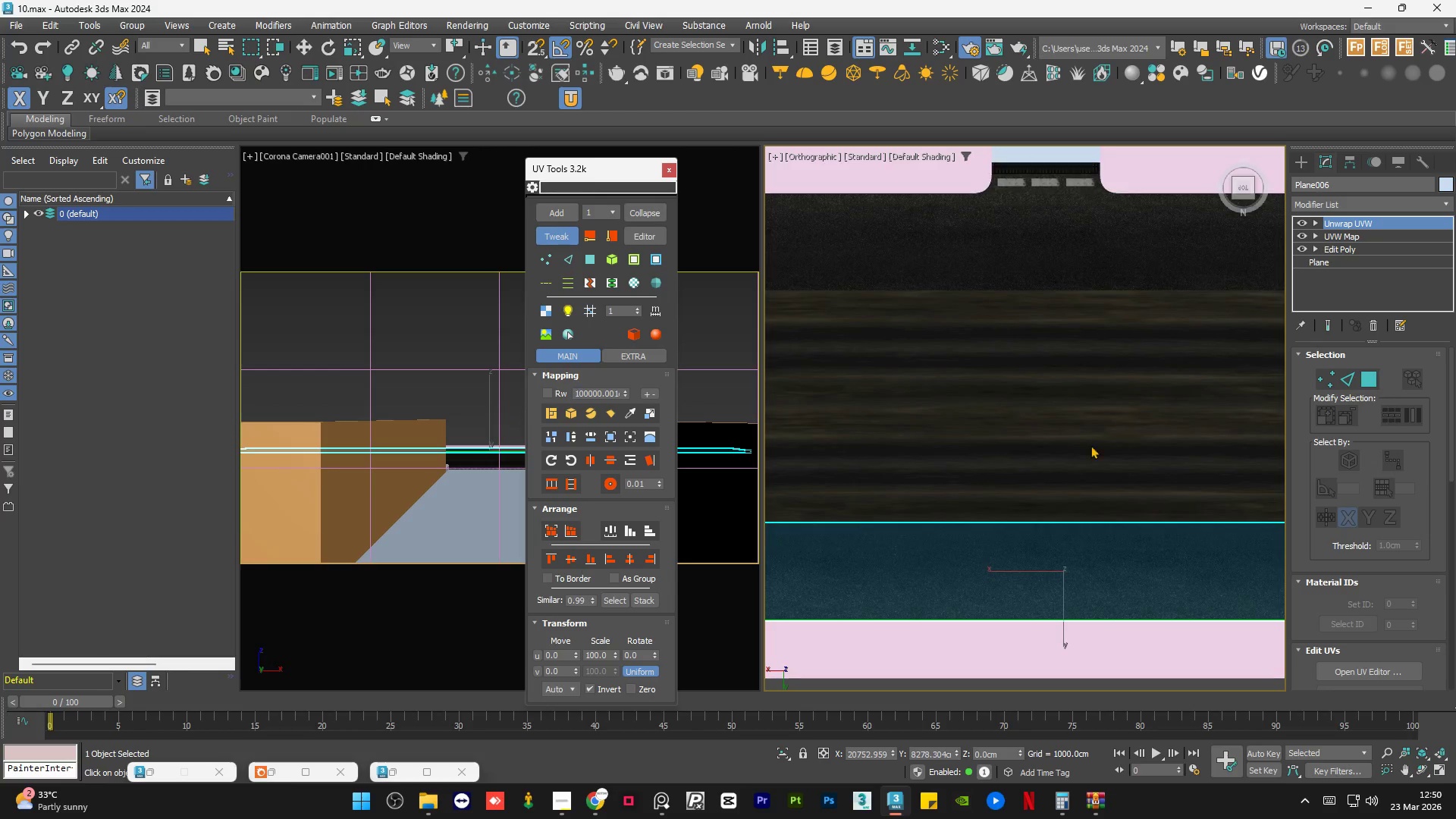 
left_click([978, 582])
 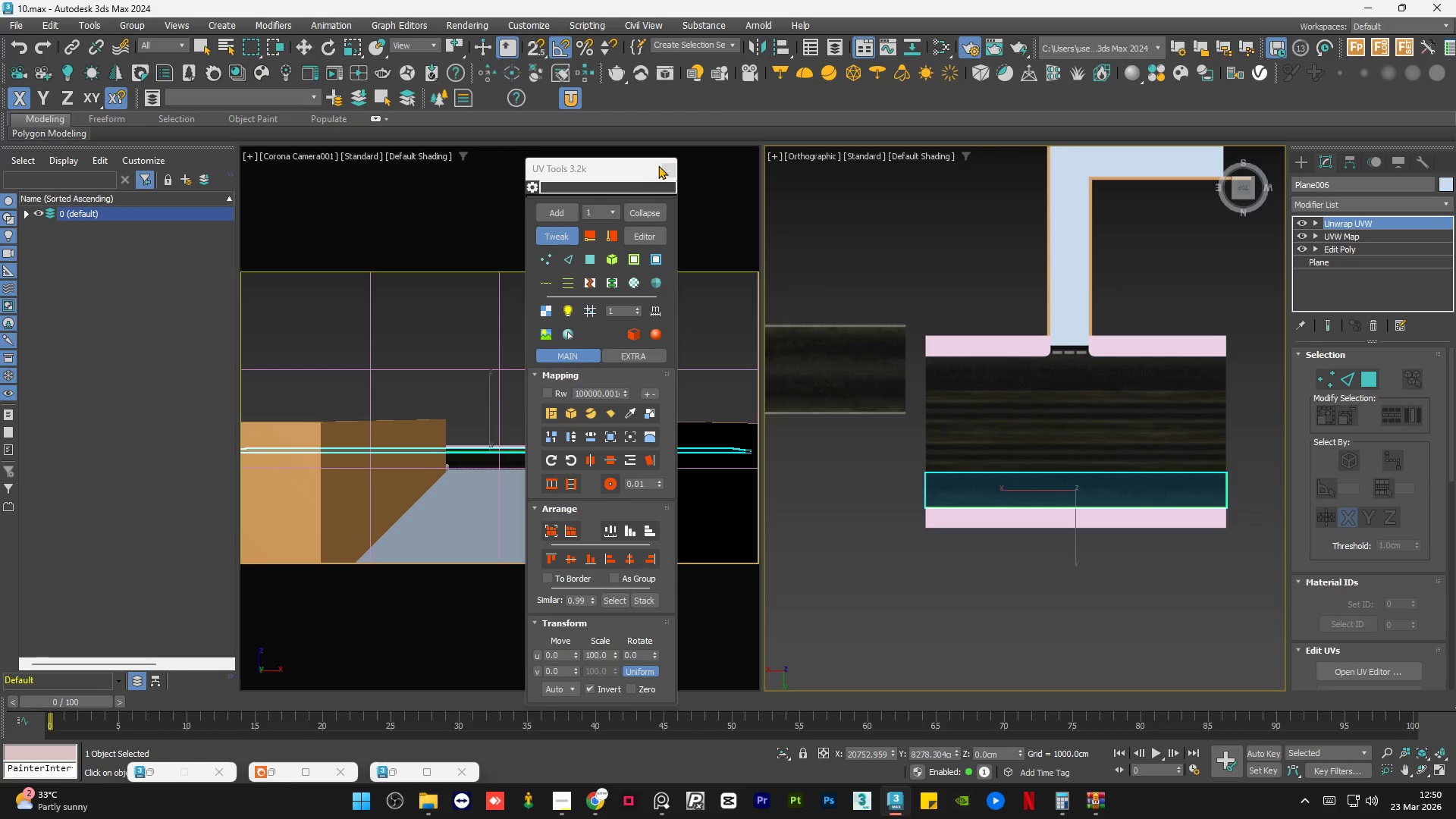 
scroll: coordinate [1074, 445], scroll_direction: down, amount: 3.0
 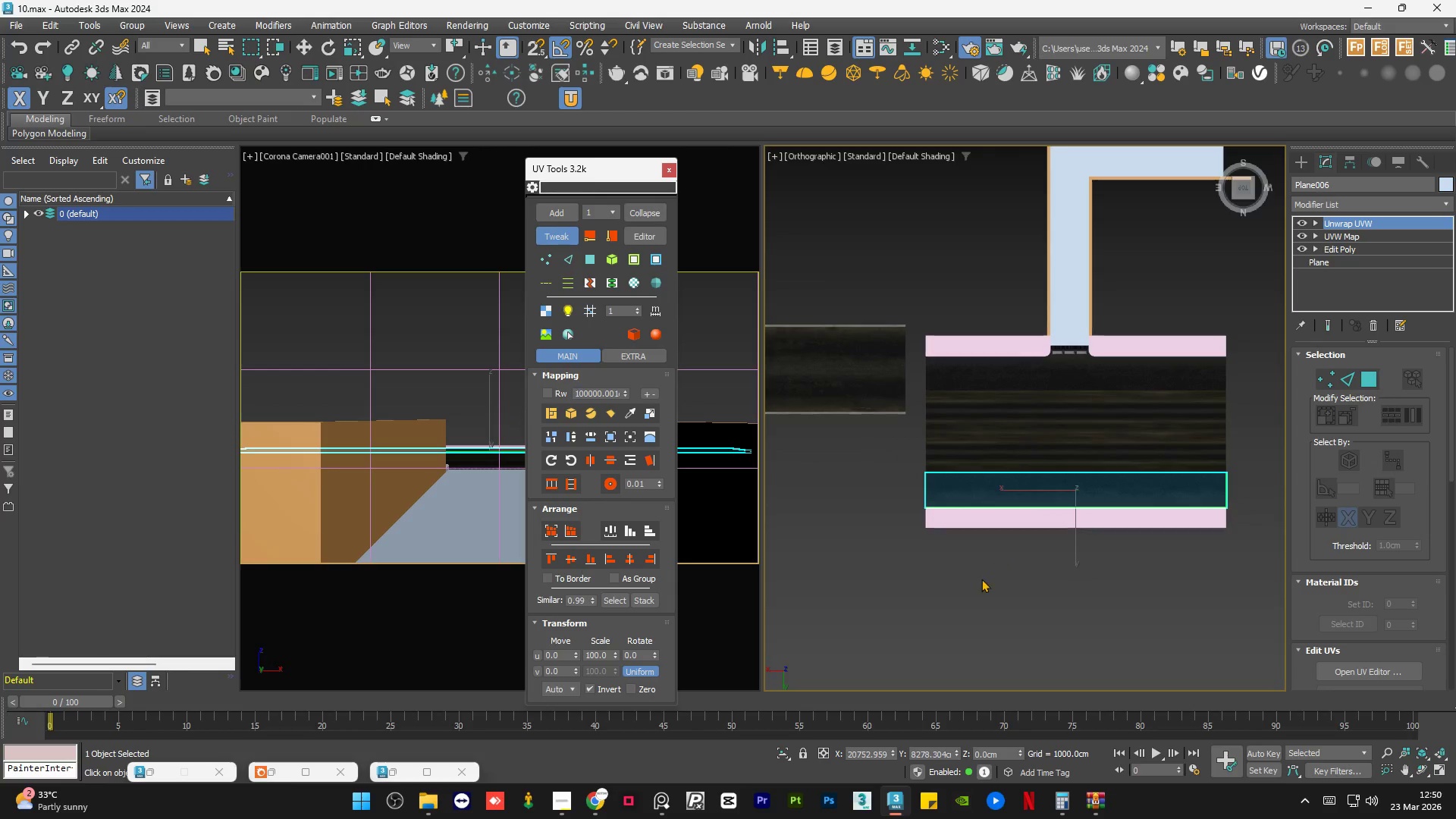 
left_click([666, 165])
 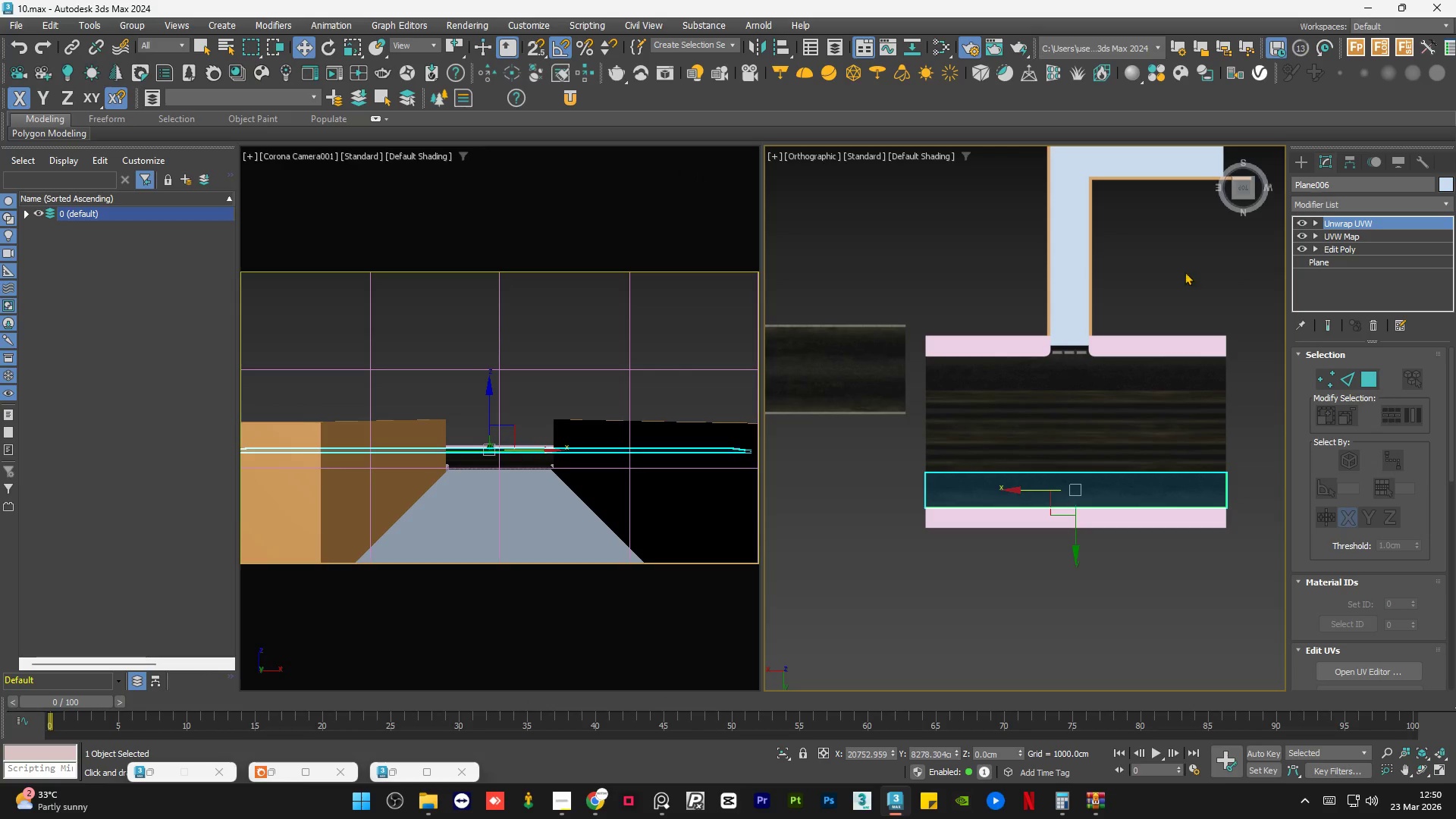 
left_click([1172, 284])
 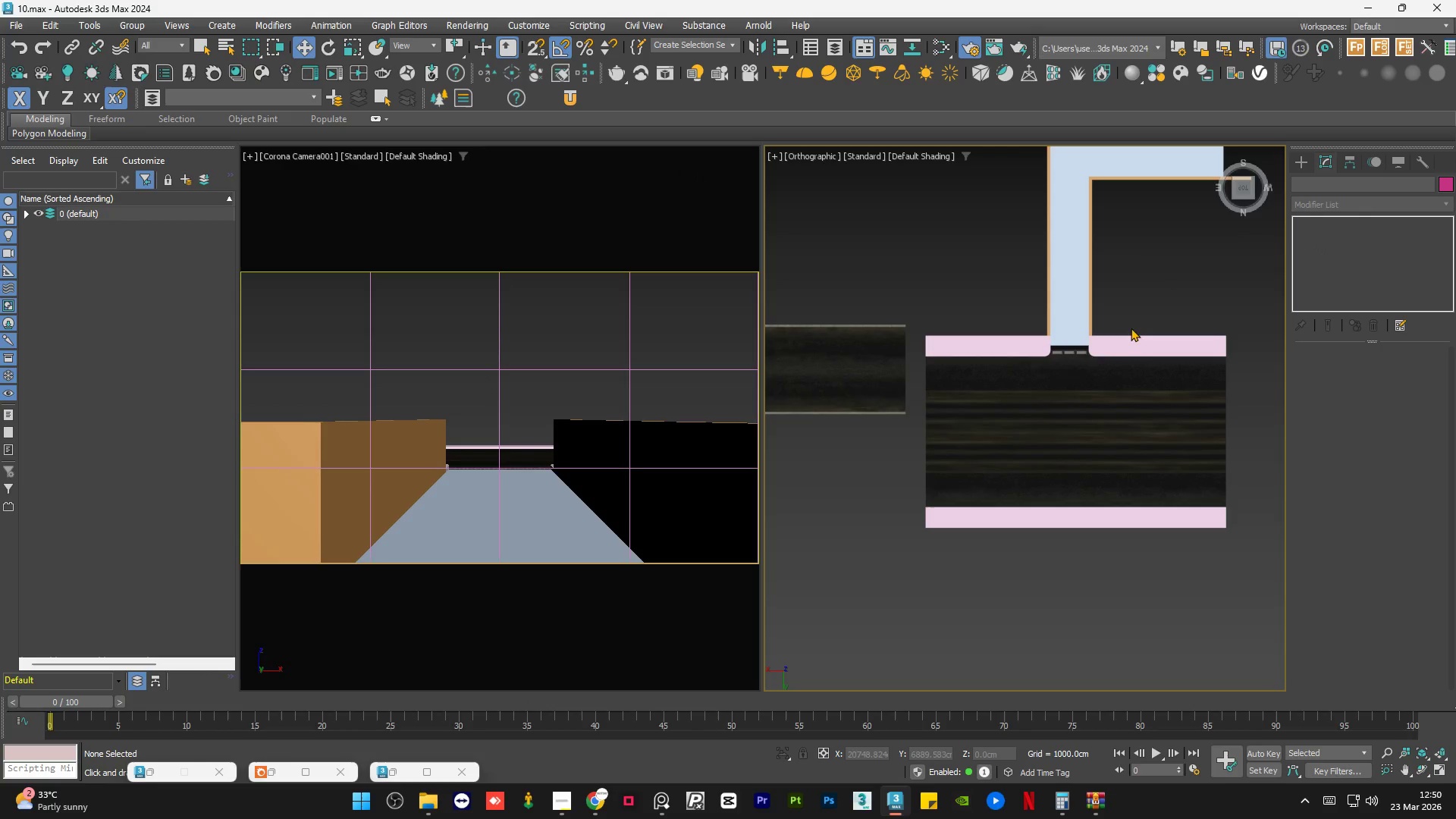 
scroll: coordinate [964, 526], scroll_direction: up, amount: 4.0
 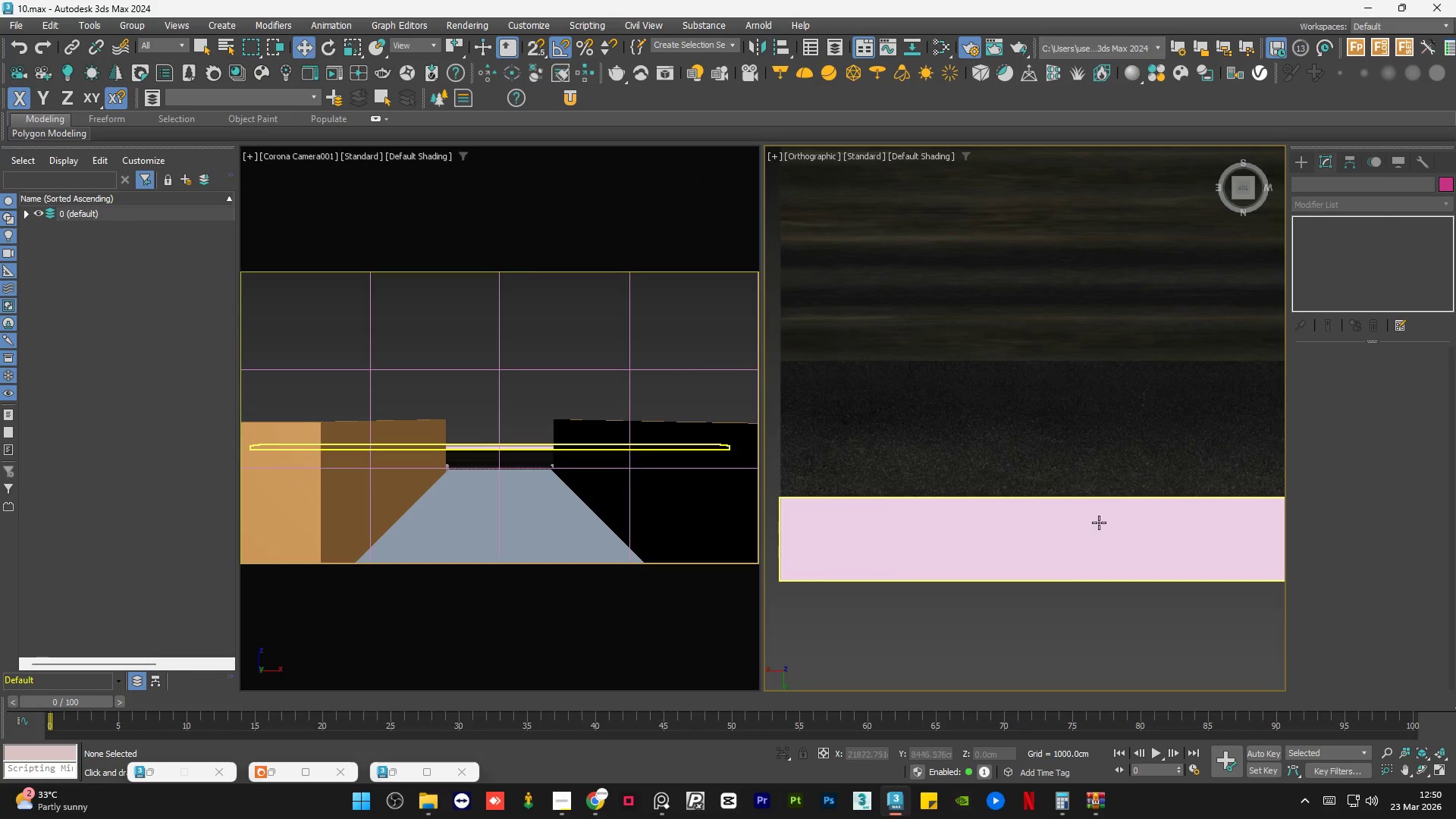 
scroll: coordinate [1176, 487], scroll_direction: down, amount: 5.0
 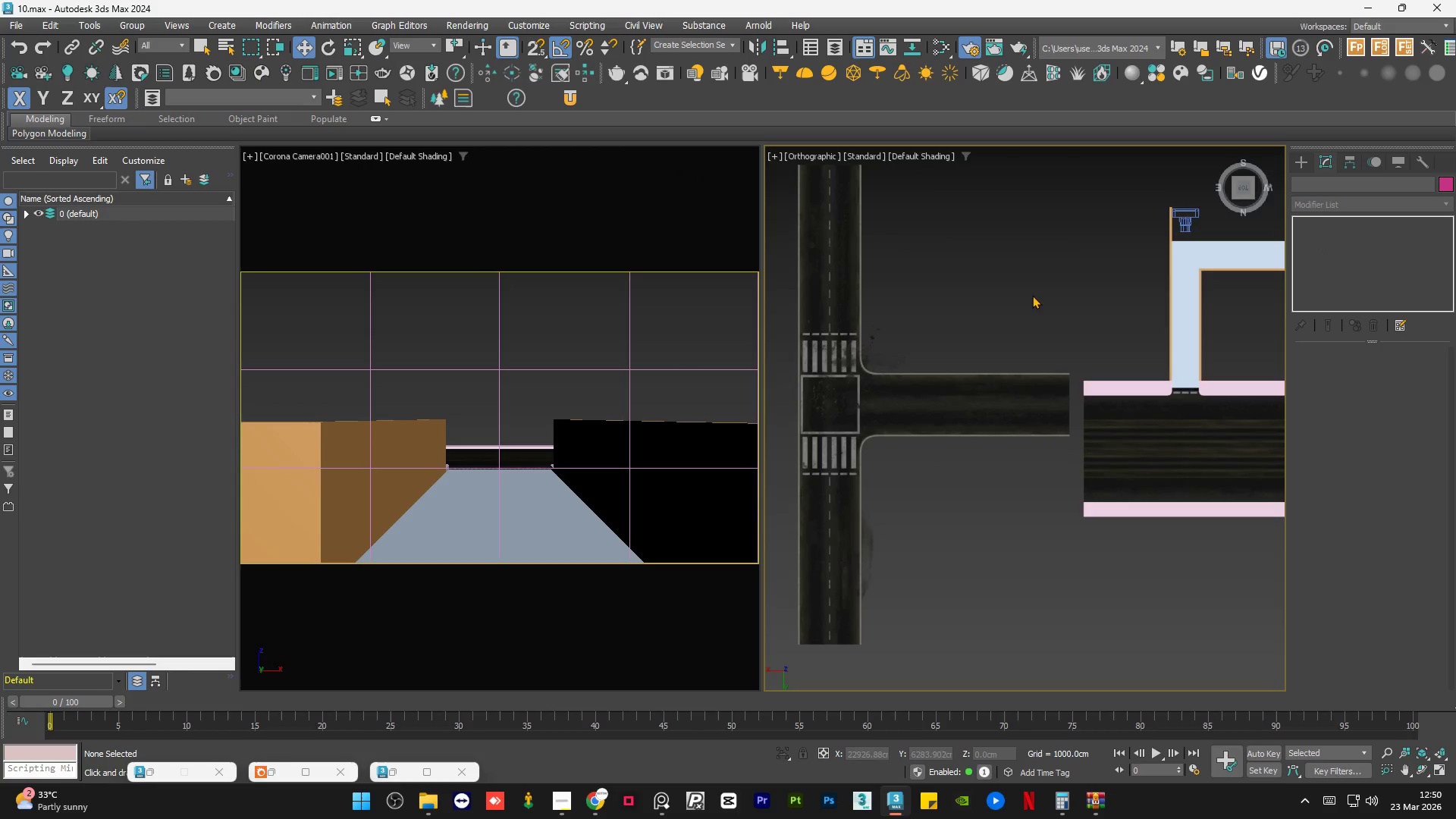 
left_click([1017, 290])
 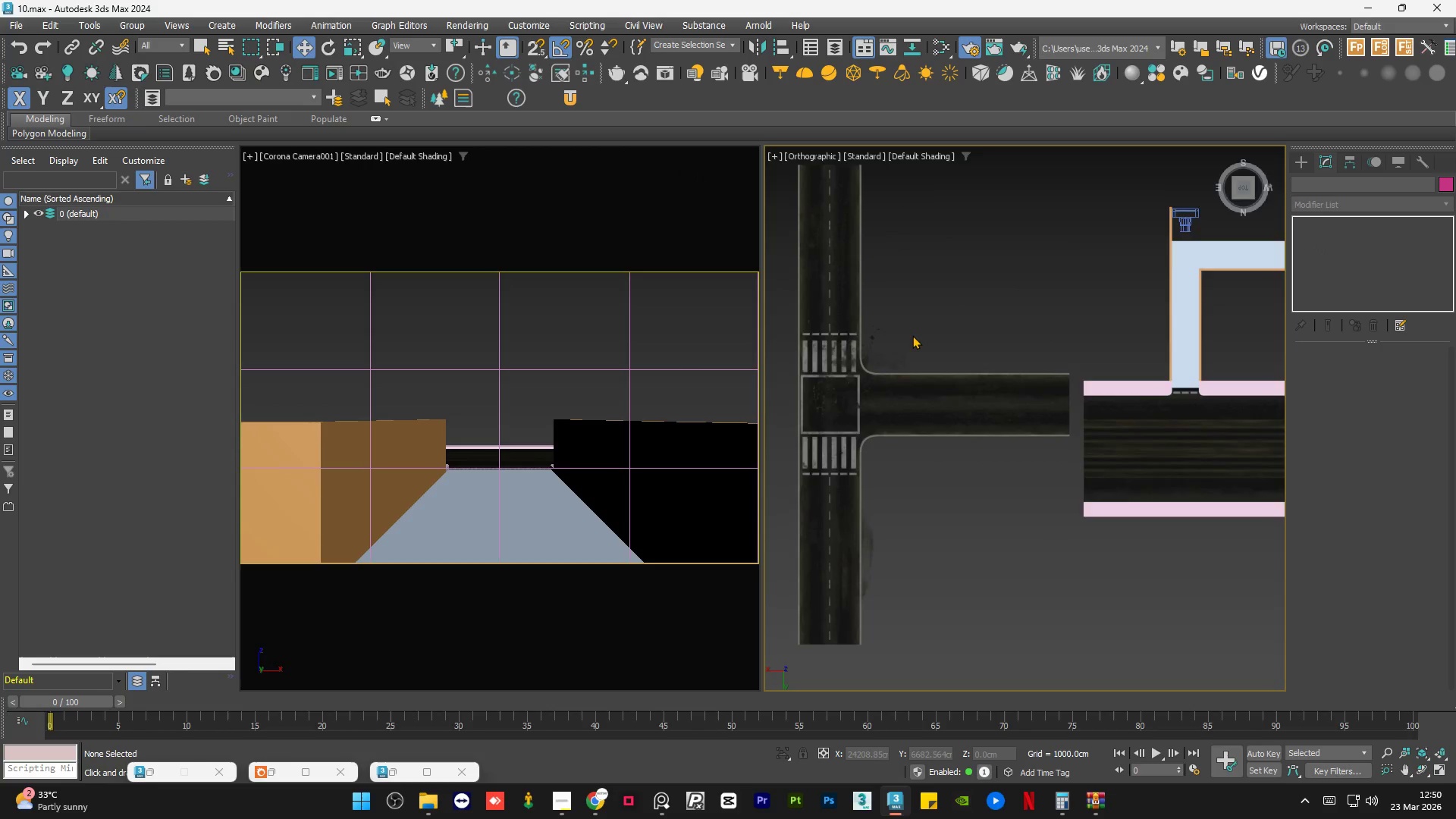 
scroll: coordinate [912, 335], scroll_direction: down, amount: 1.0
 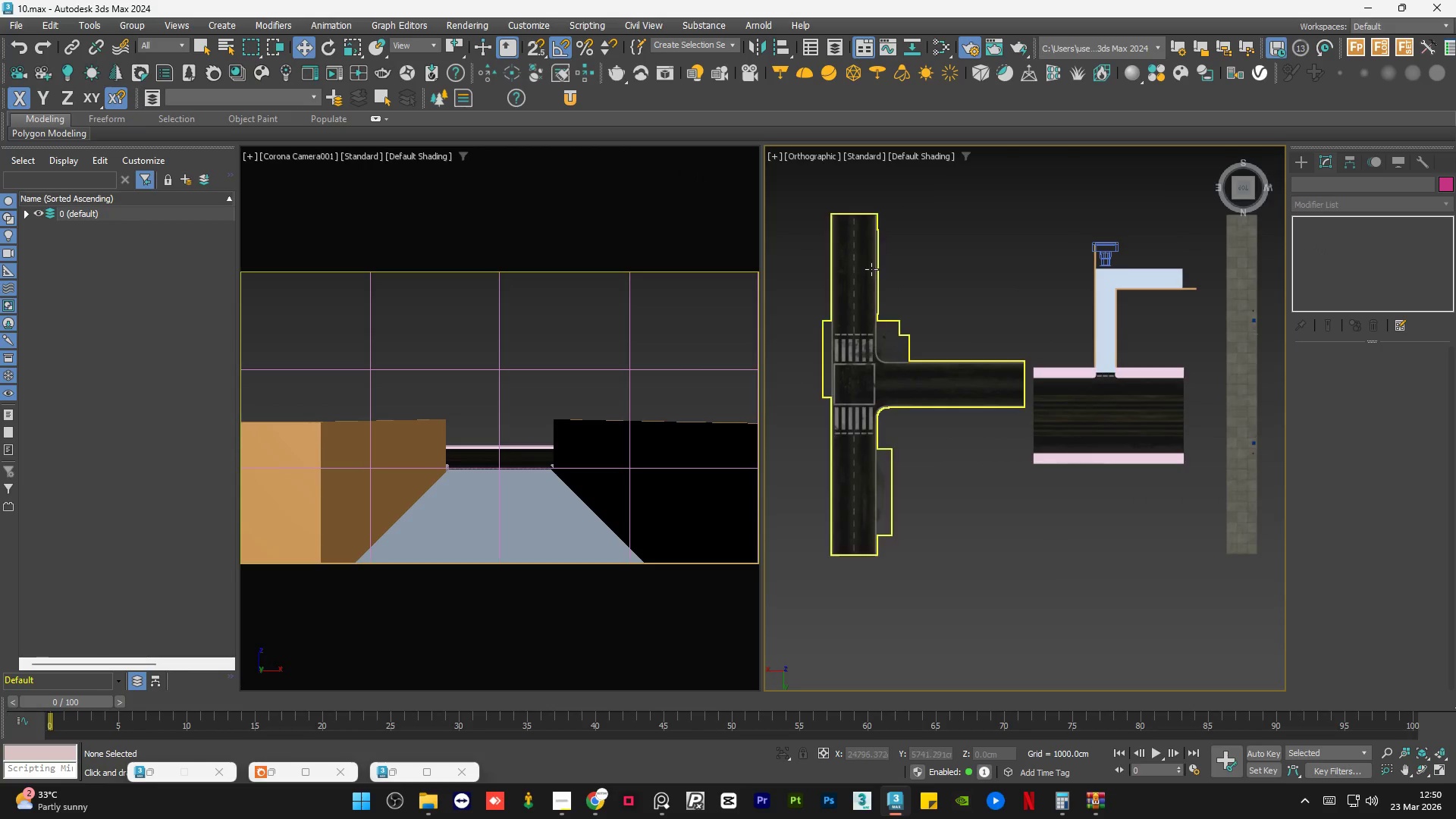 
scroll: coordinate [845, 271], scroll_direction: up, amount: 5.0
 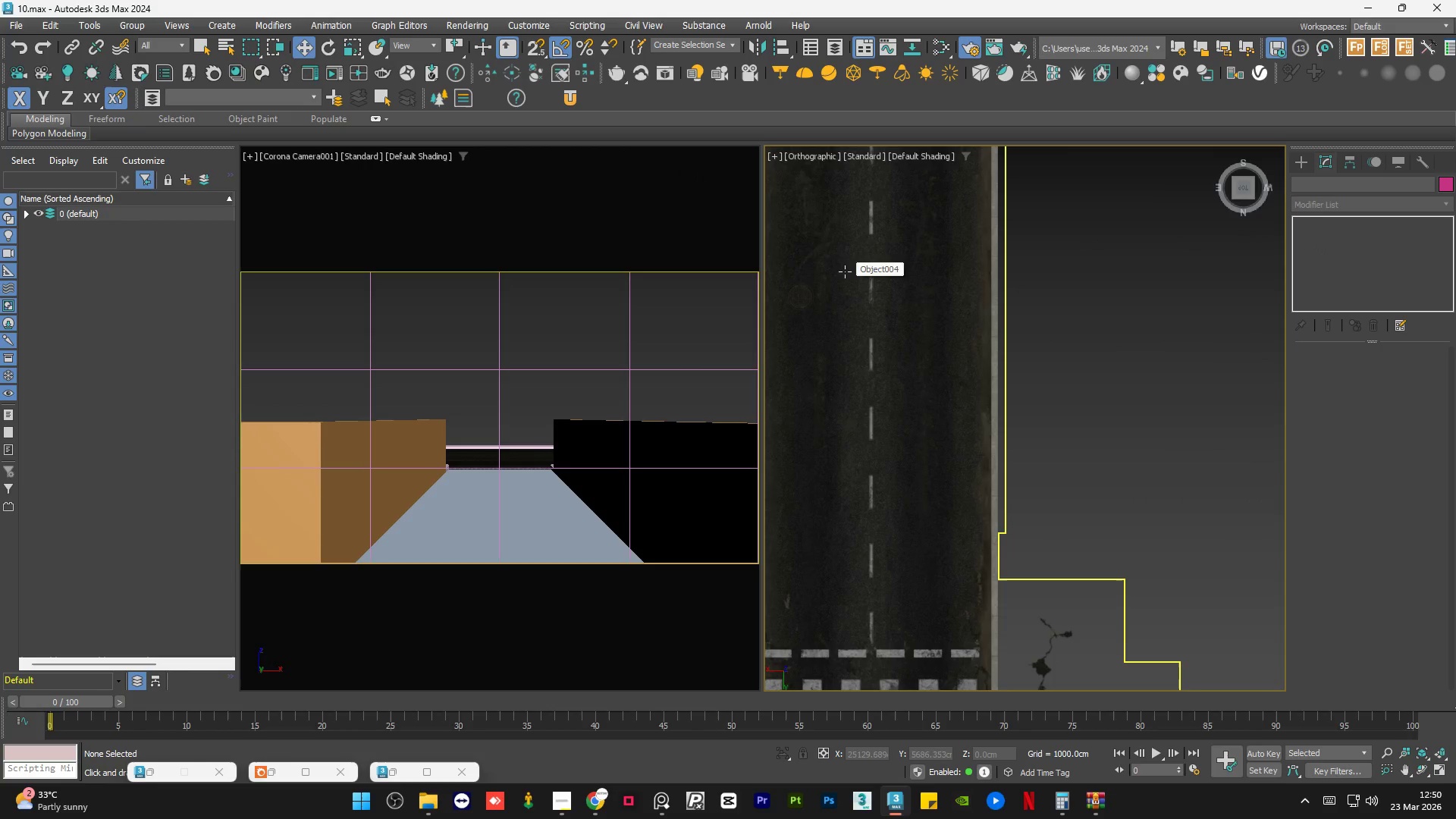 
scroll: coordinate [845, 271], scroll_direction: down, amount: 3.0
 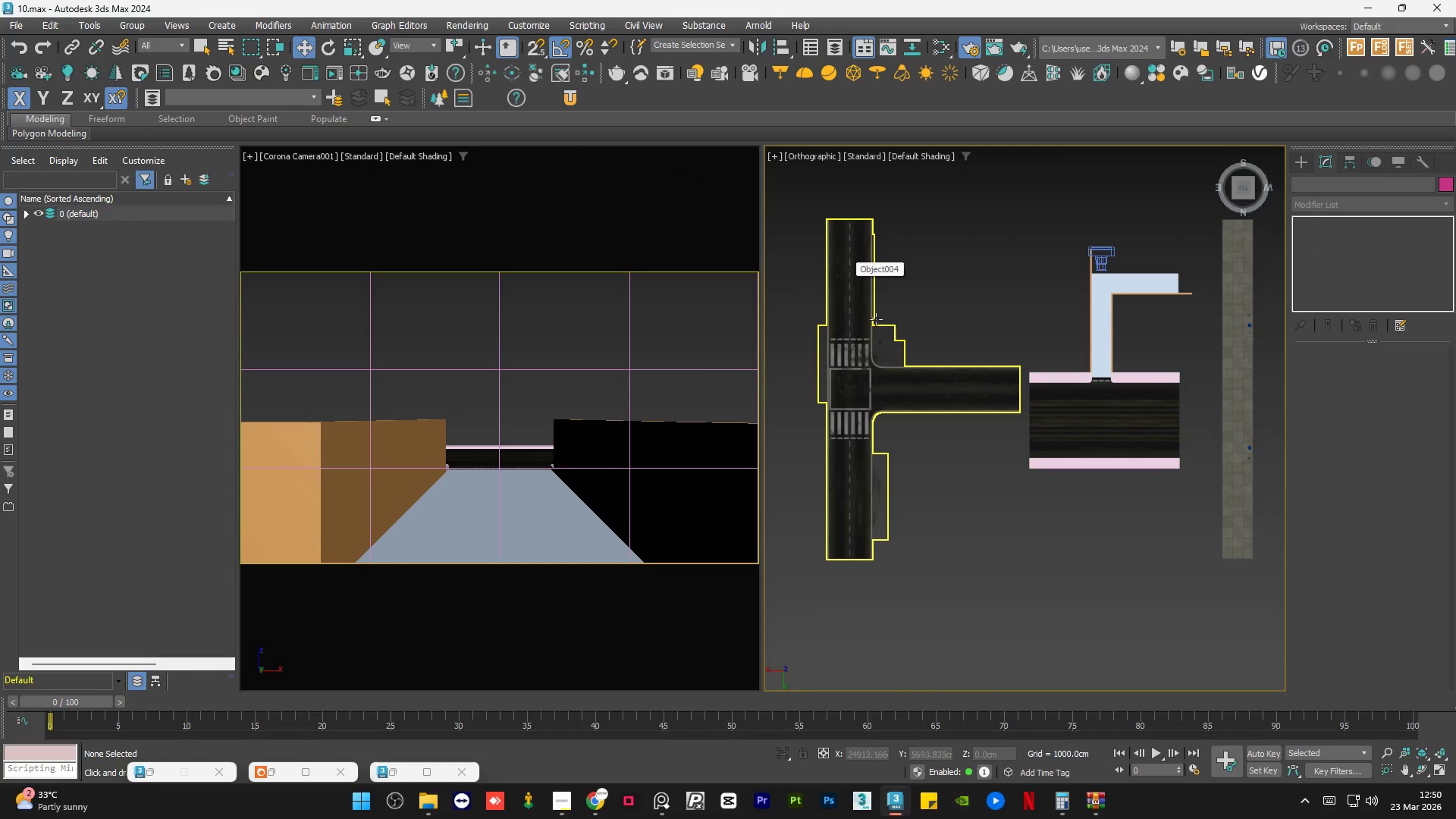 
left_click([598, 815])
 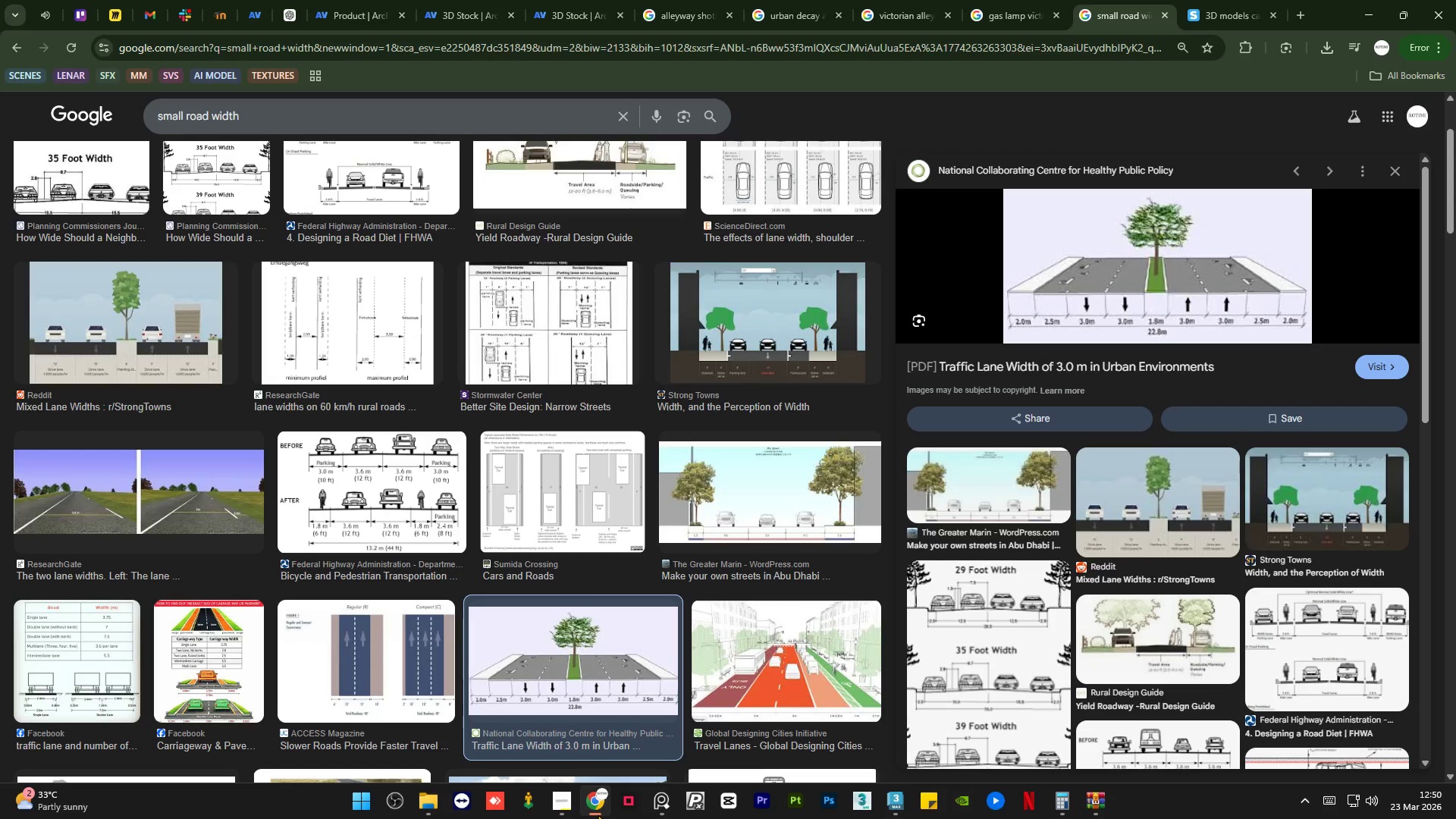 
wait(11.77)
 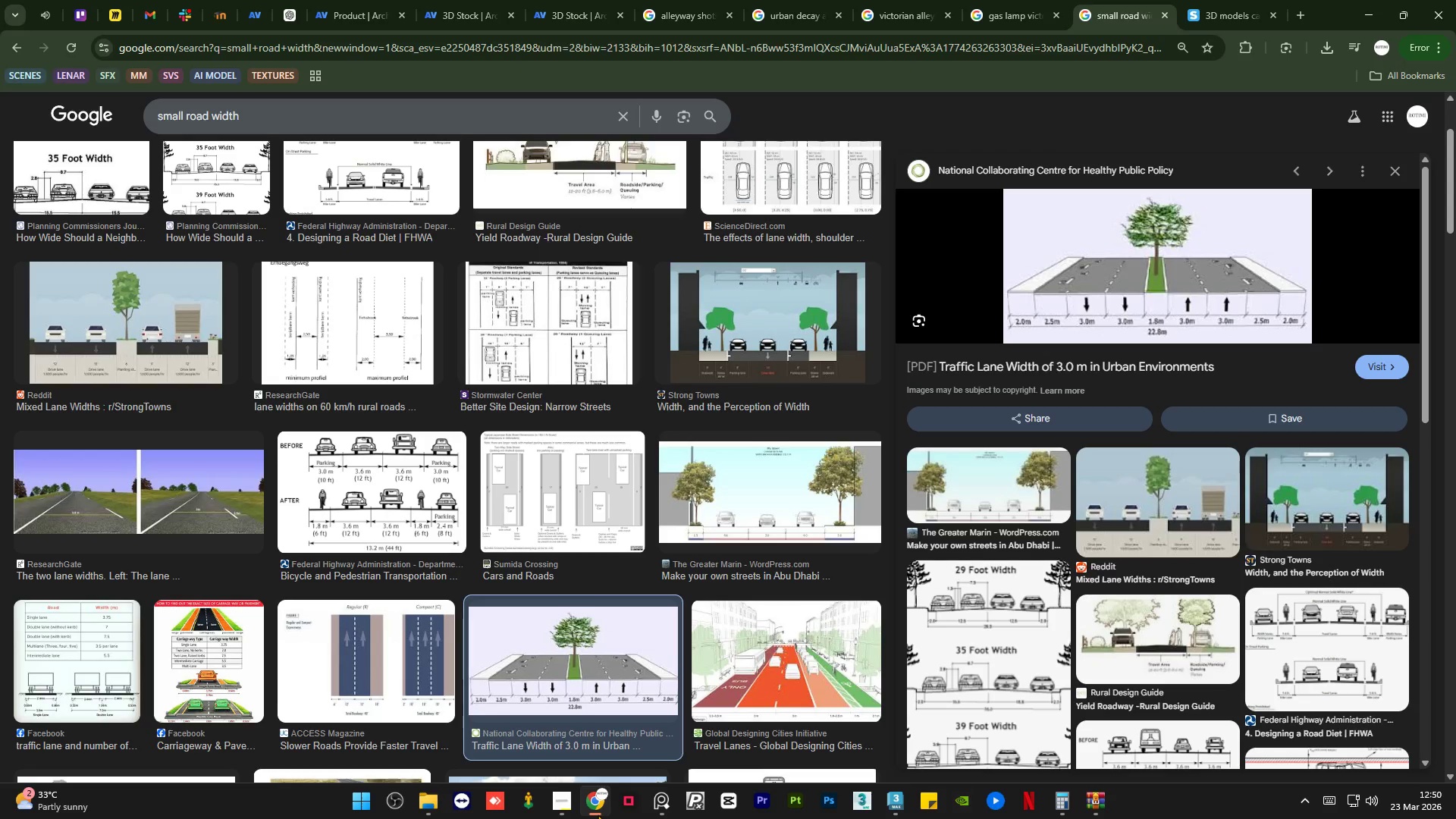 
left_click([598, 814])
 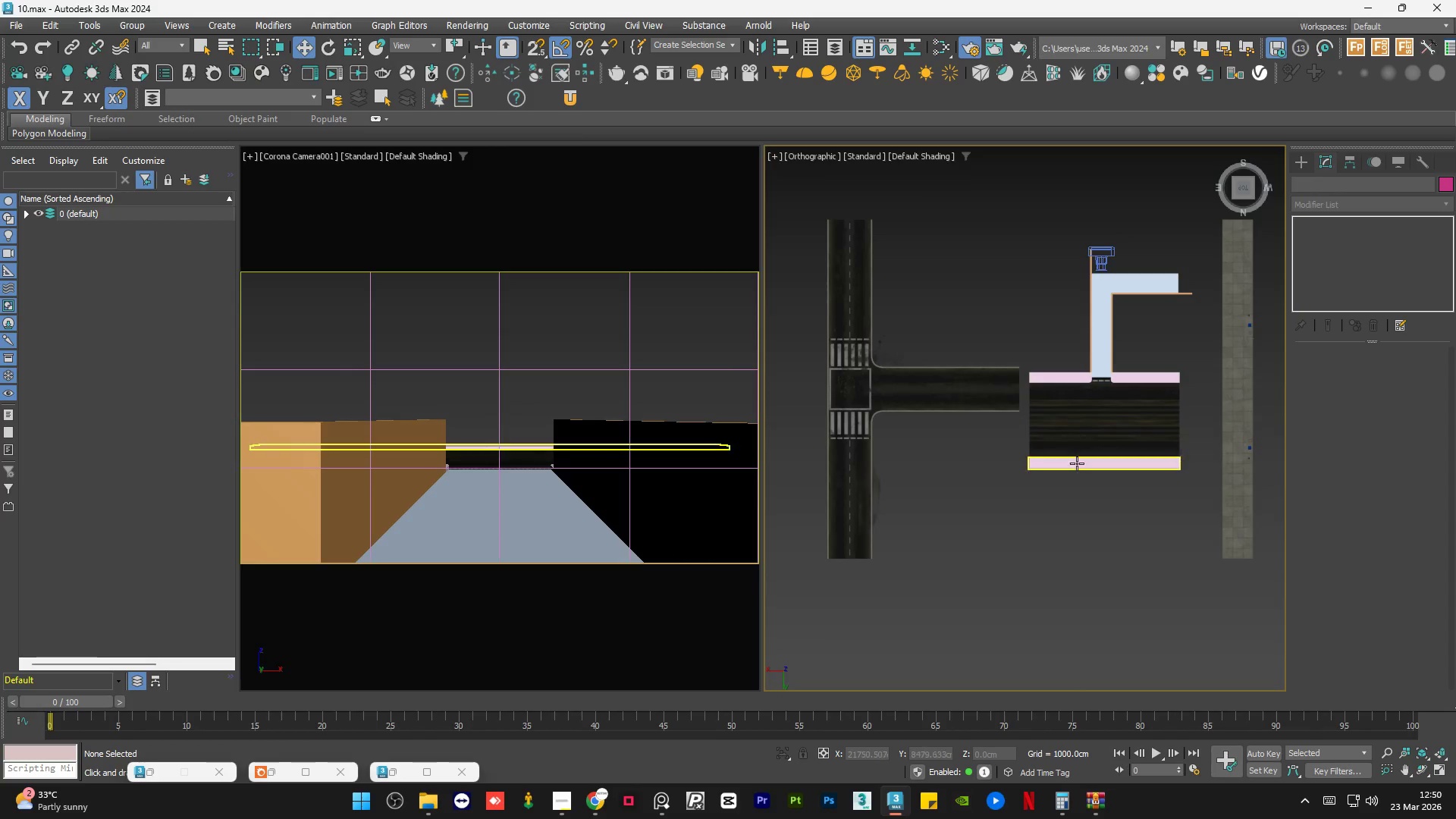 
left_click([1047, 556])
 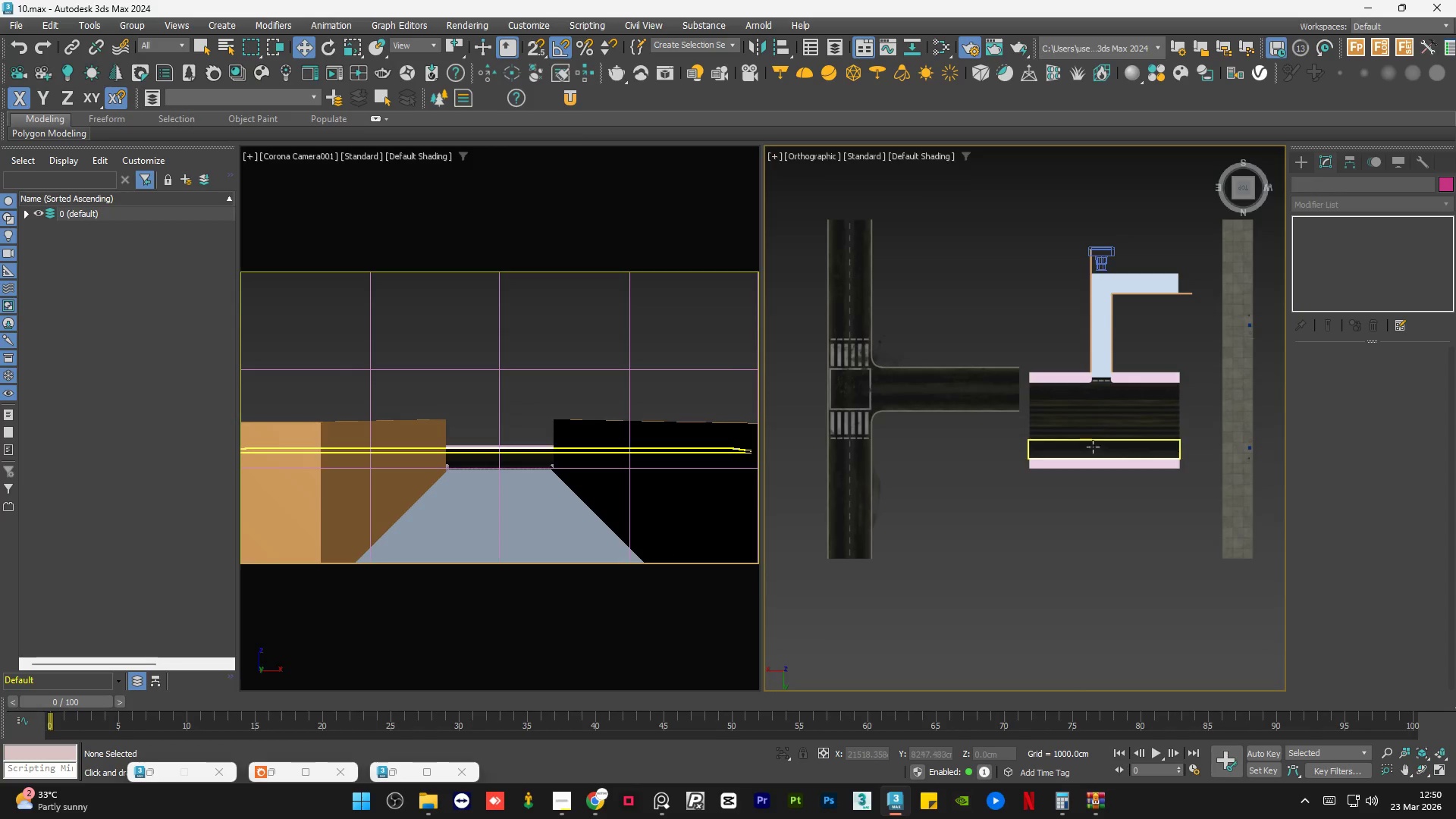 
scroll: coordinate [1085, 426], scroll_direction: up, amount: 4.0
 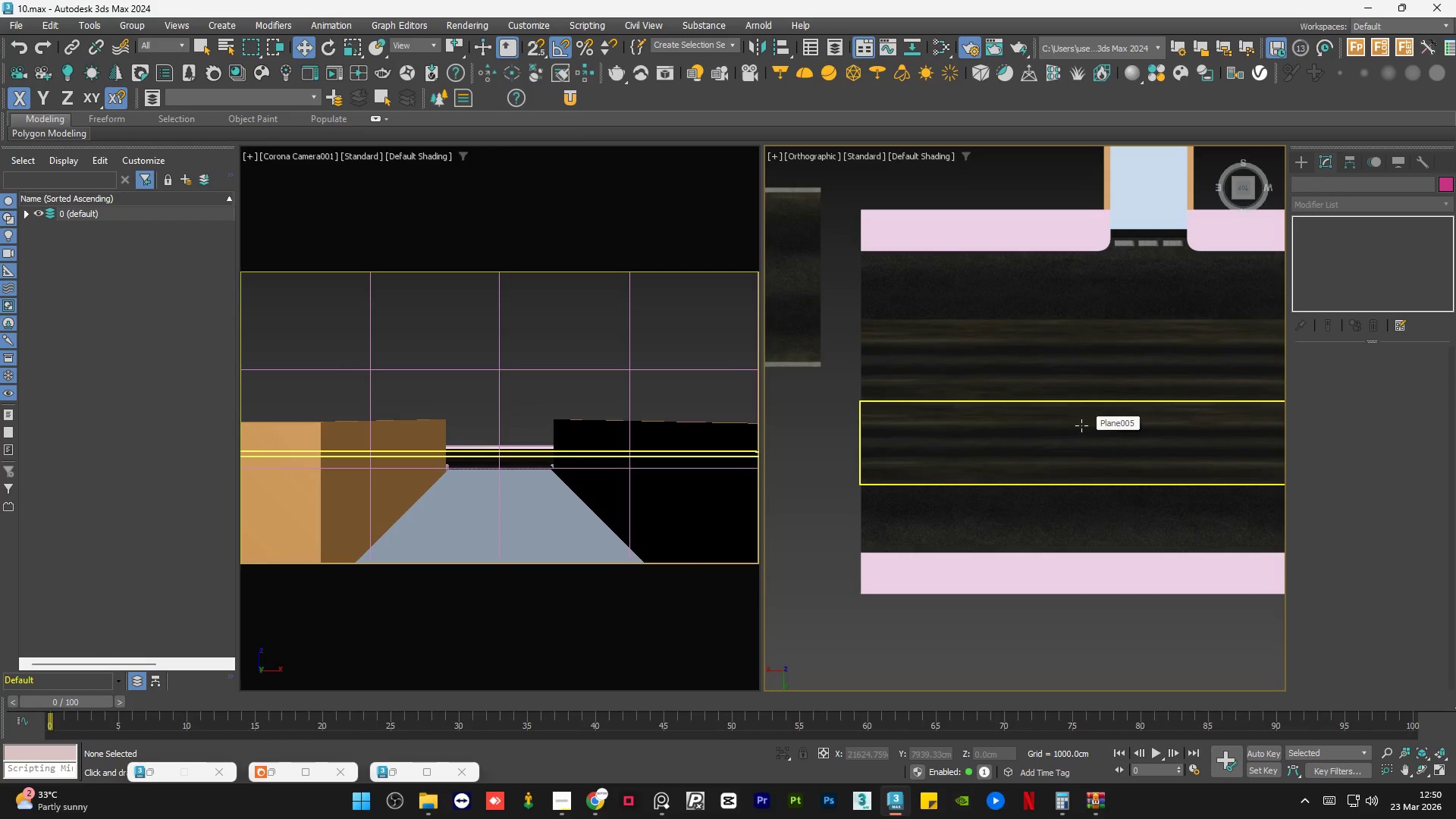 
left_click([1003, 369])
 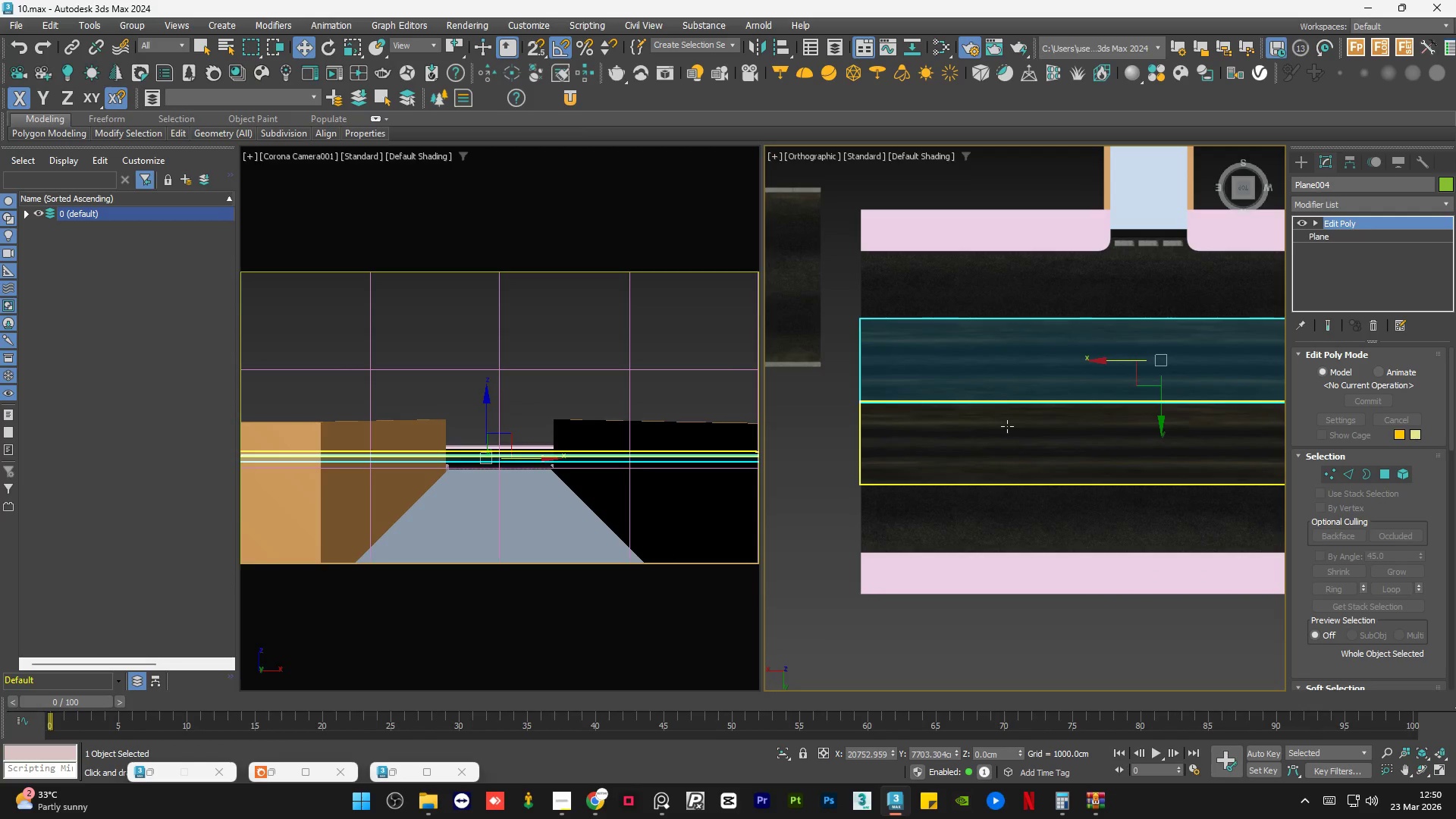 
left_click([1007, 426])
 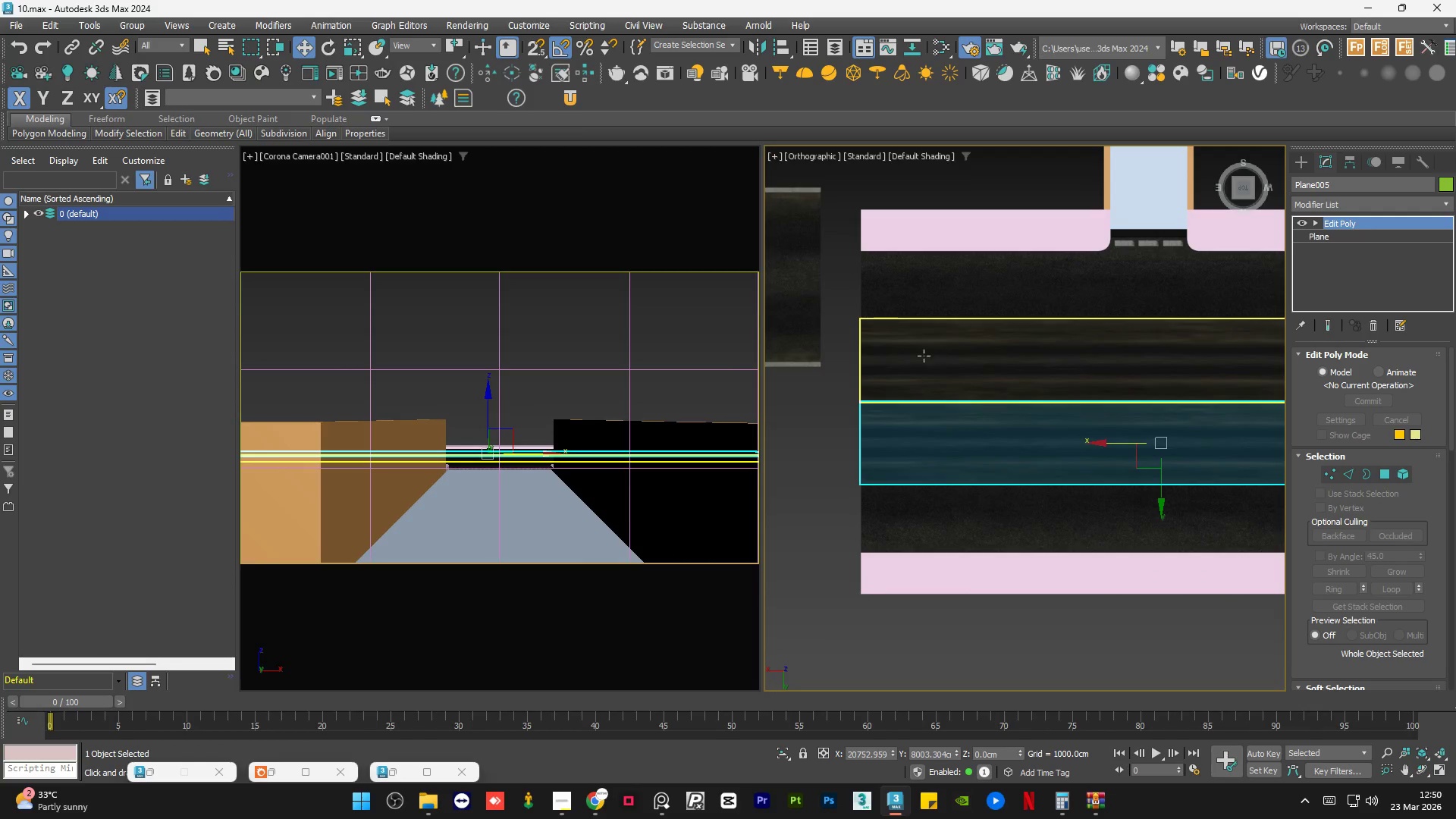 
scroll: coordinate [893, 369], scroll_direction: down, amount: 2.0
 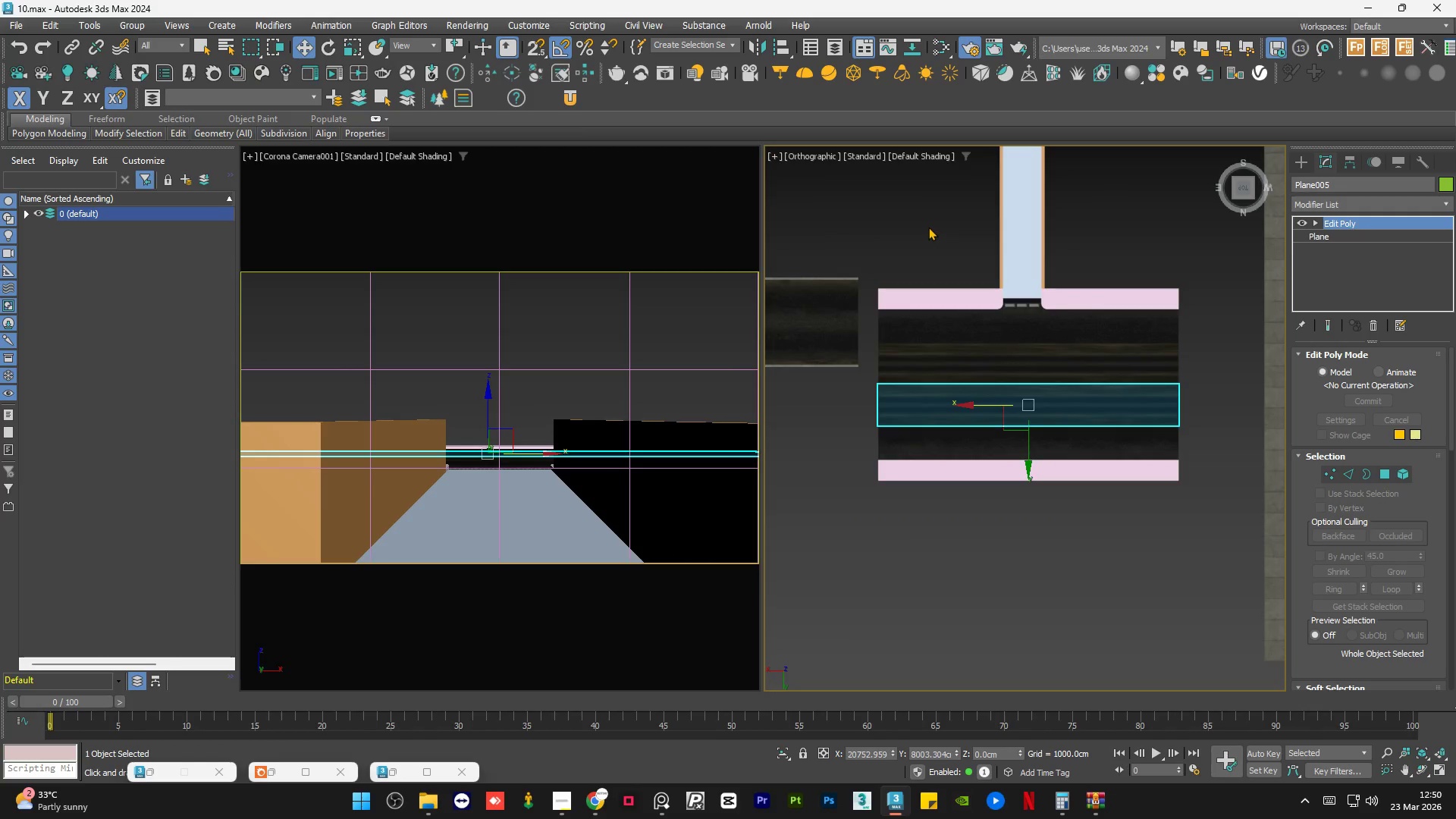 
left_click([927, 219])
 